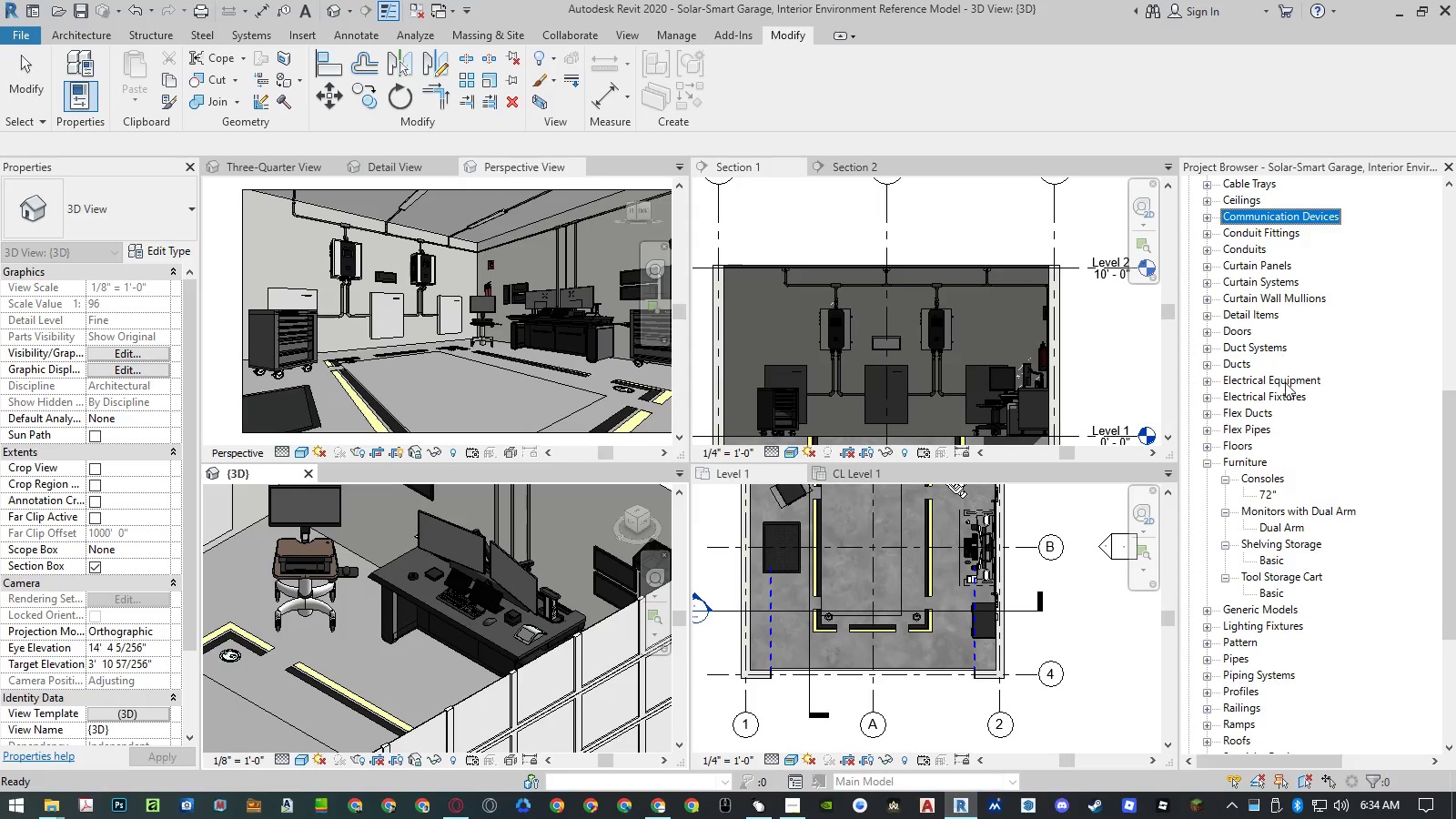 
scroll: coordinate [1281, 523], scroll_direction: down, amount: 14.0
 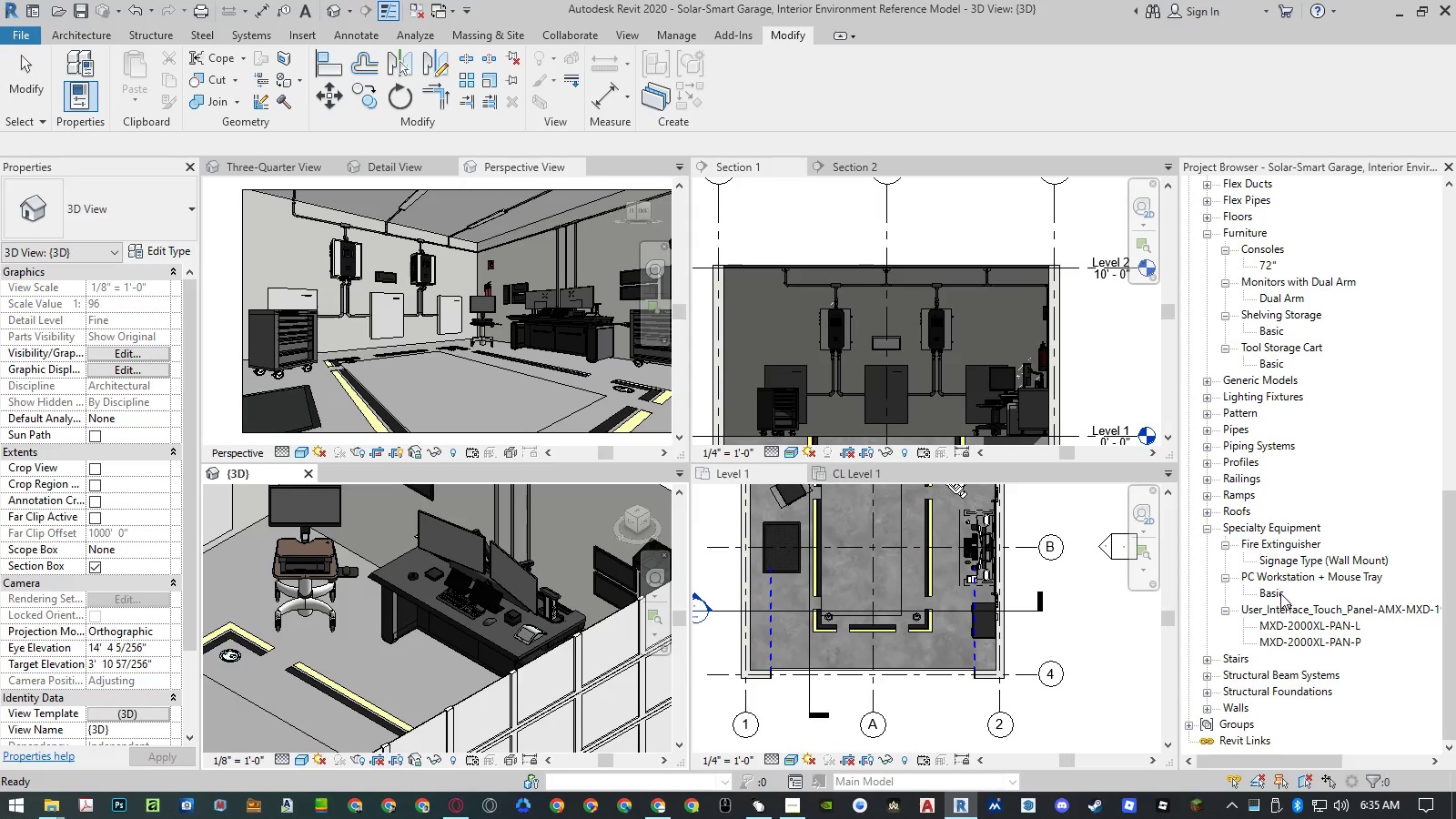 
right_click([1280, 592])
 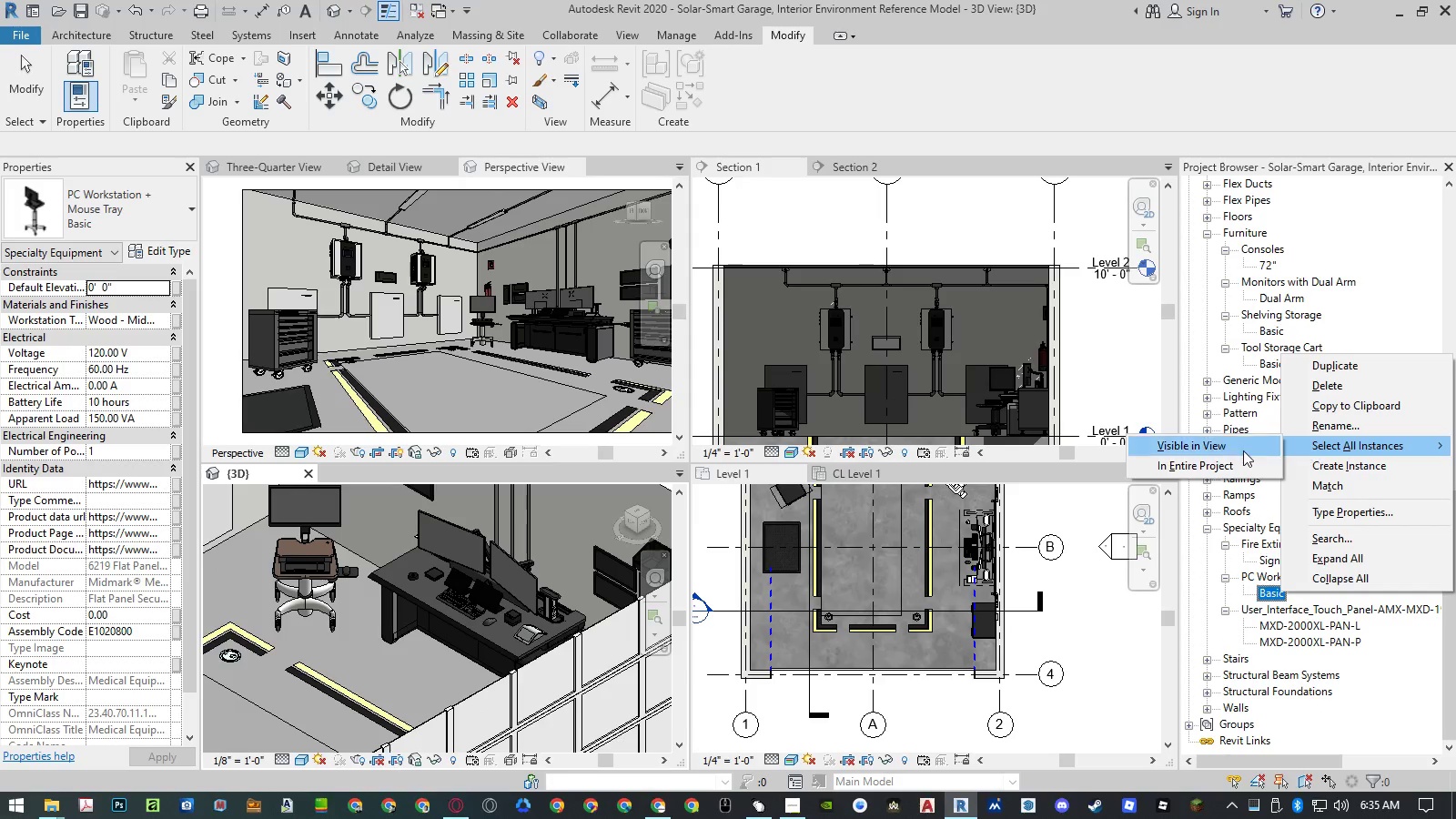 
left_click([1171, 467])
 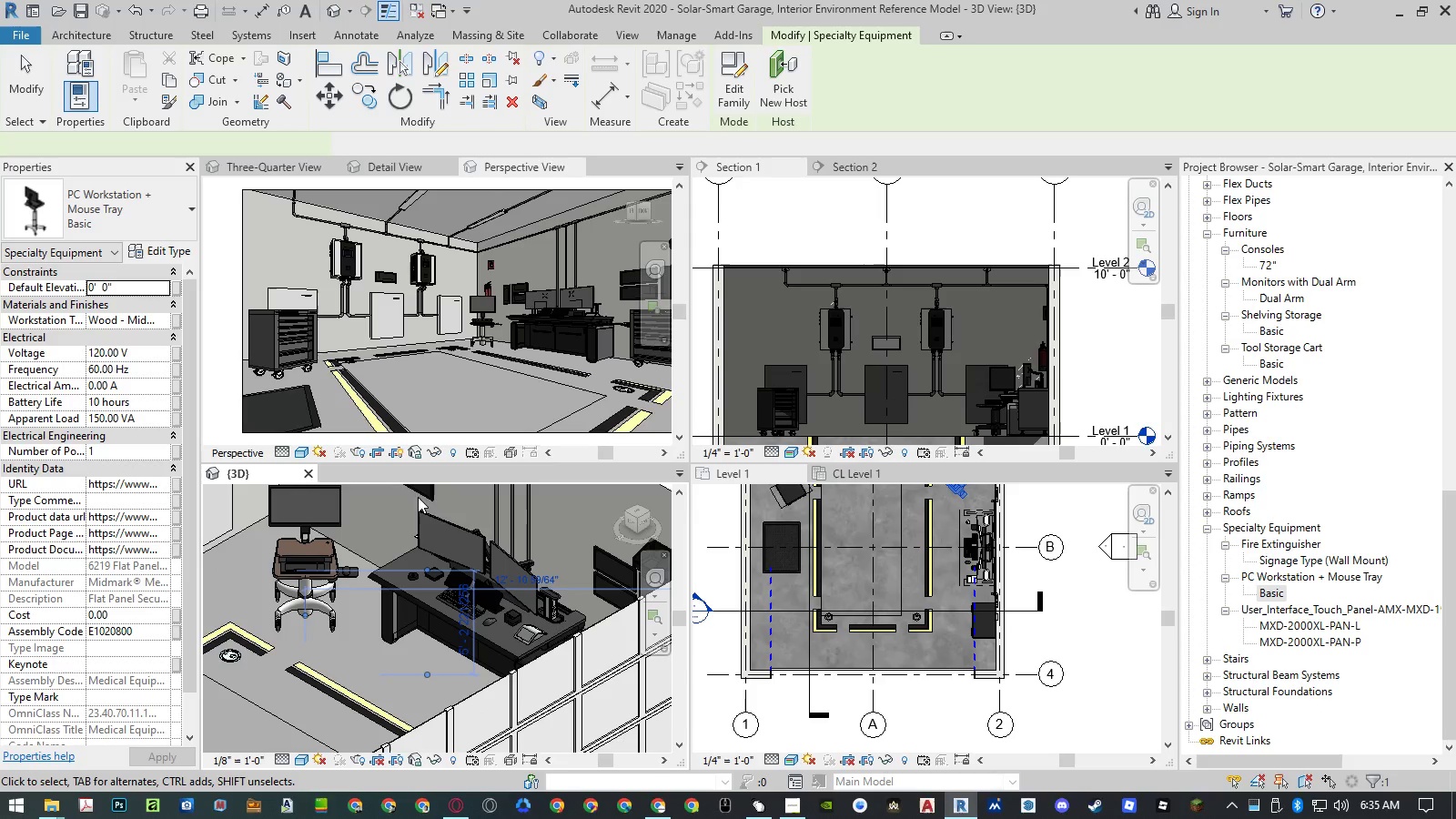 
left_click([733, 94])
 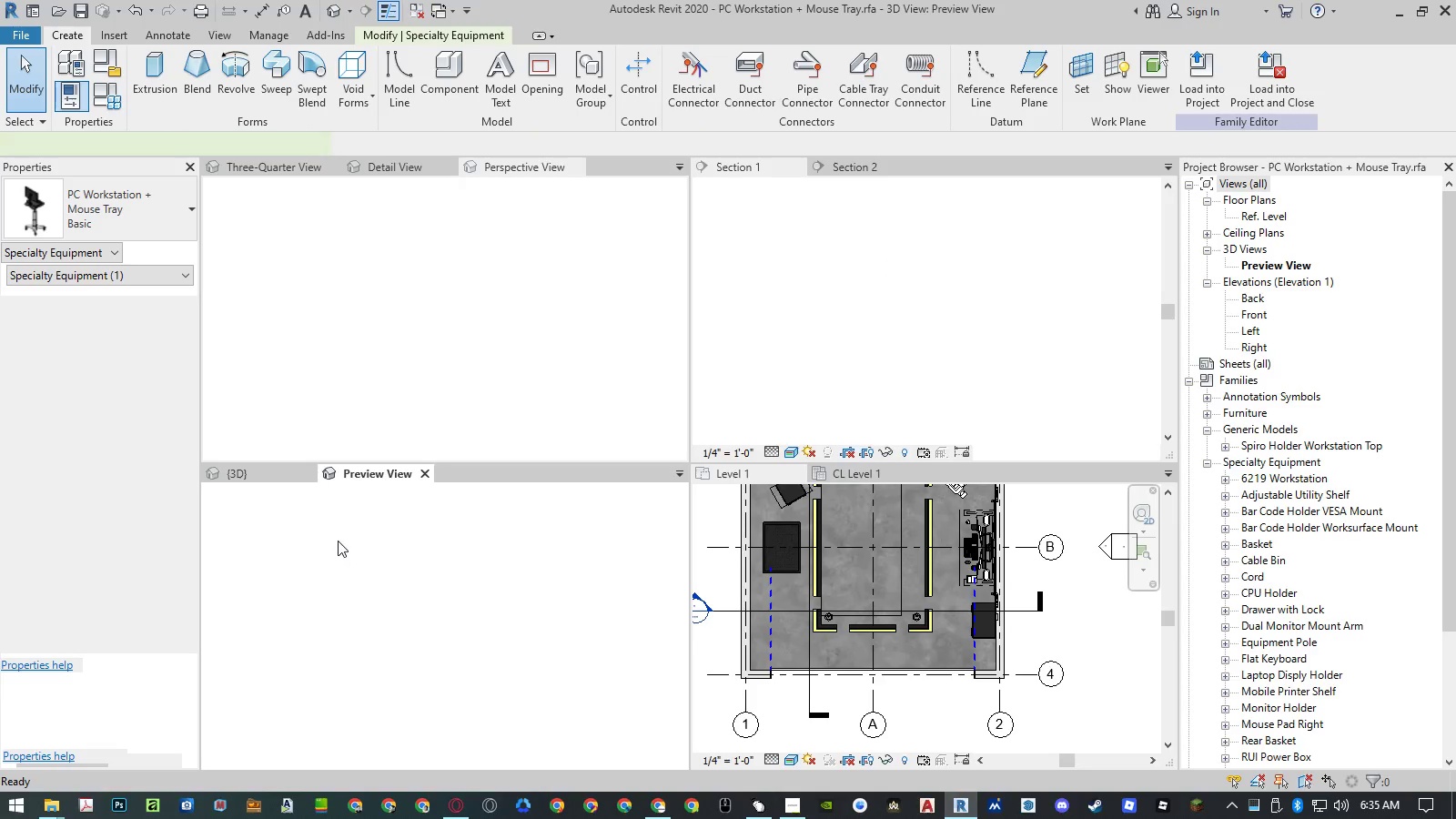 
wait(6.06)
 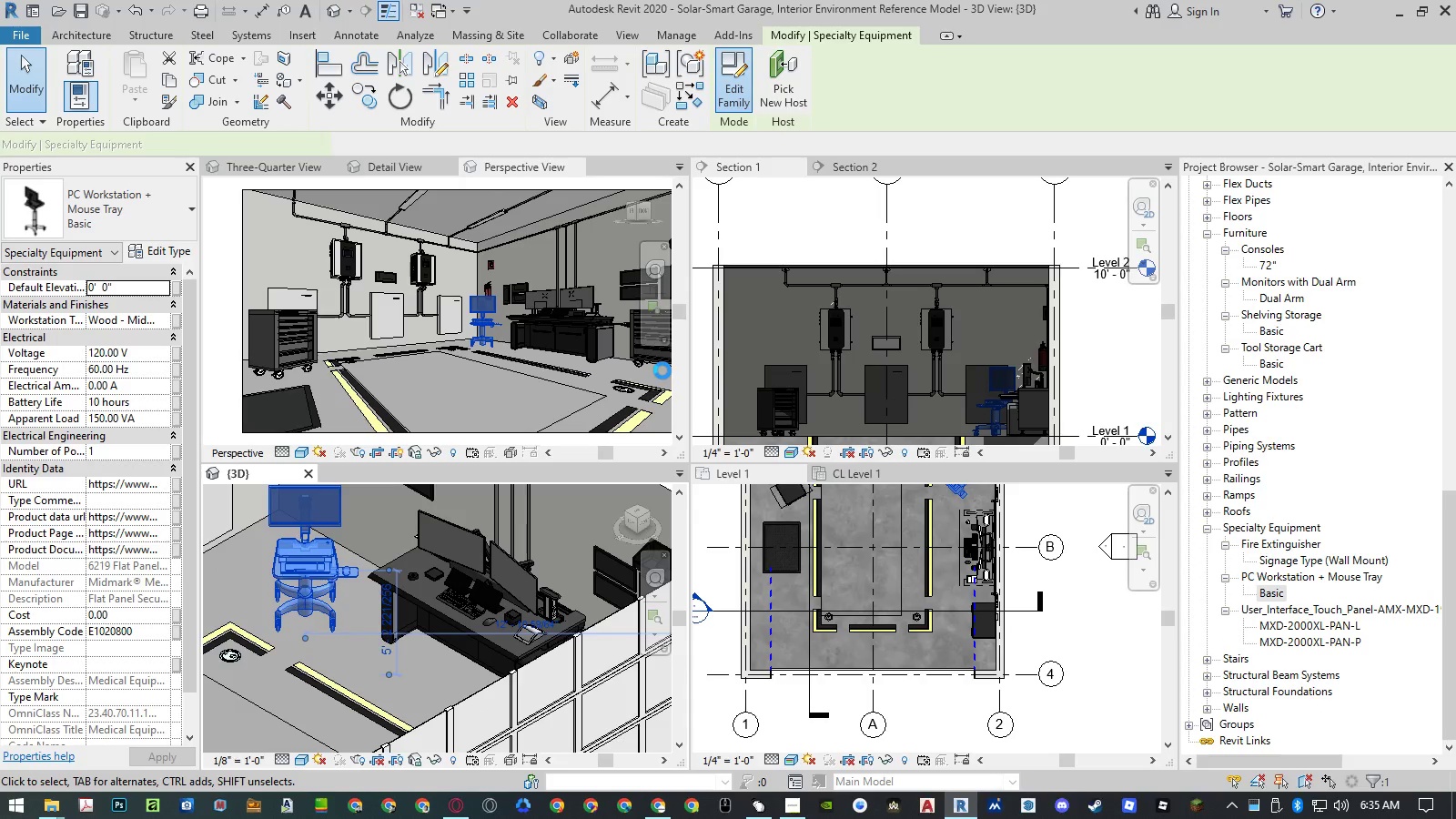 
left_click([102, 66])
 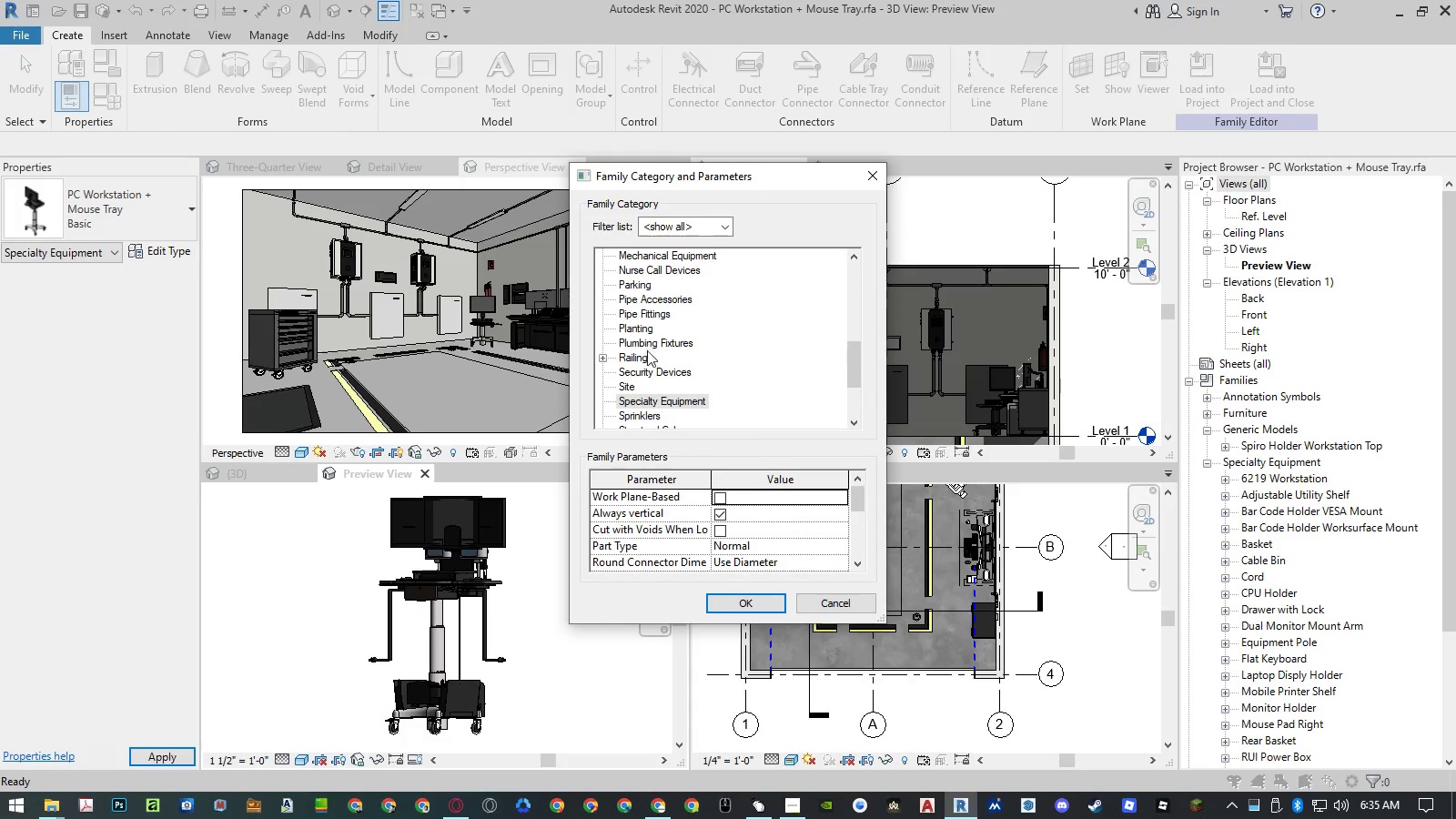 
left_click([637, 332])
 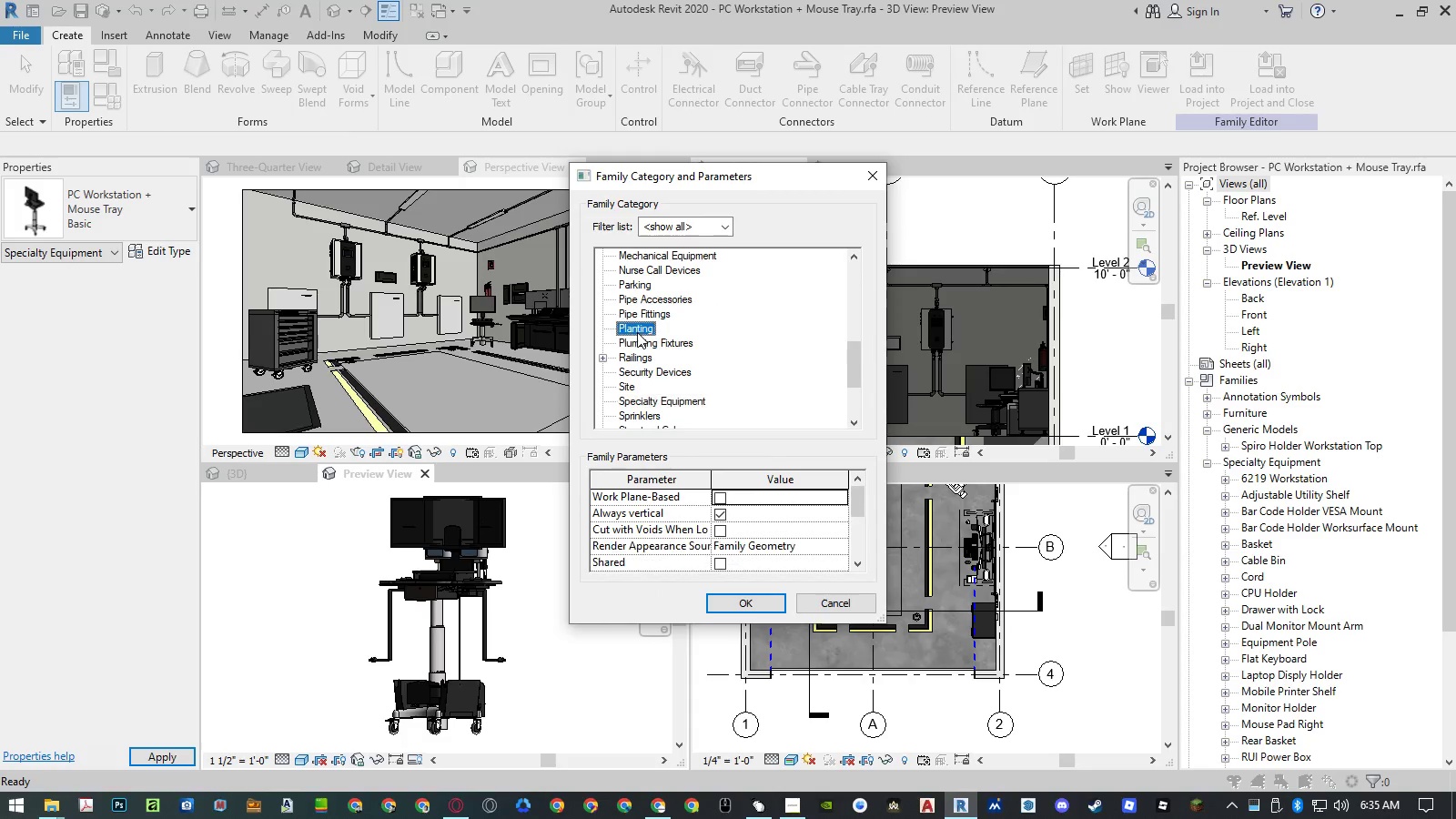 
key(F)
 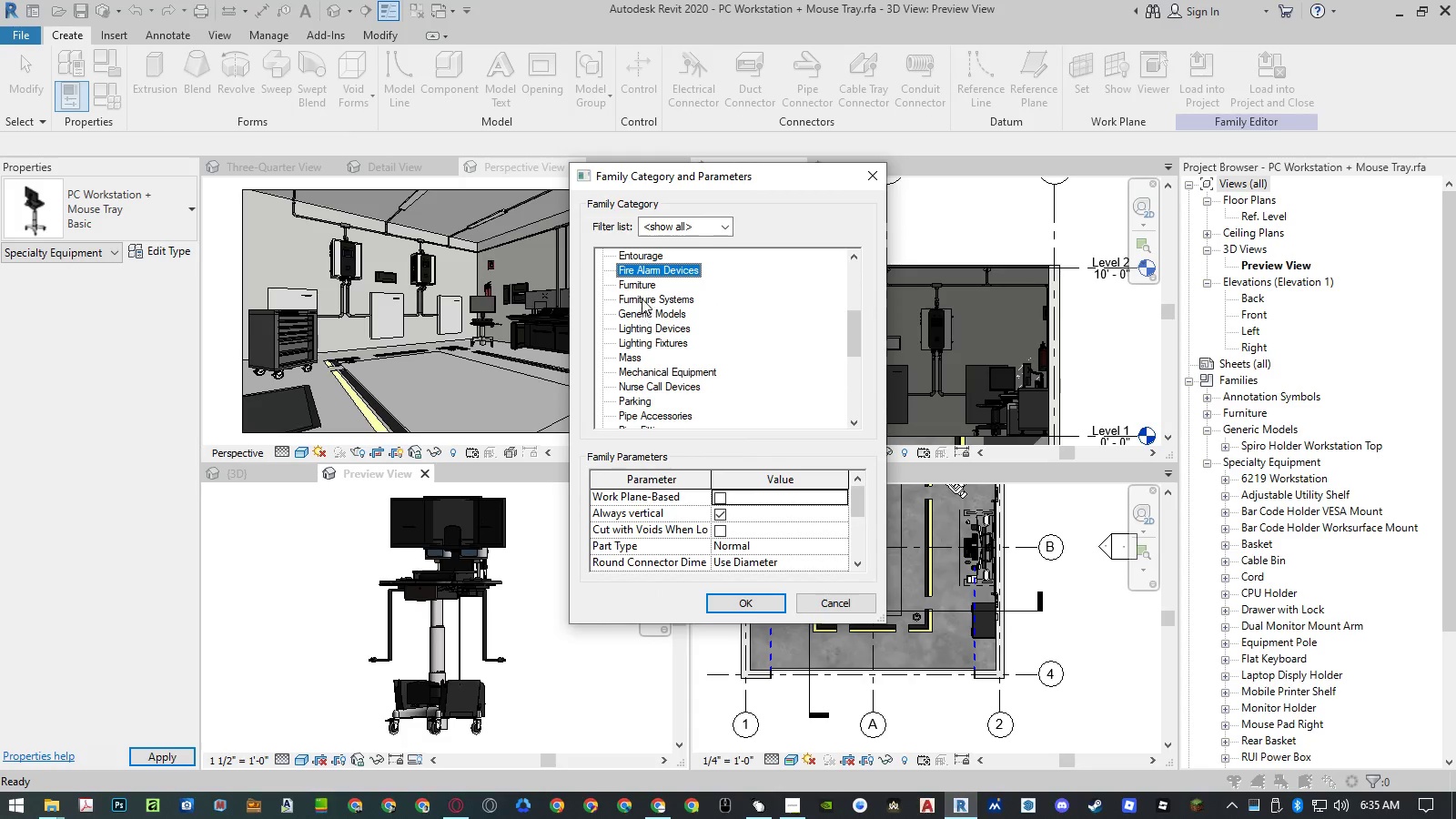 
left_click([642, 286])
 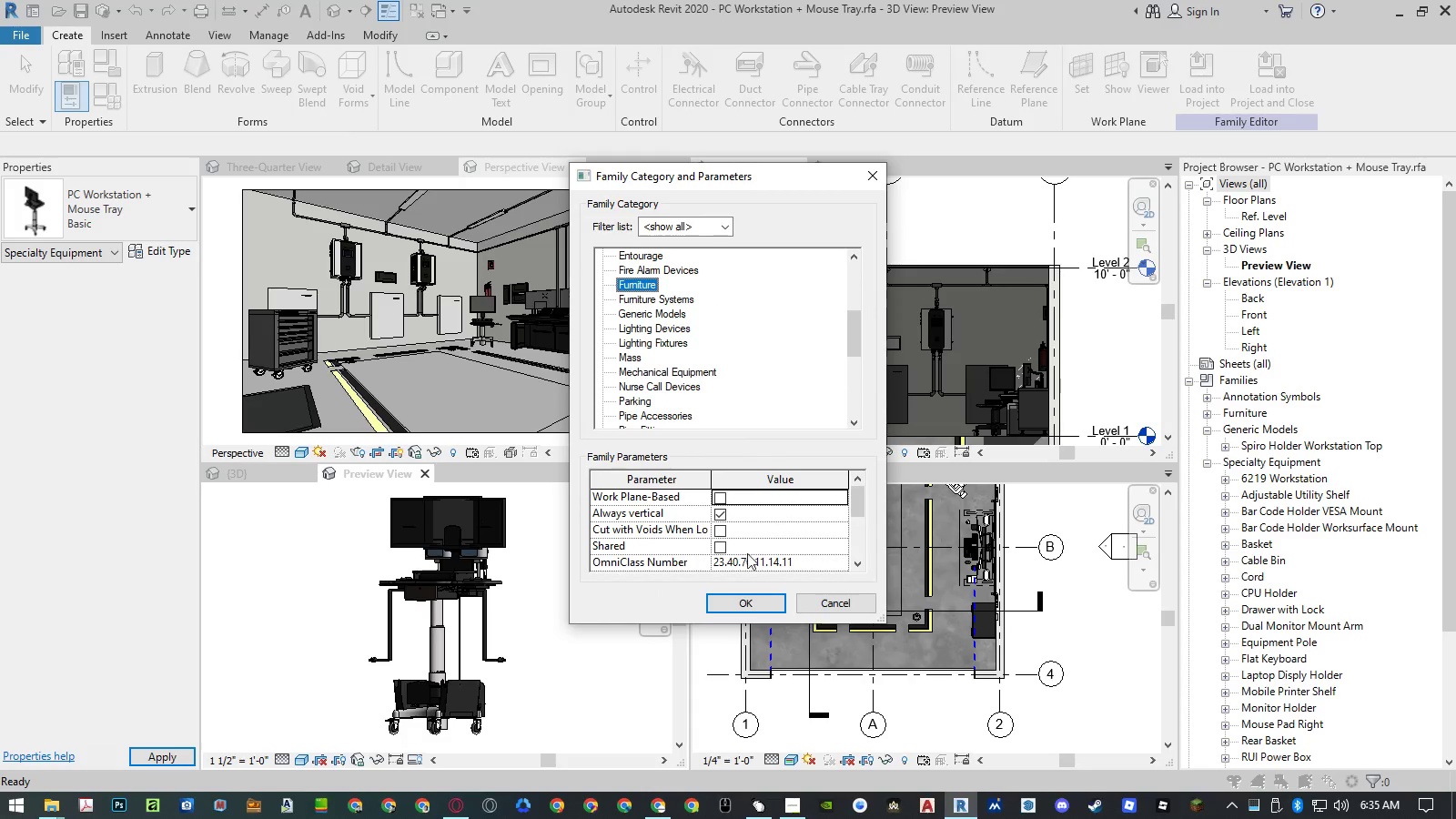 
scroll: coordinate [763, 550], scroll_direction: down, amount: 7.0
 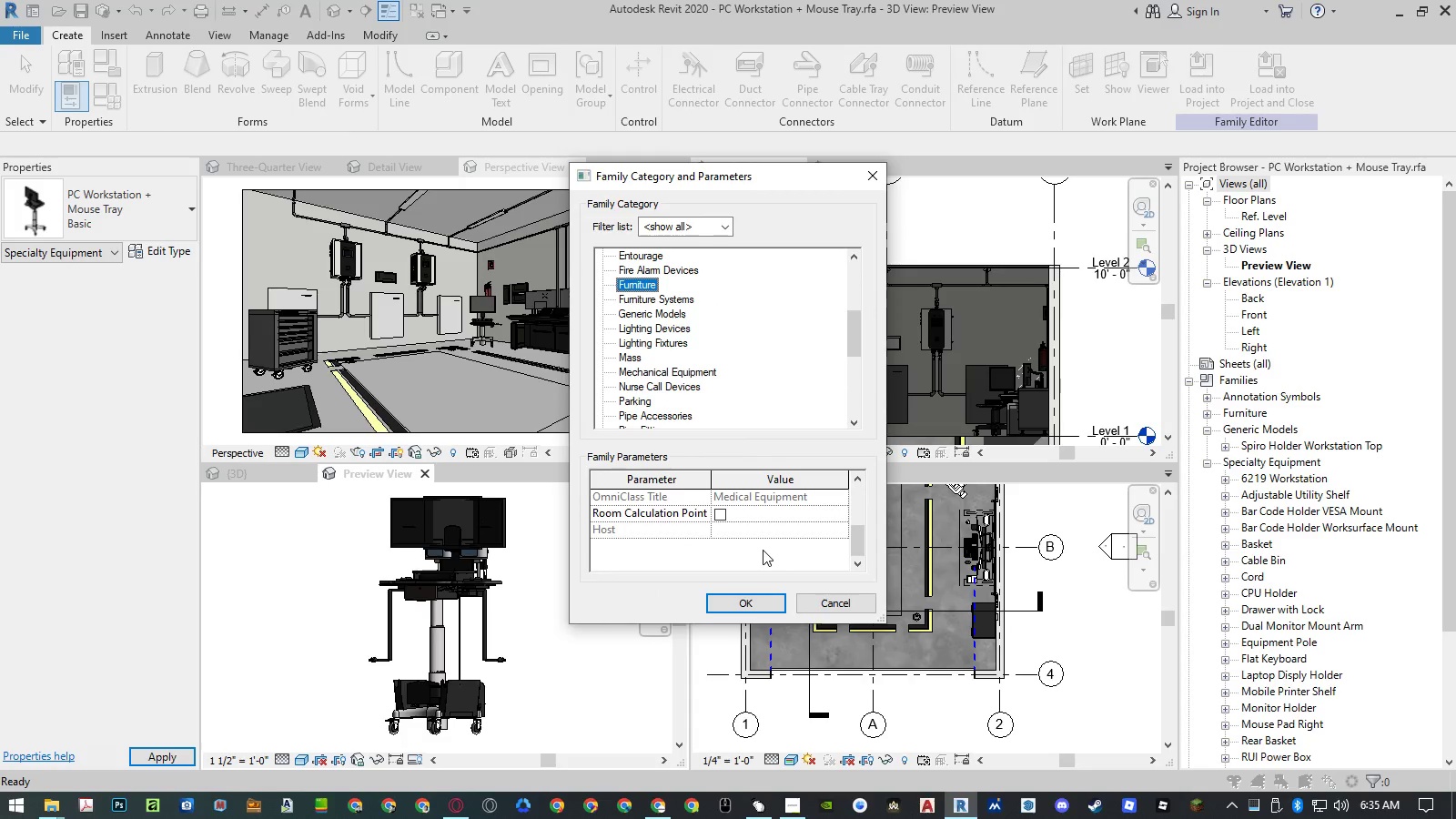 
scroll: coordinate [763, 550], scroll_direction: up, amount: 6.0
 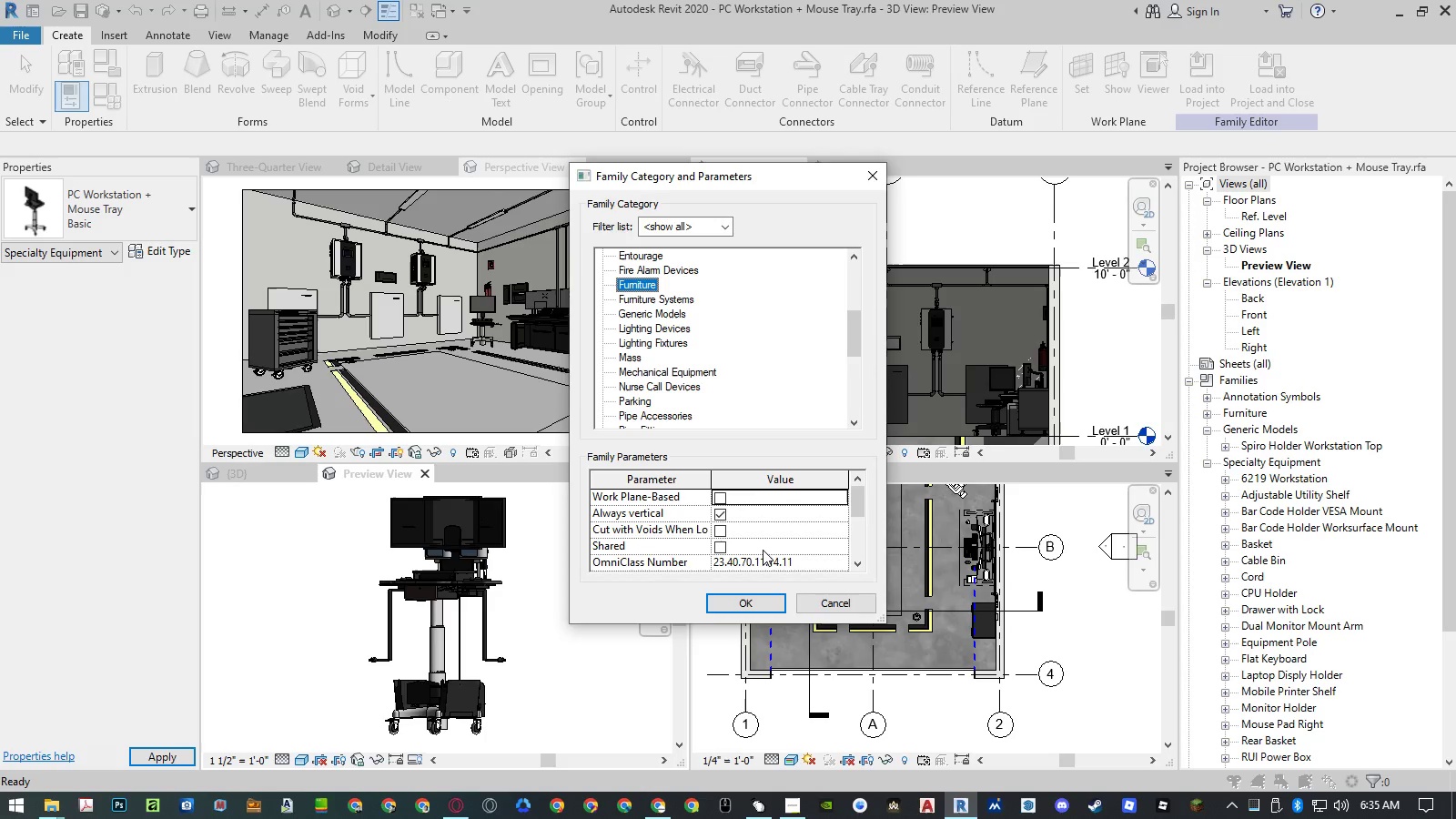 
scroll: coordinate [763, 550], scroll_direction: down, amount: 4.0
 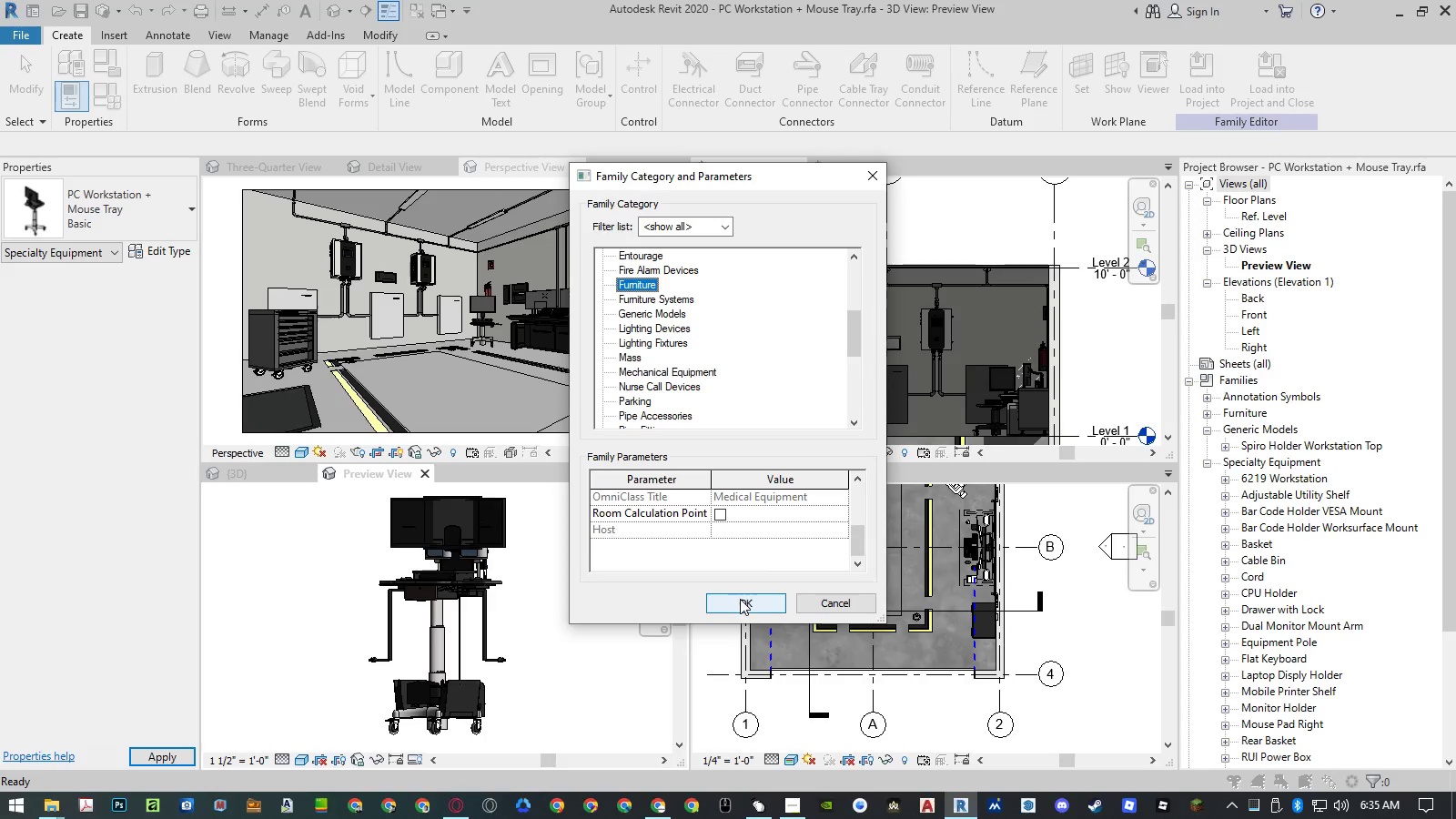 
left_click([740, 599])
 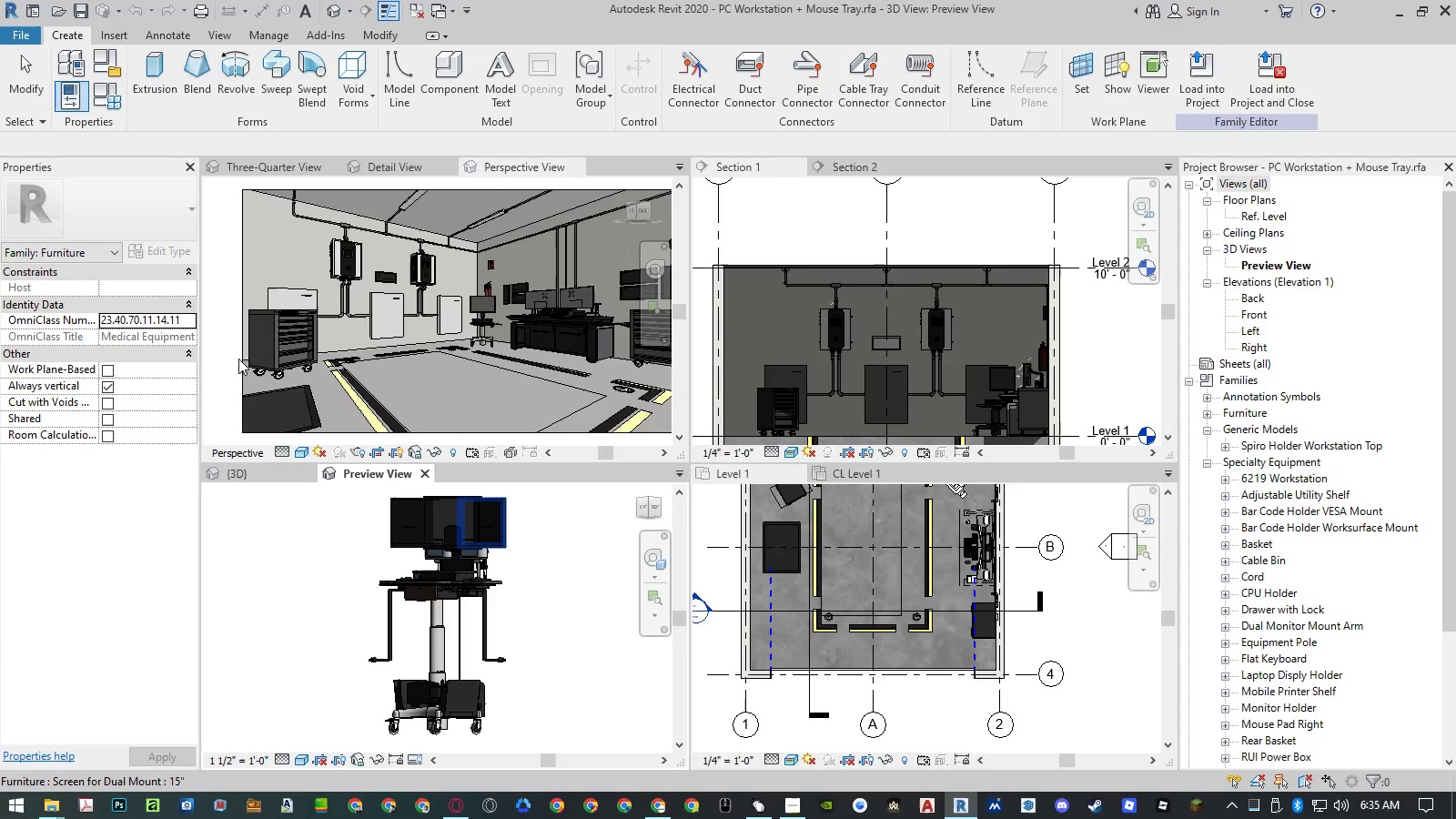 
left_click([157, 286])
 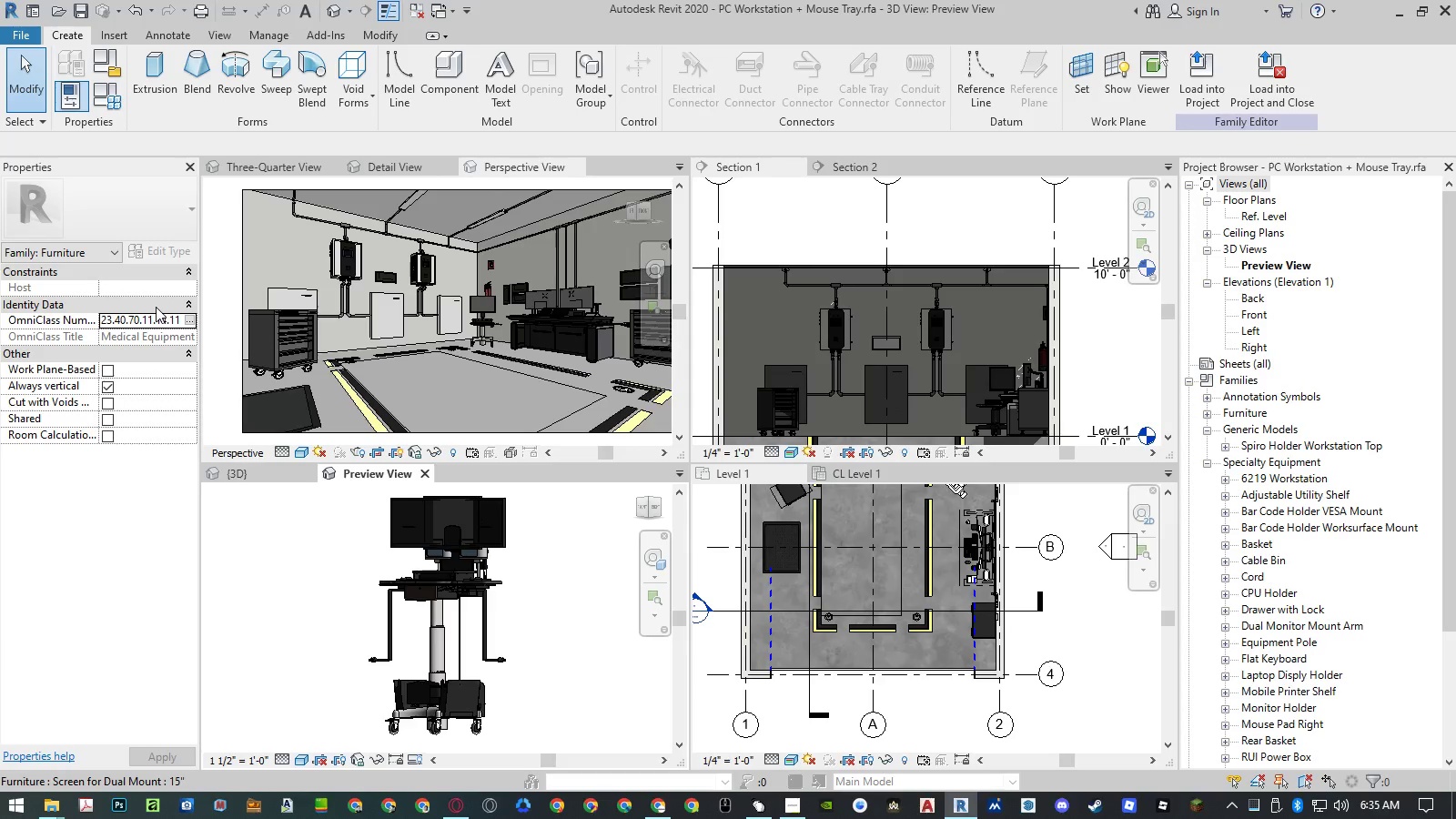 
left_click([112, 365])
 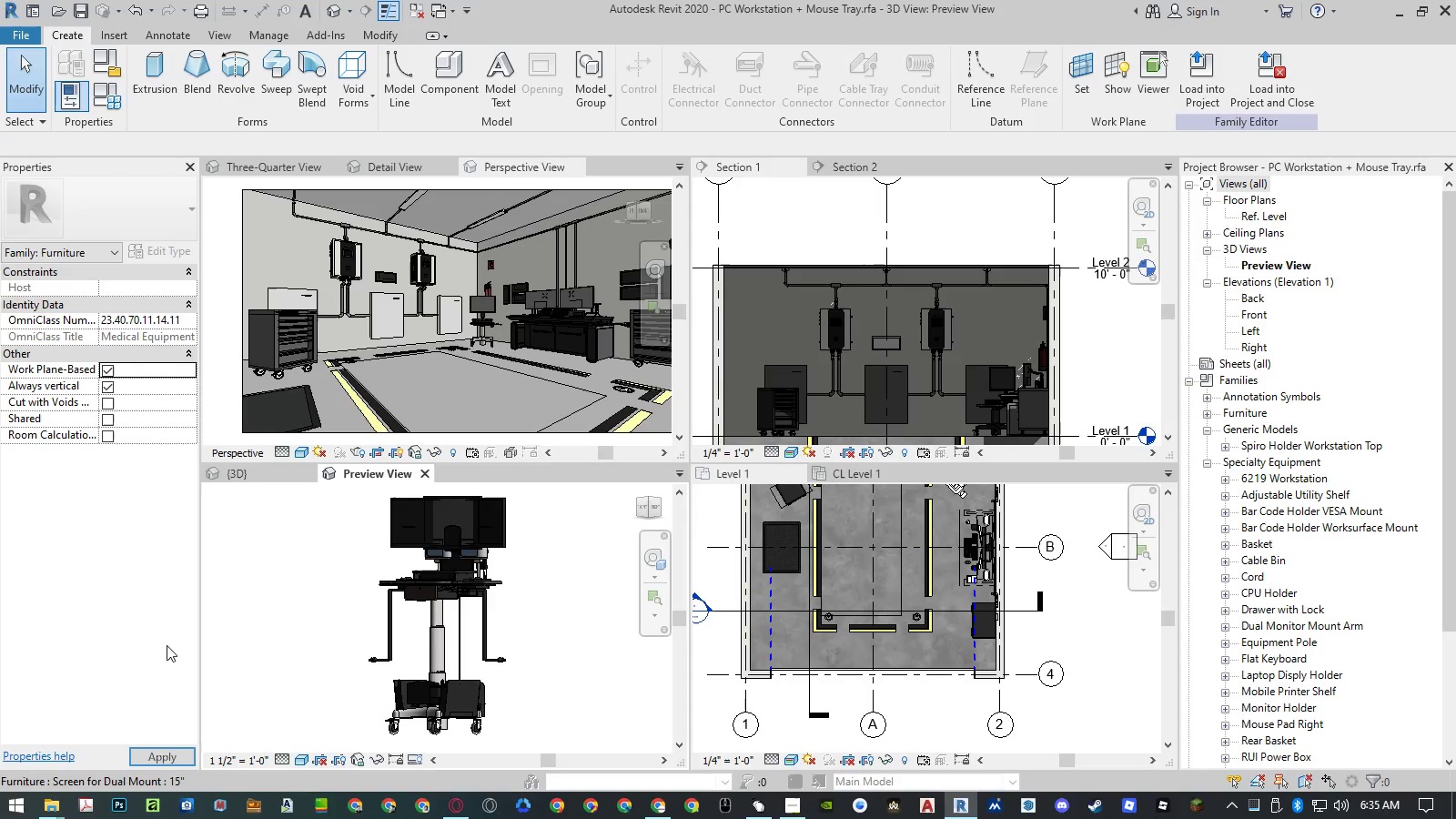 
left_click([163, 752])
 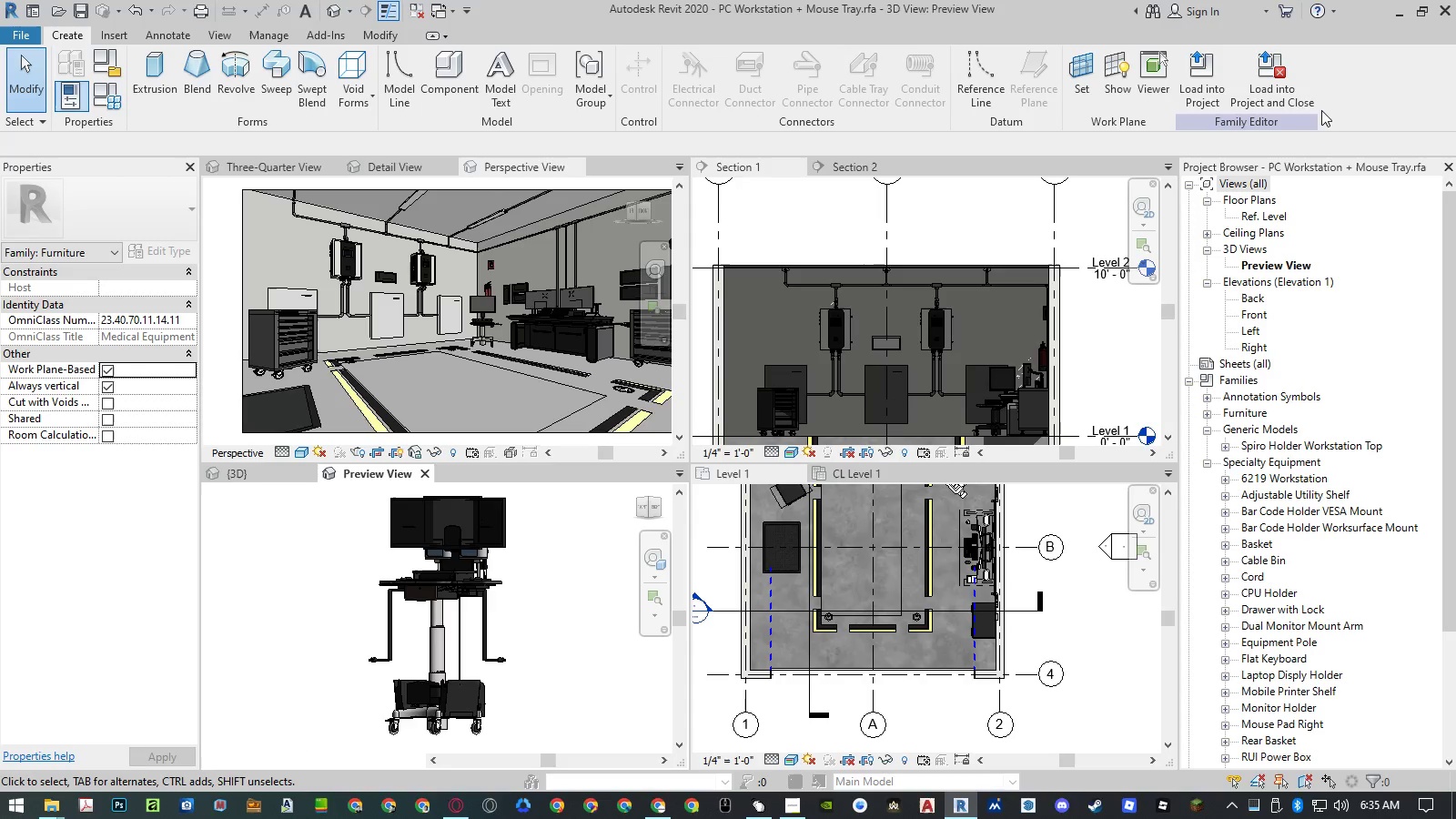 
left_click([1266, 86])
 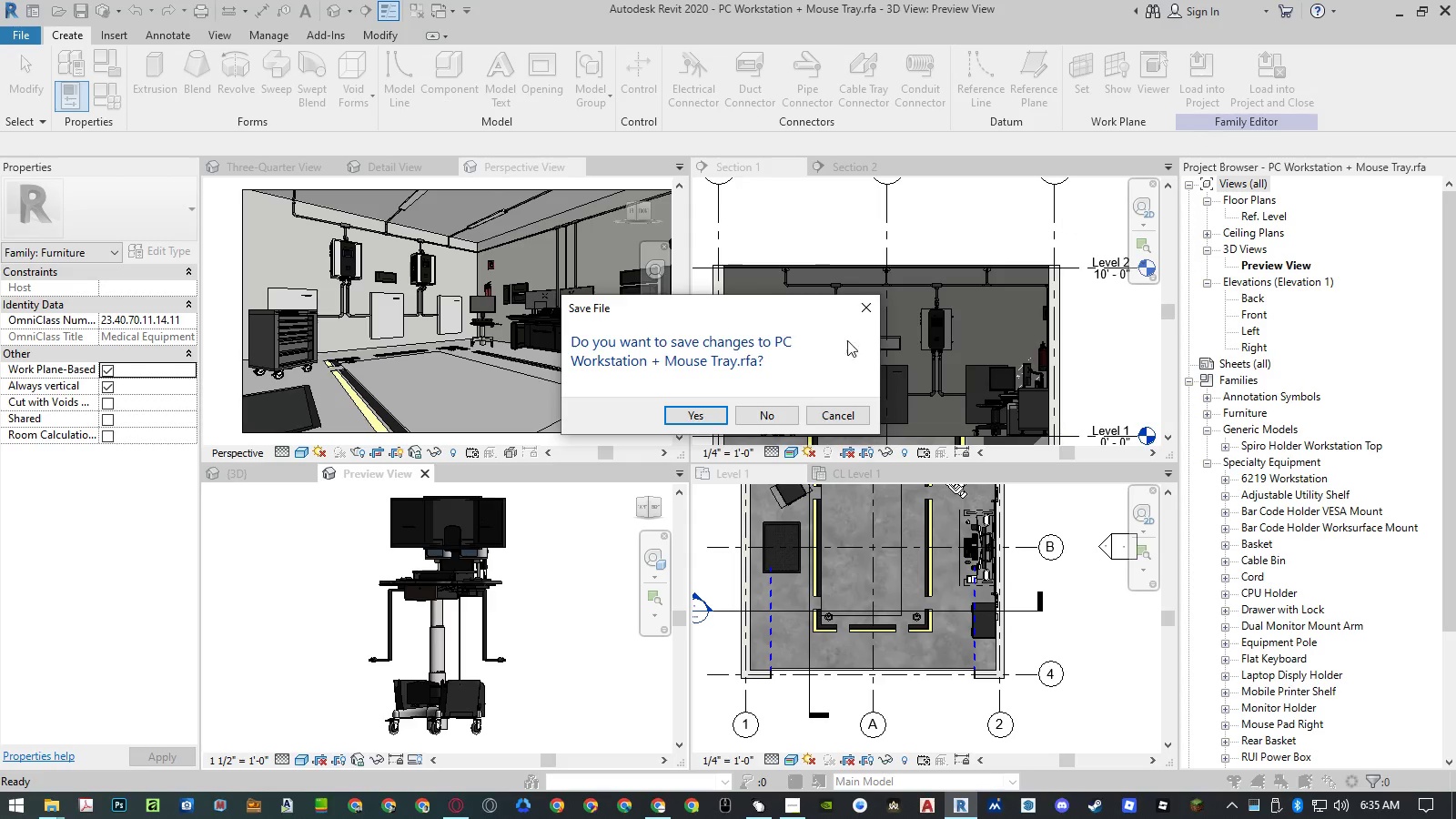 
left_click([783, 414])
 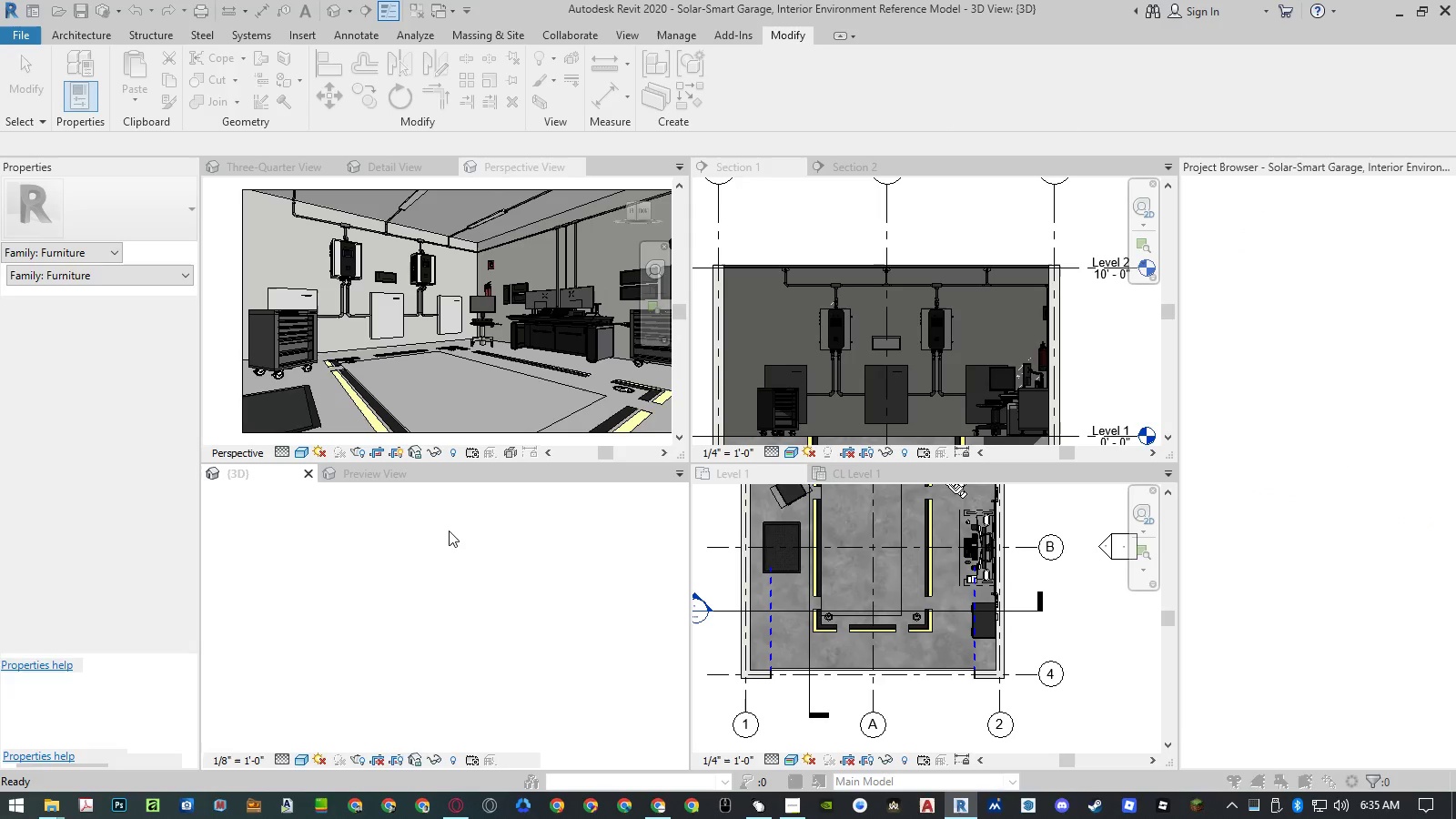 
left_click([705, 399])
 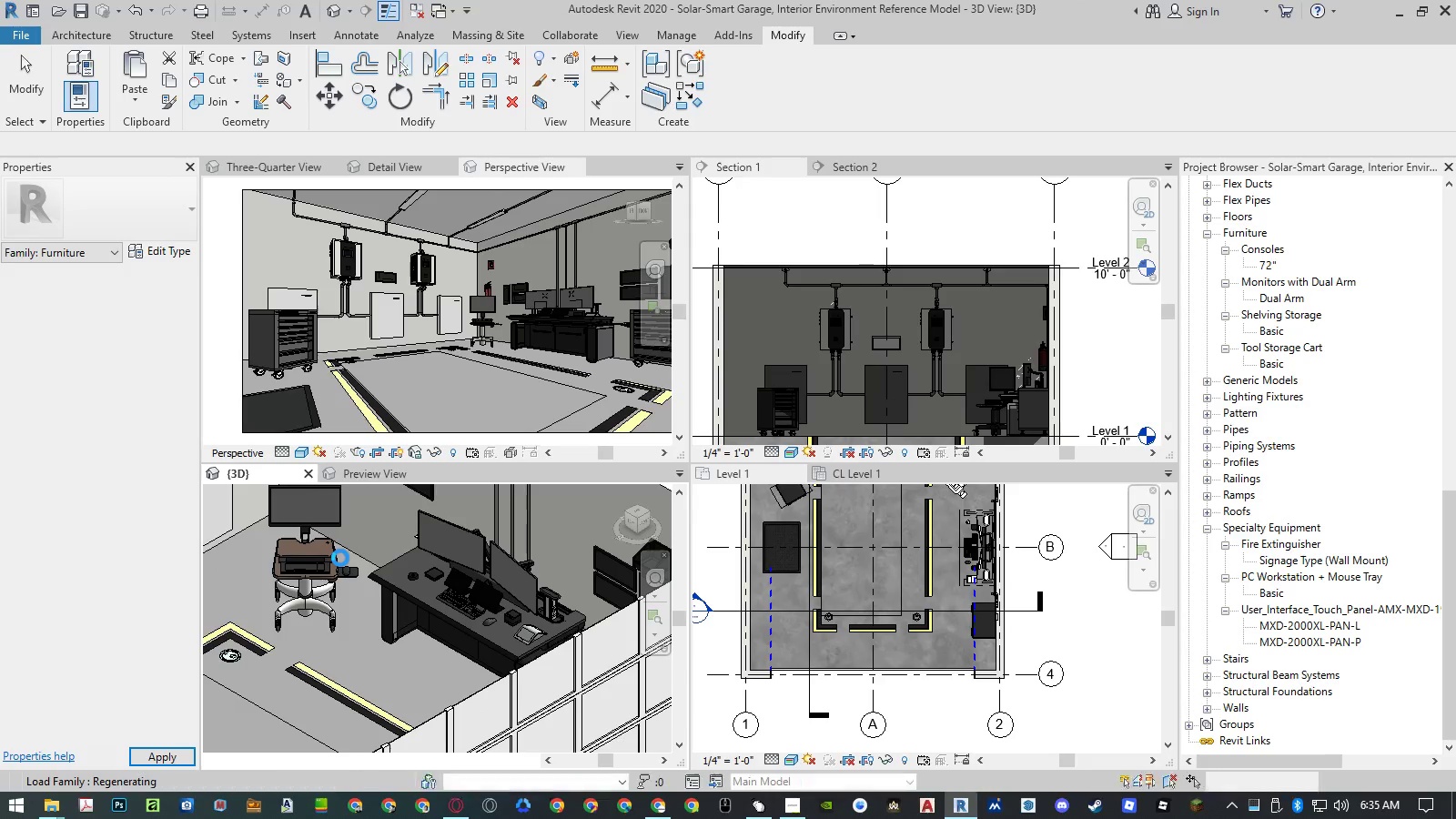 
wait(14.02)
 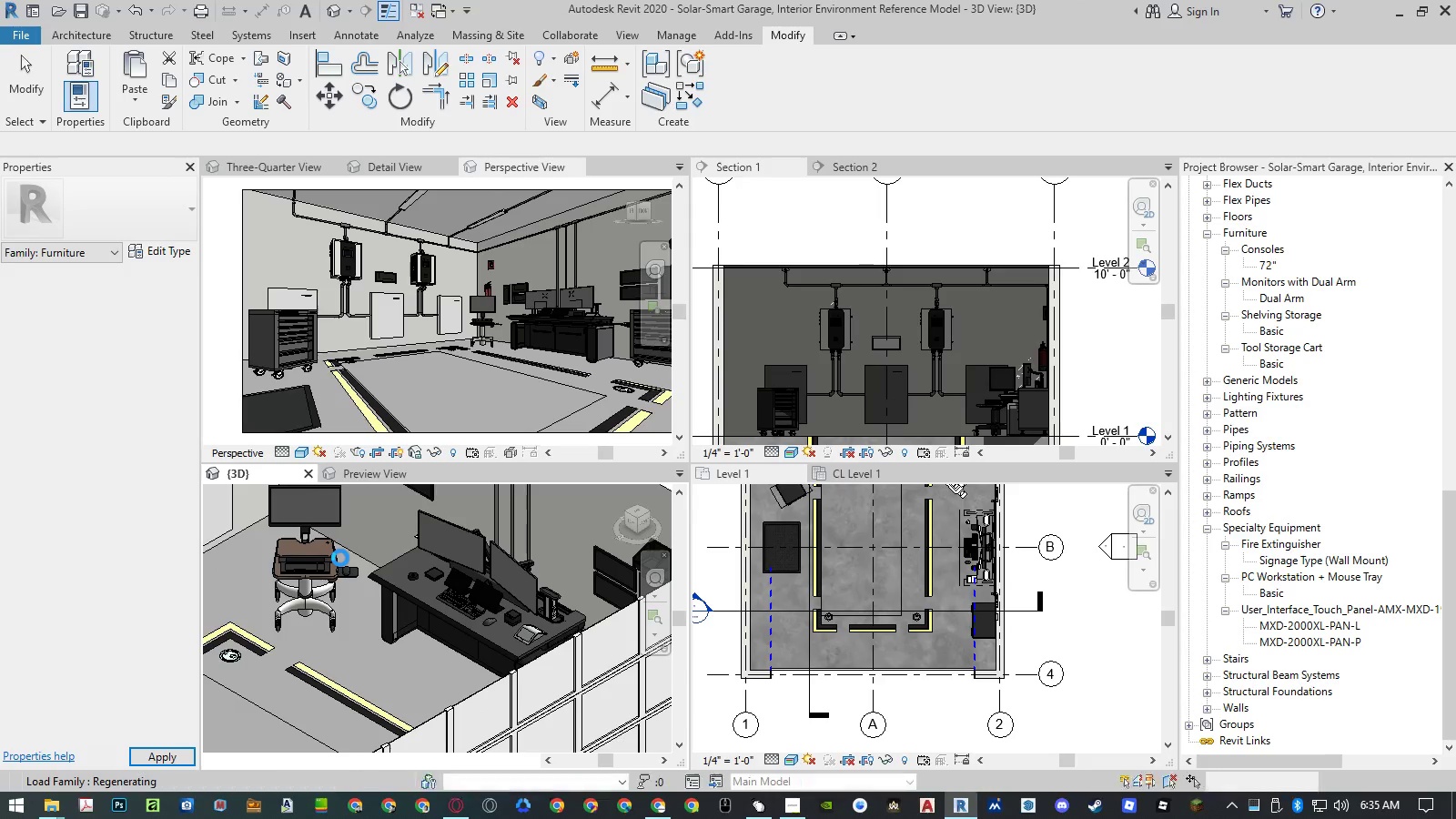 
left_click([318, 581])
 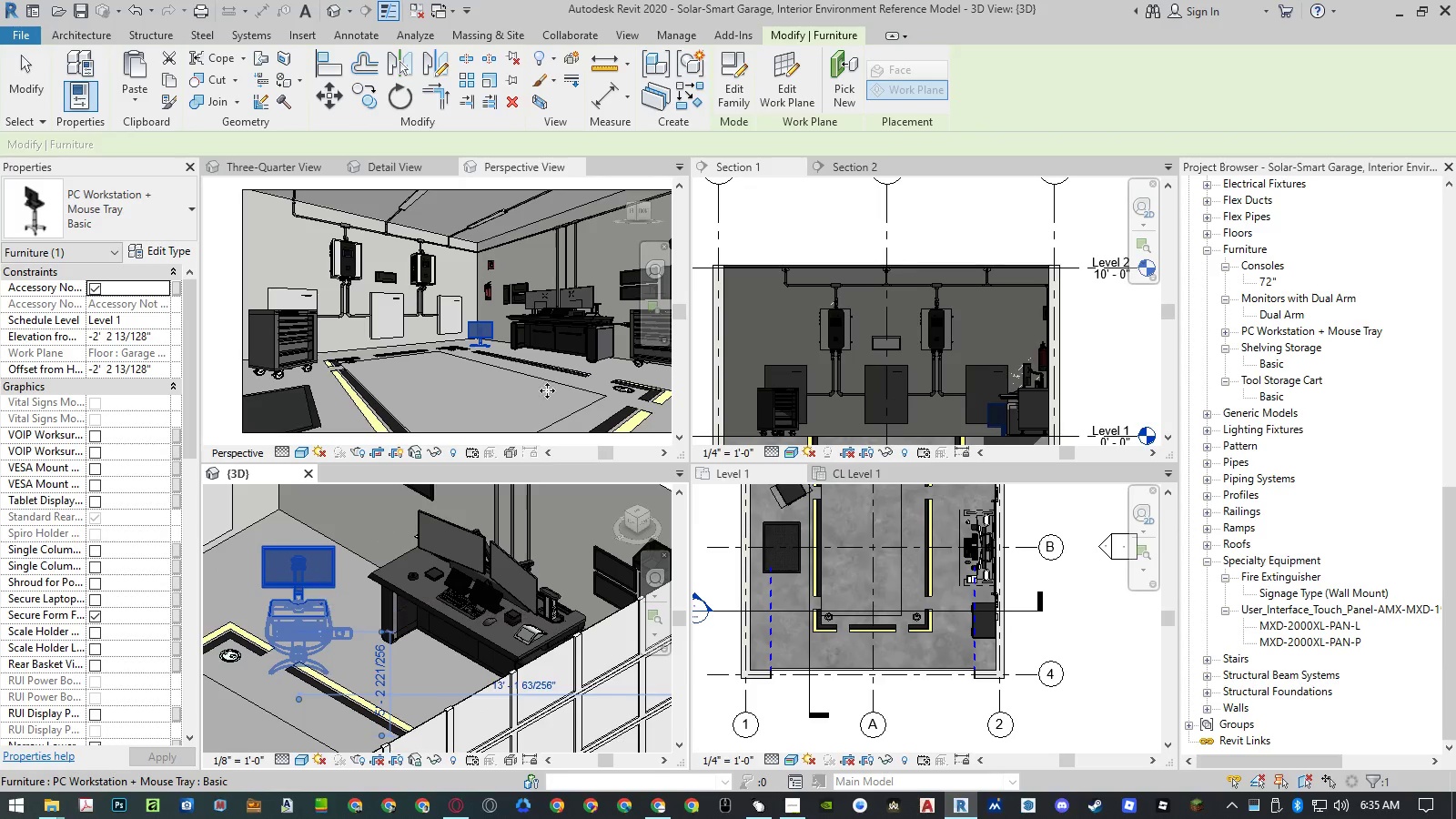 
left_click([835, 106])
 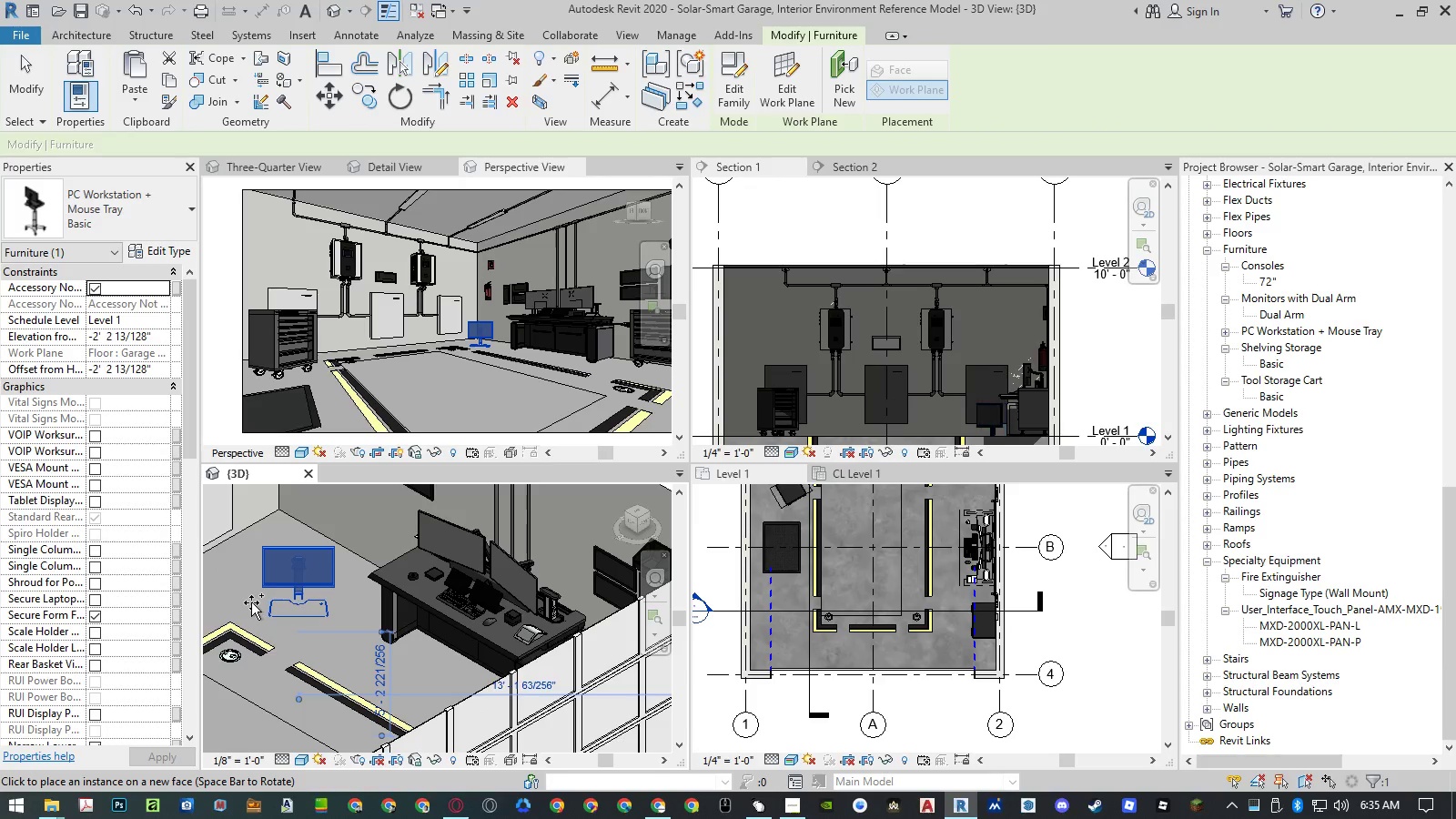 
left_click([249, 602])
 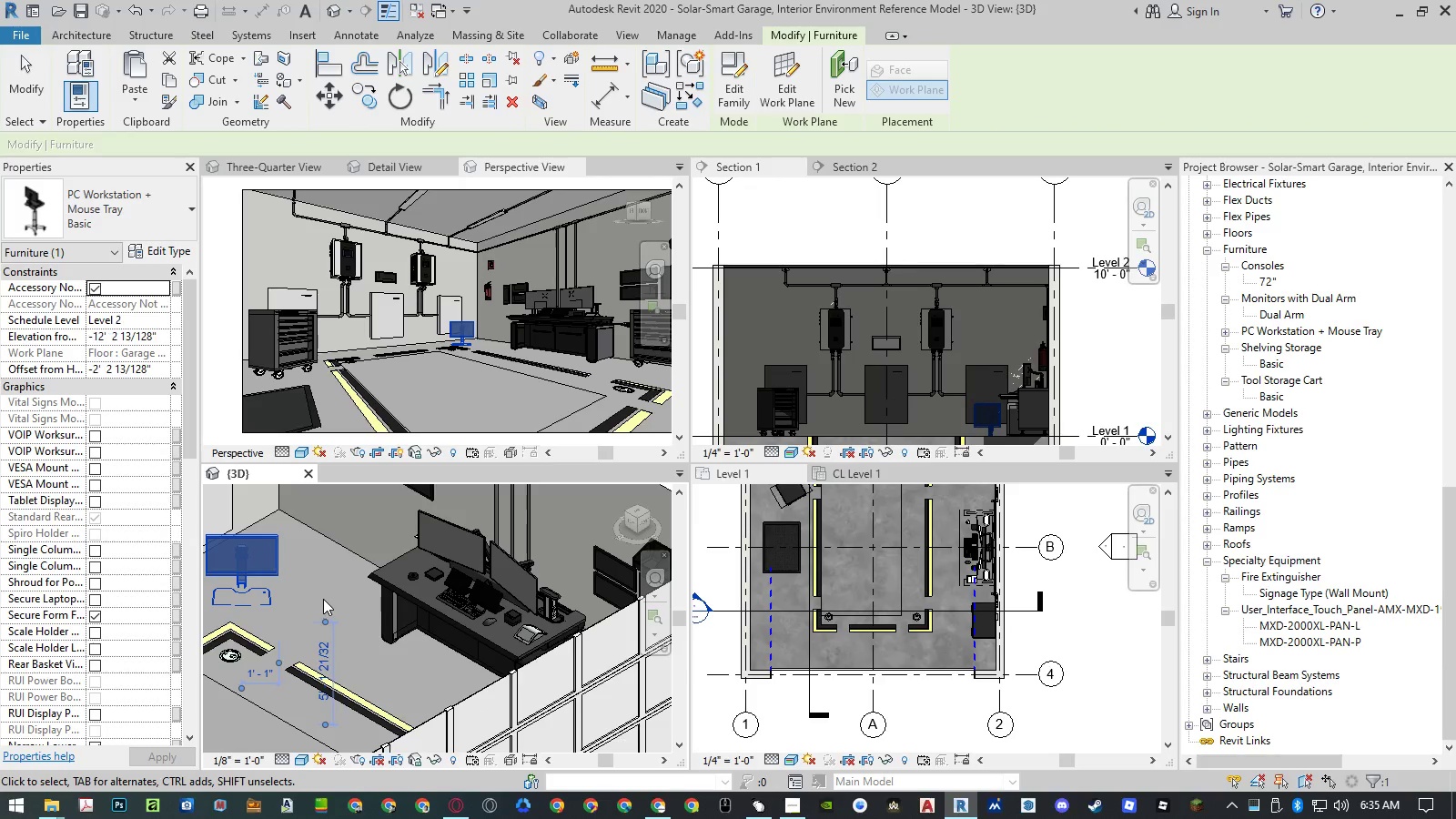 
key(Control+ControlLeft)
 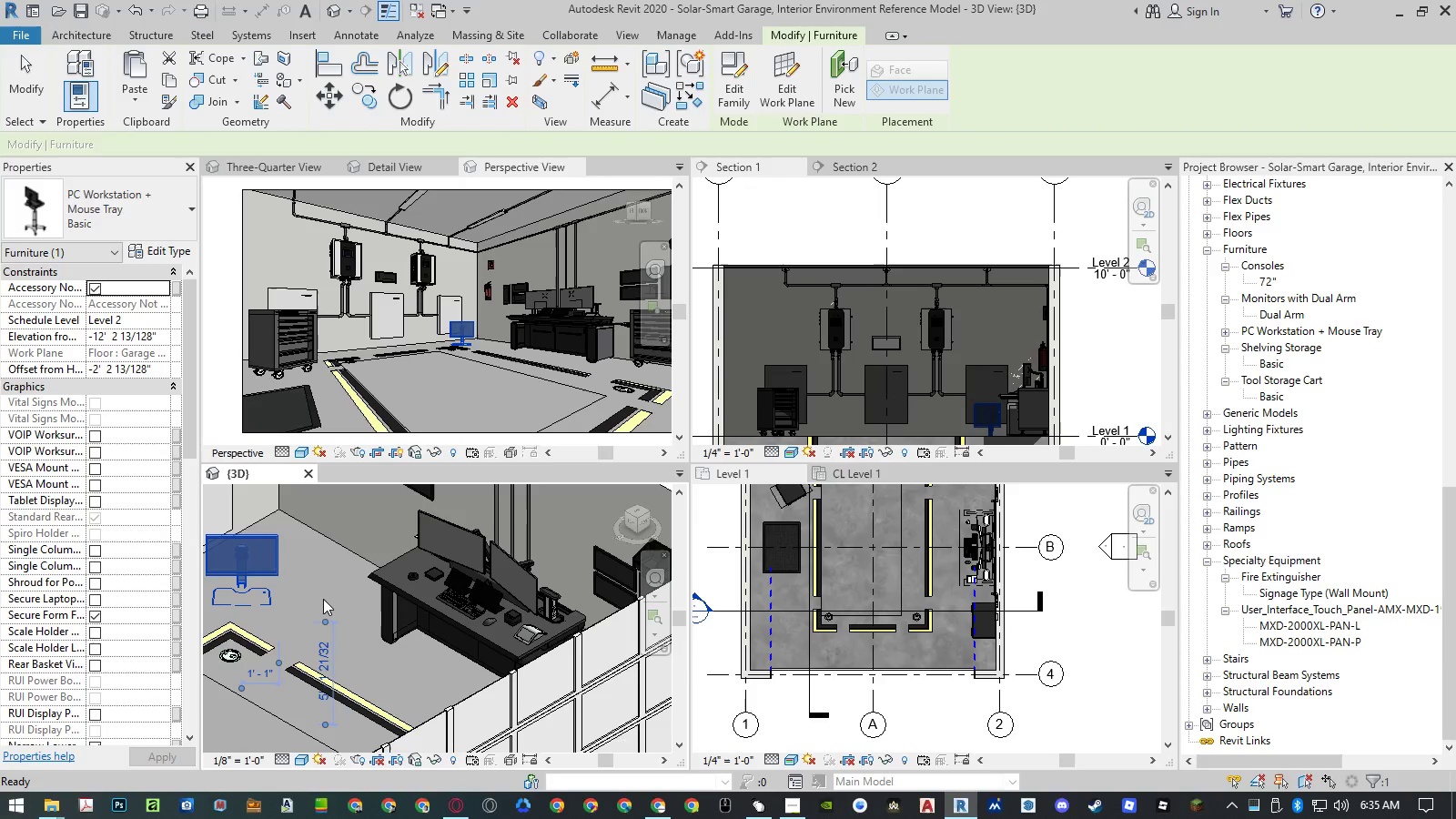 
key(Control+Z)
 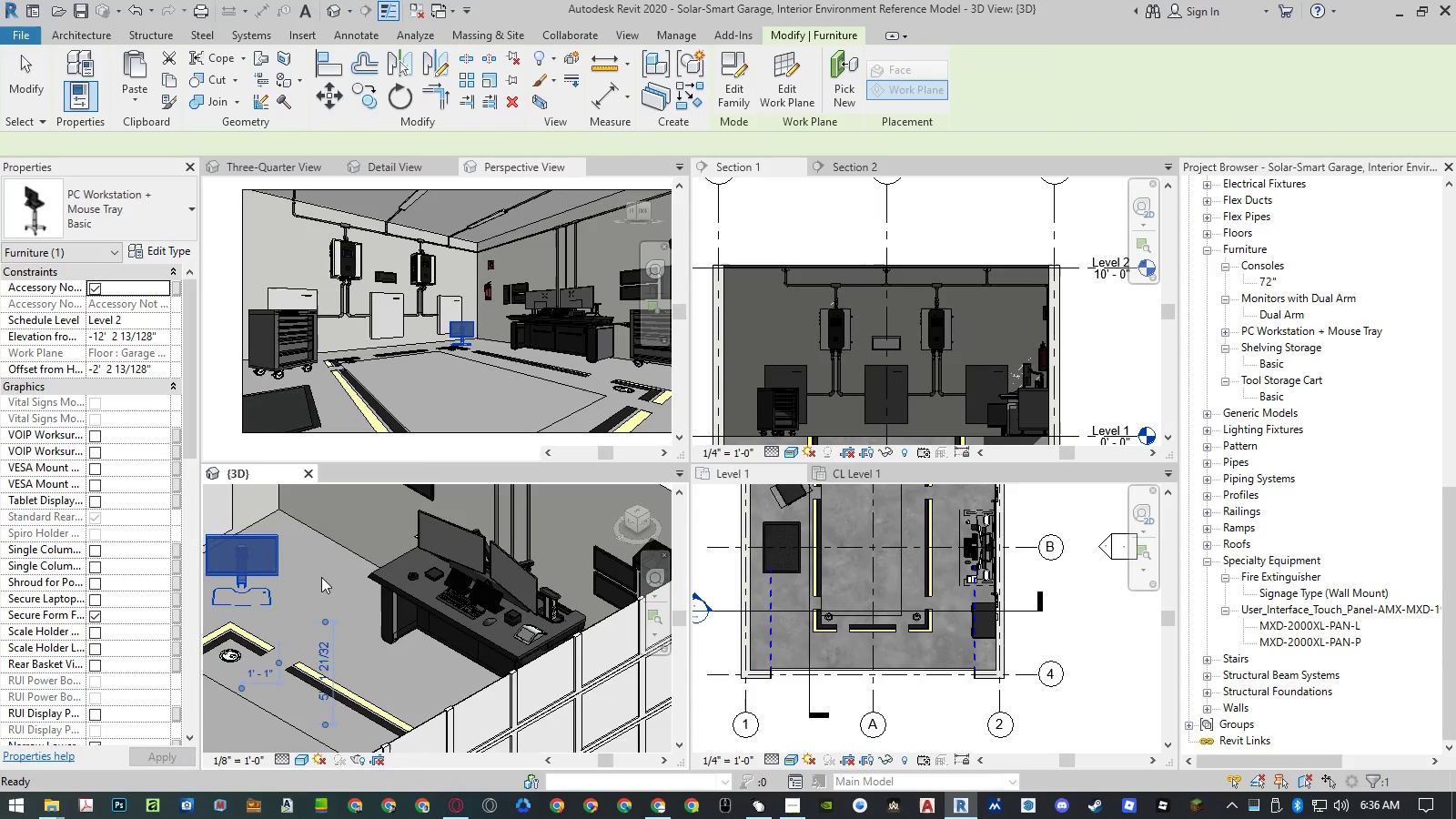 
mouse_move([339, 553])
 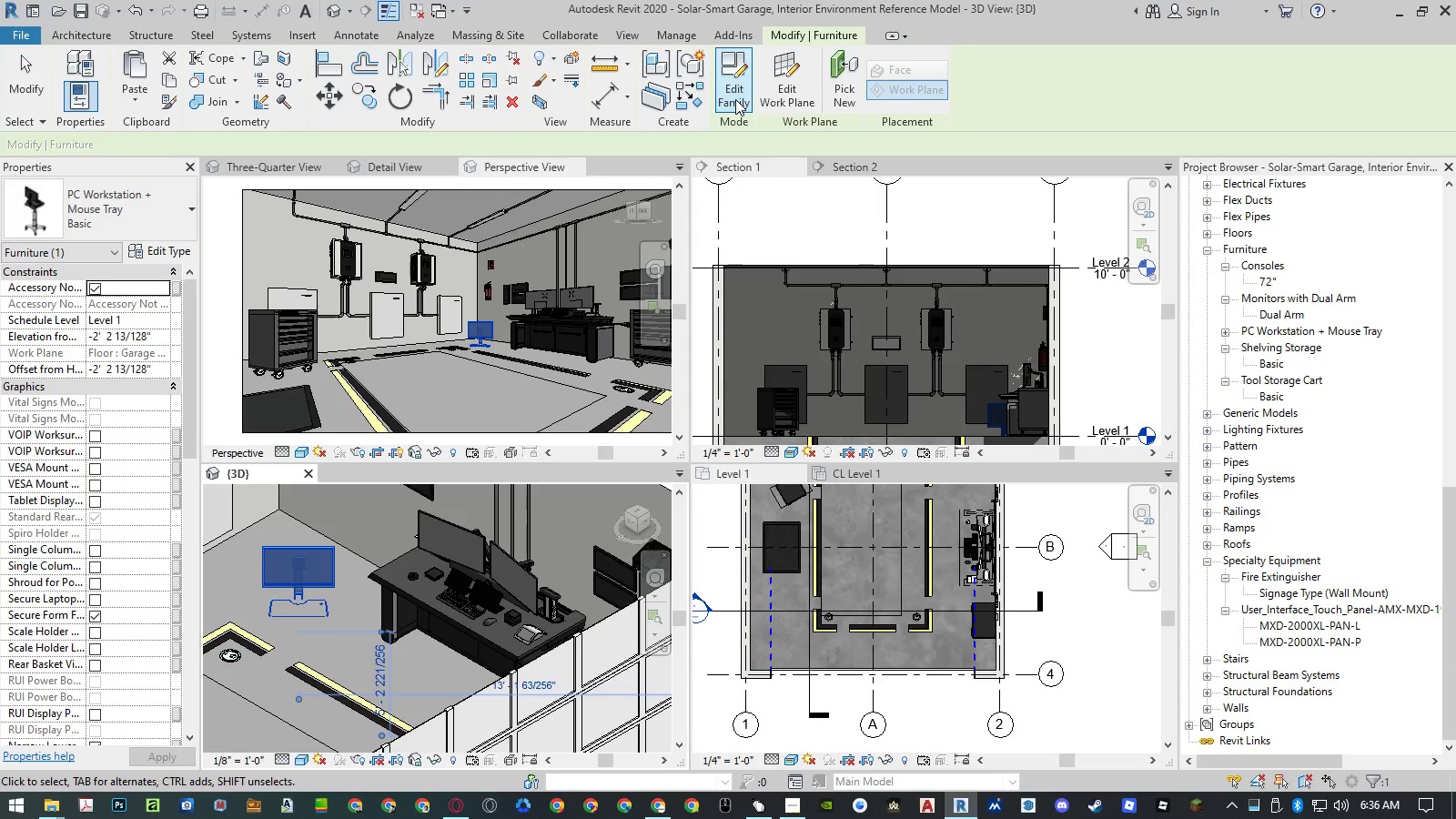 
left_click([735, 99])
 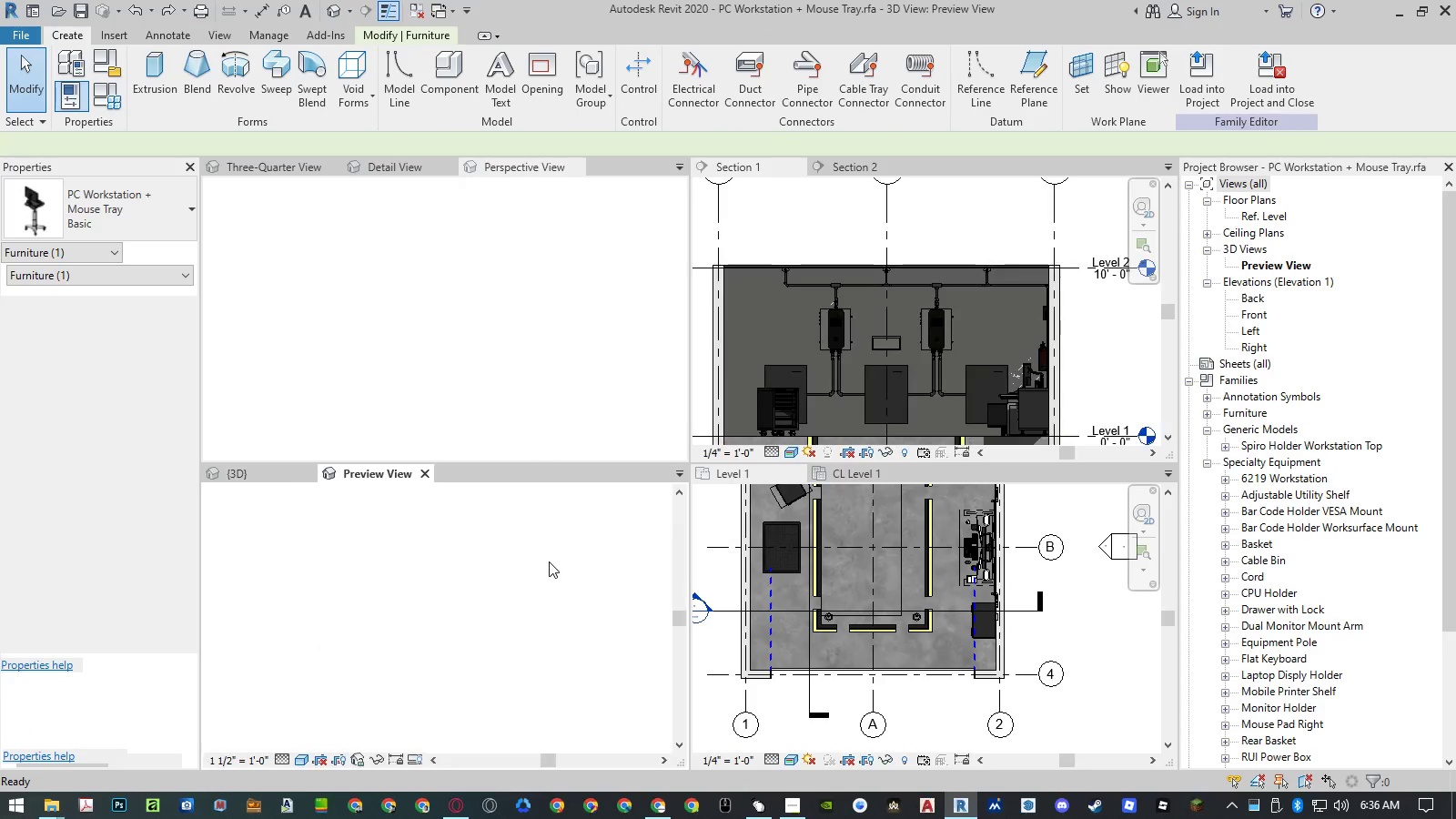 
wait(7.36)
 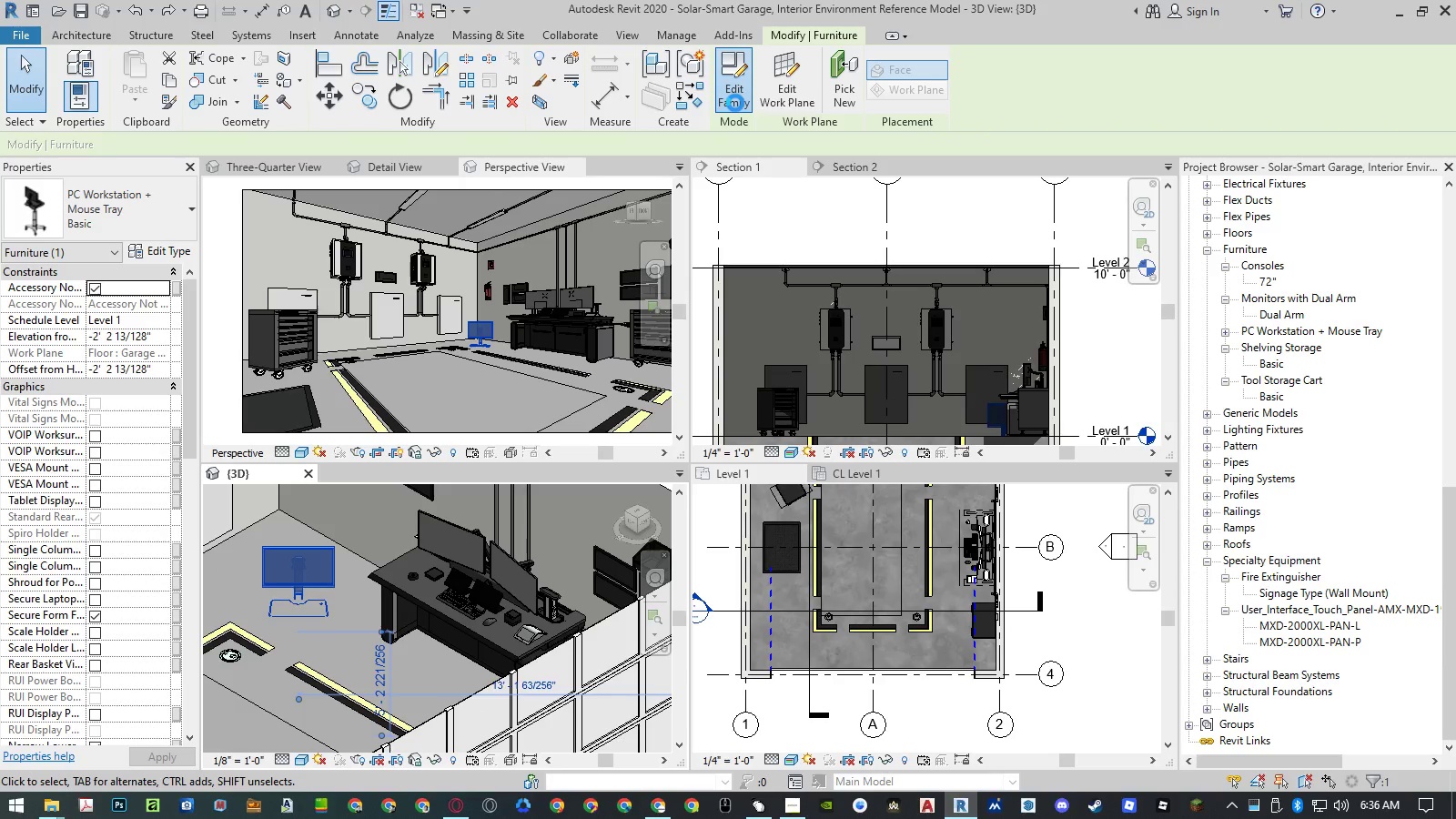 
double_click([1259, 310])
 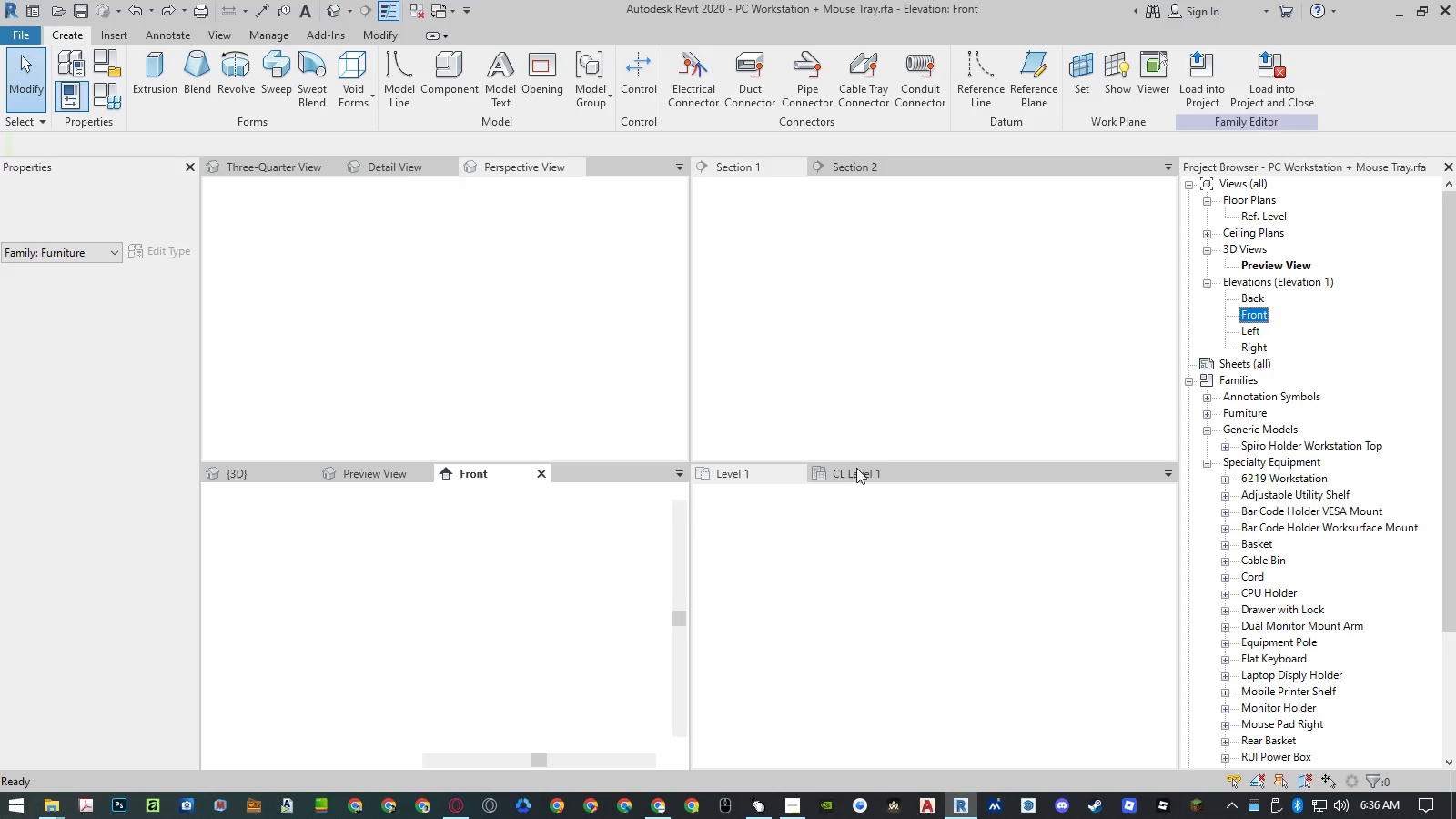 
mouse_move([620, 524])
 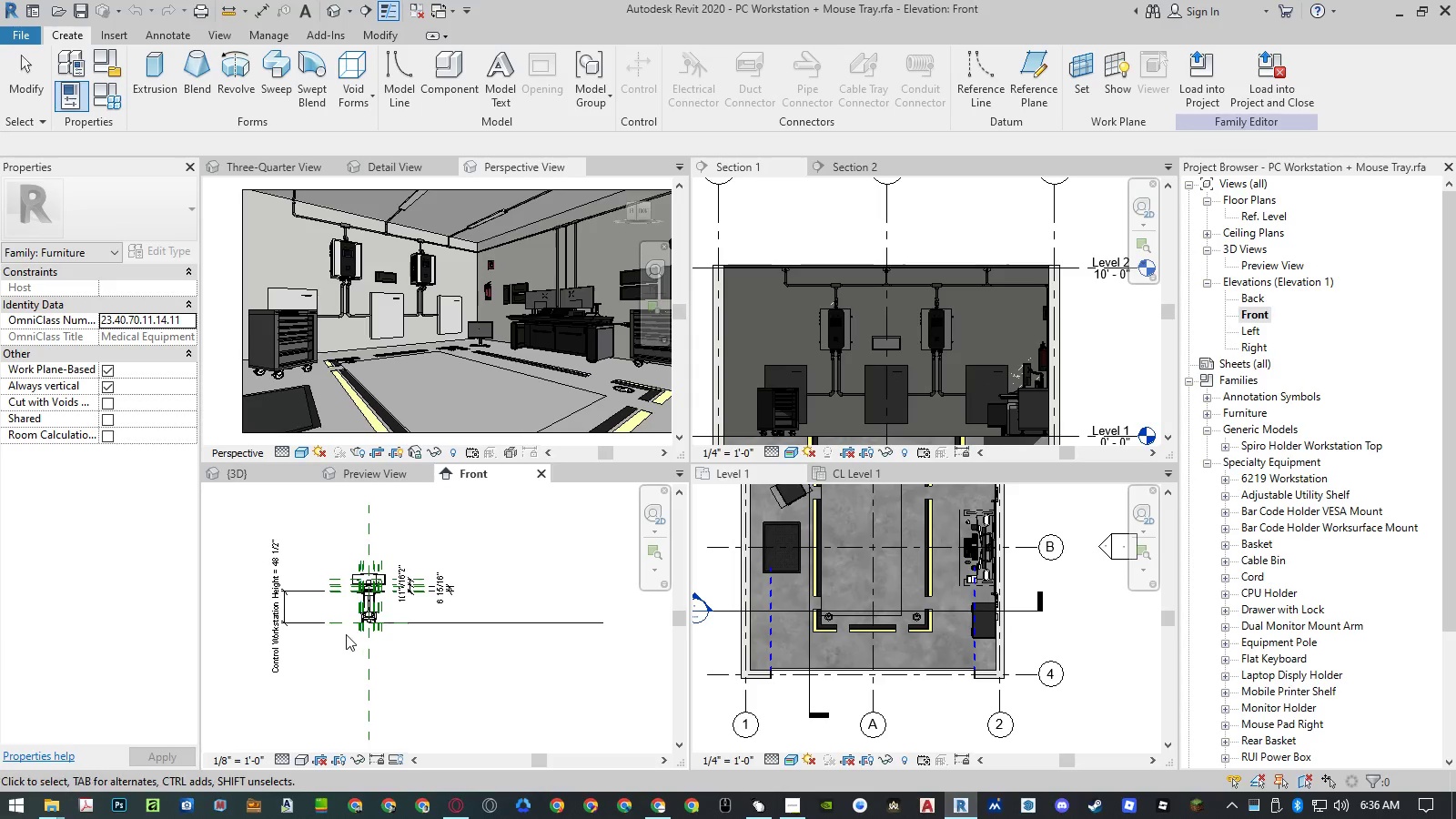 
scroll: coordinate [346, 634], scroll_direction: up, amount: 5.0
 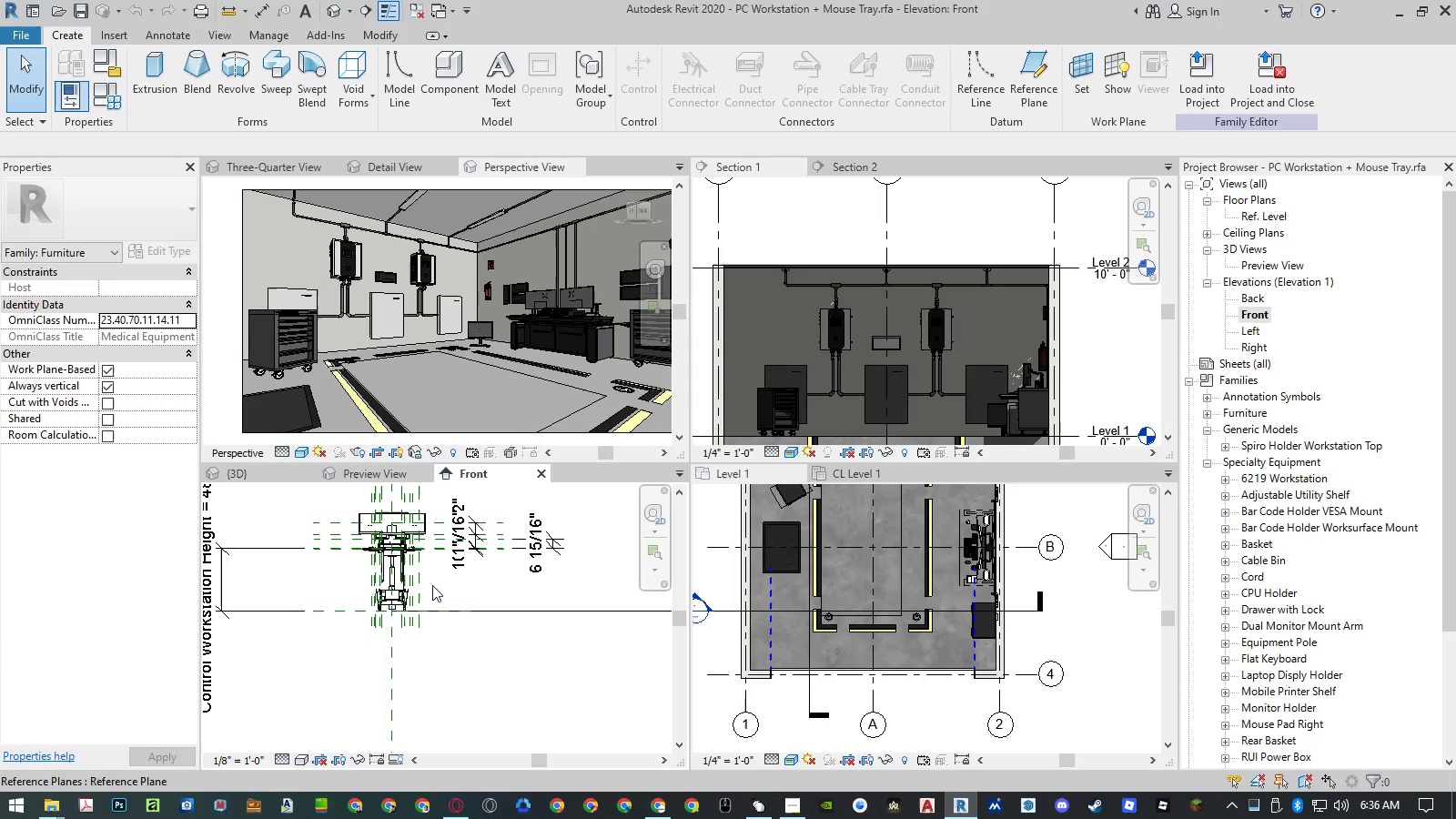 
scroll: coordinate [499, 570], scroll_direction: down, amount: 4.0
 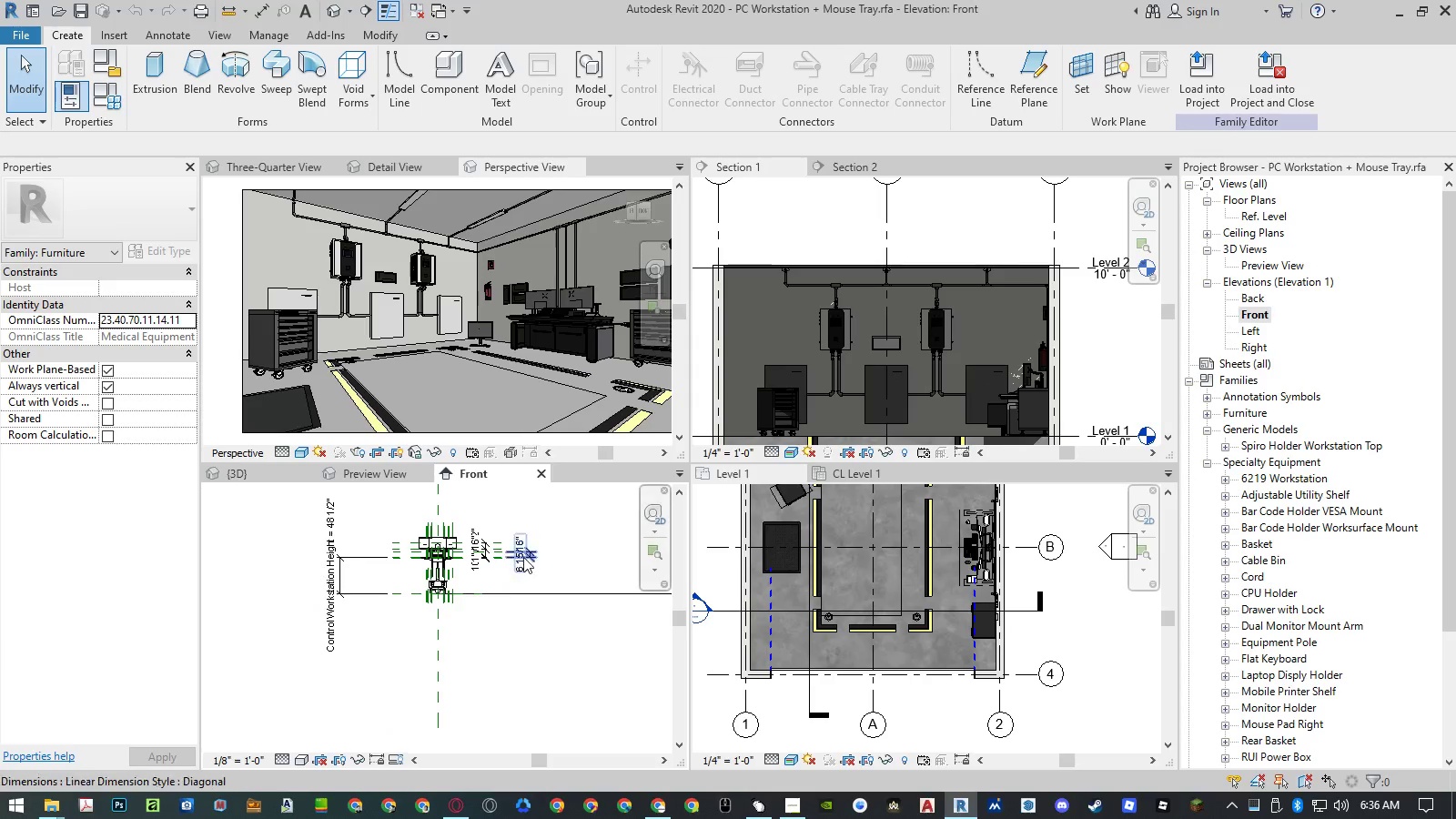 
scroll: coordinate [551, 551], scroll_direction: up, amount: 8.0
 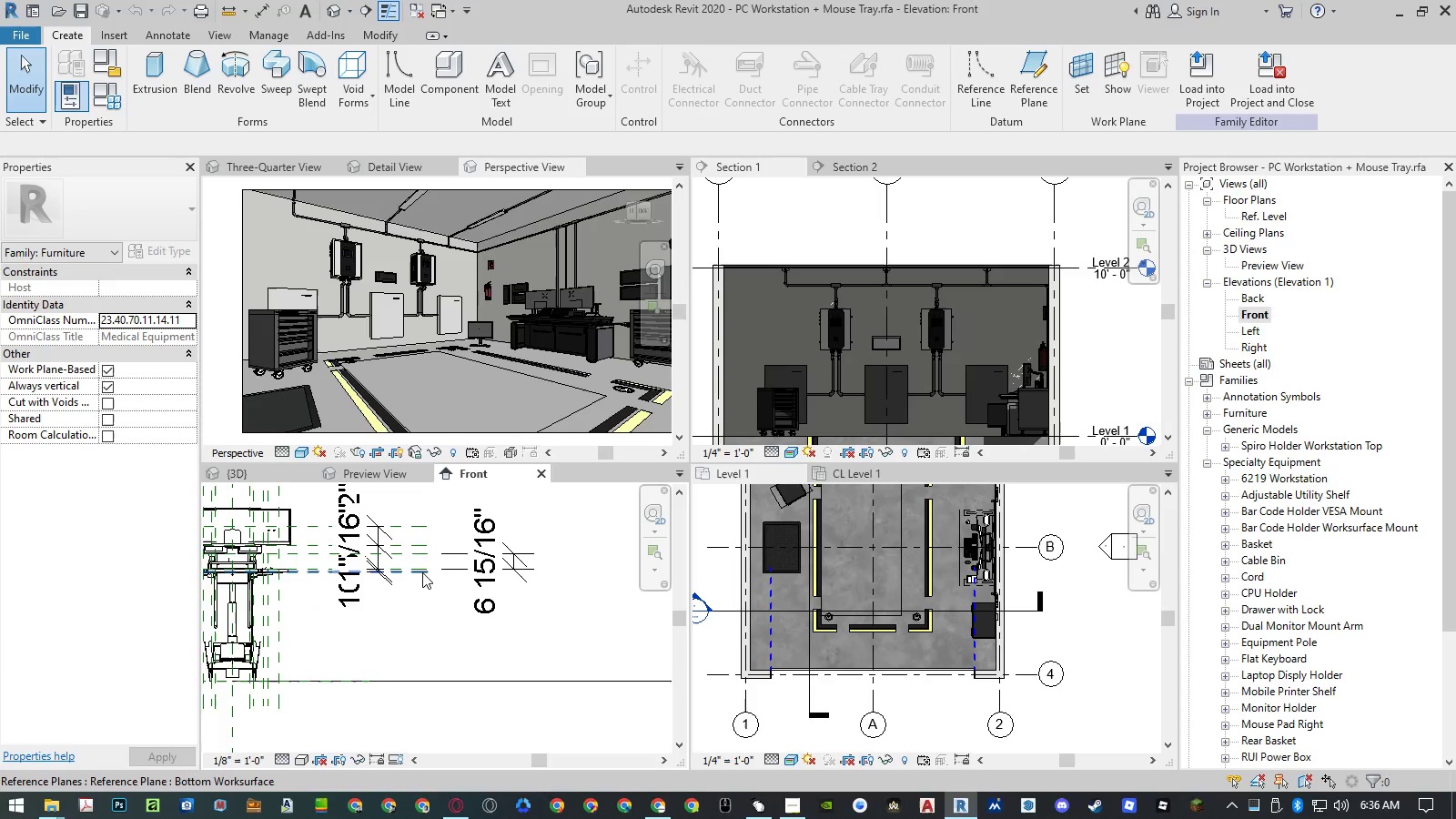 
scroll: coordinate [529, 542], scroll_direction: down, amount: 7.0
 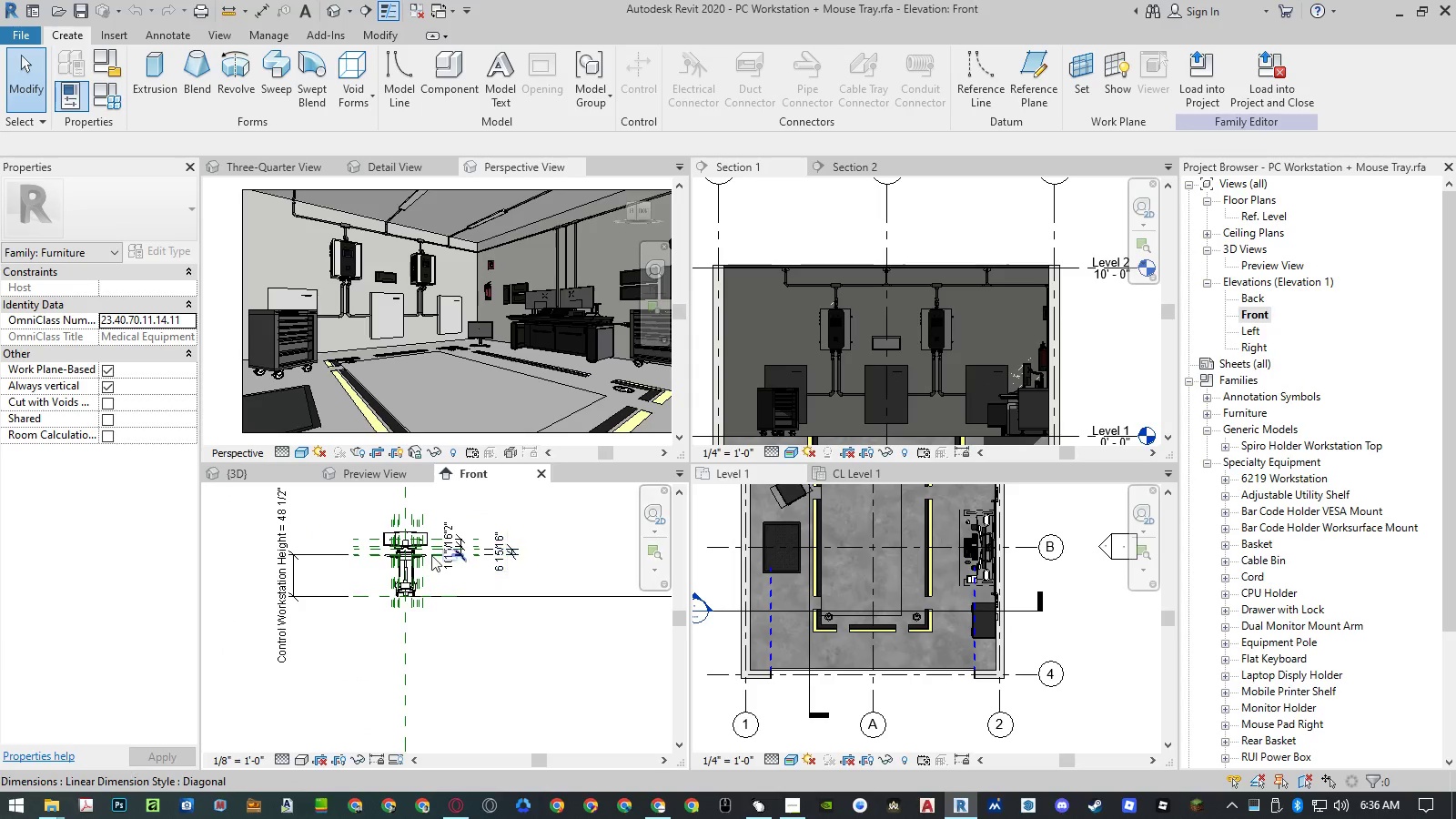 
mouse_move([379, 559])
 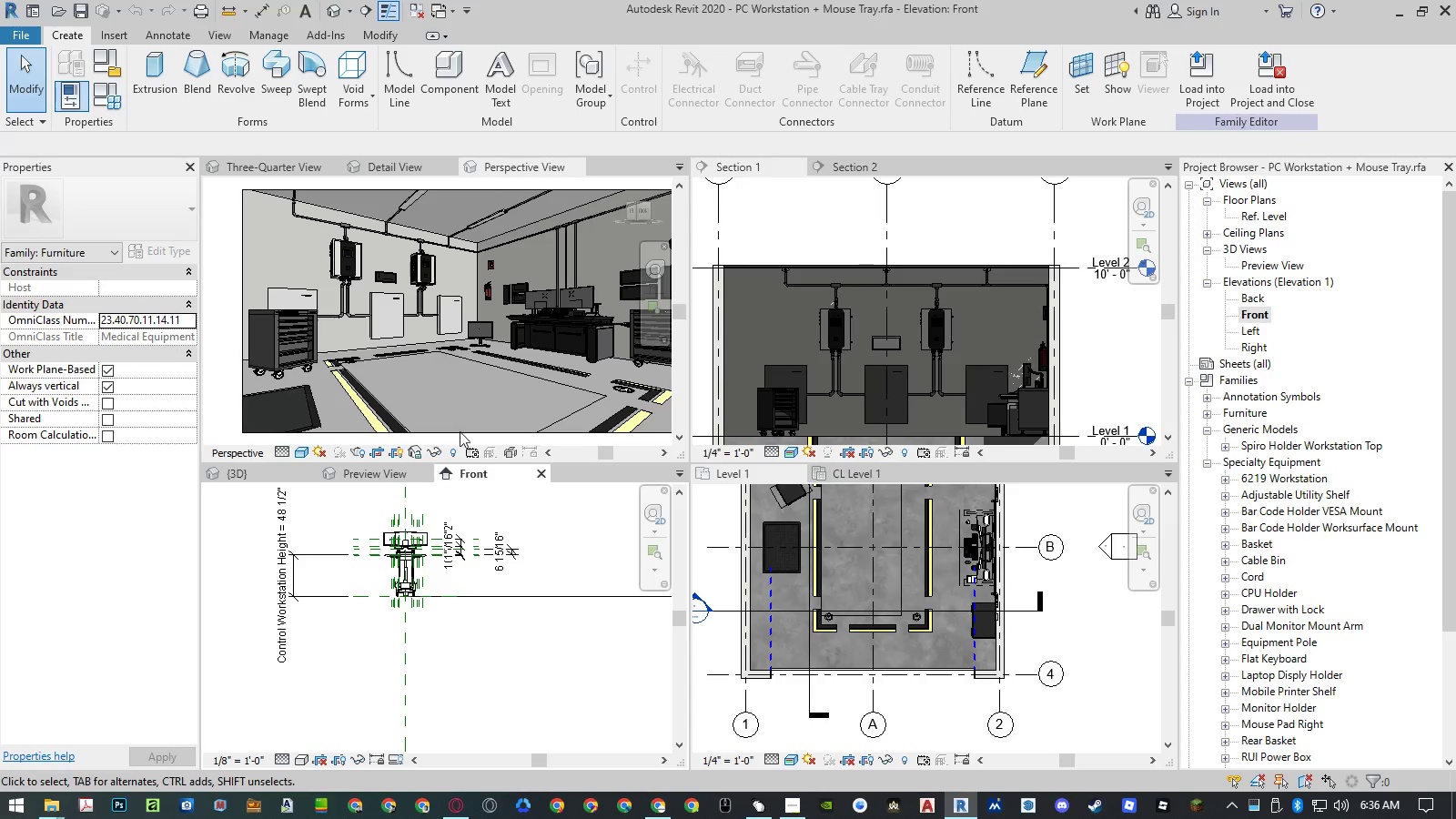 
left_click([537, 471])
 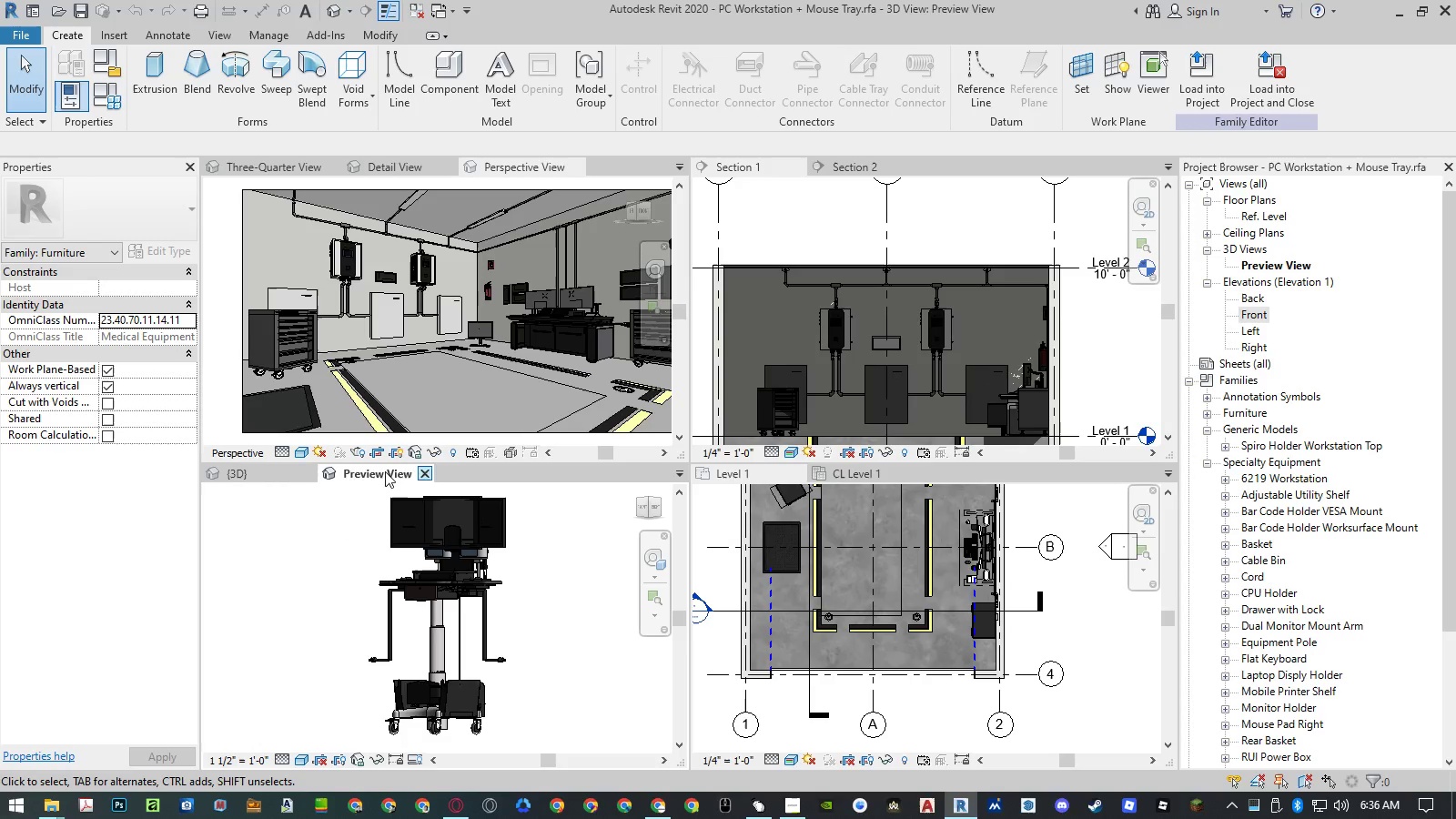 
left_click([431, 472])
 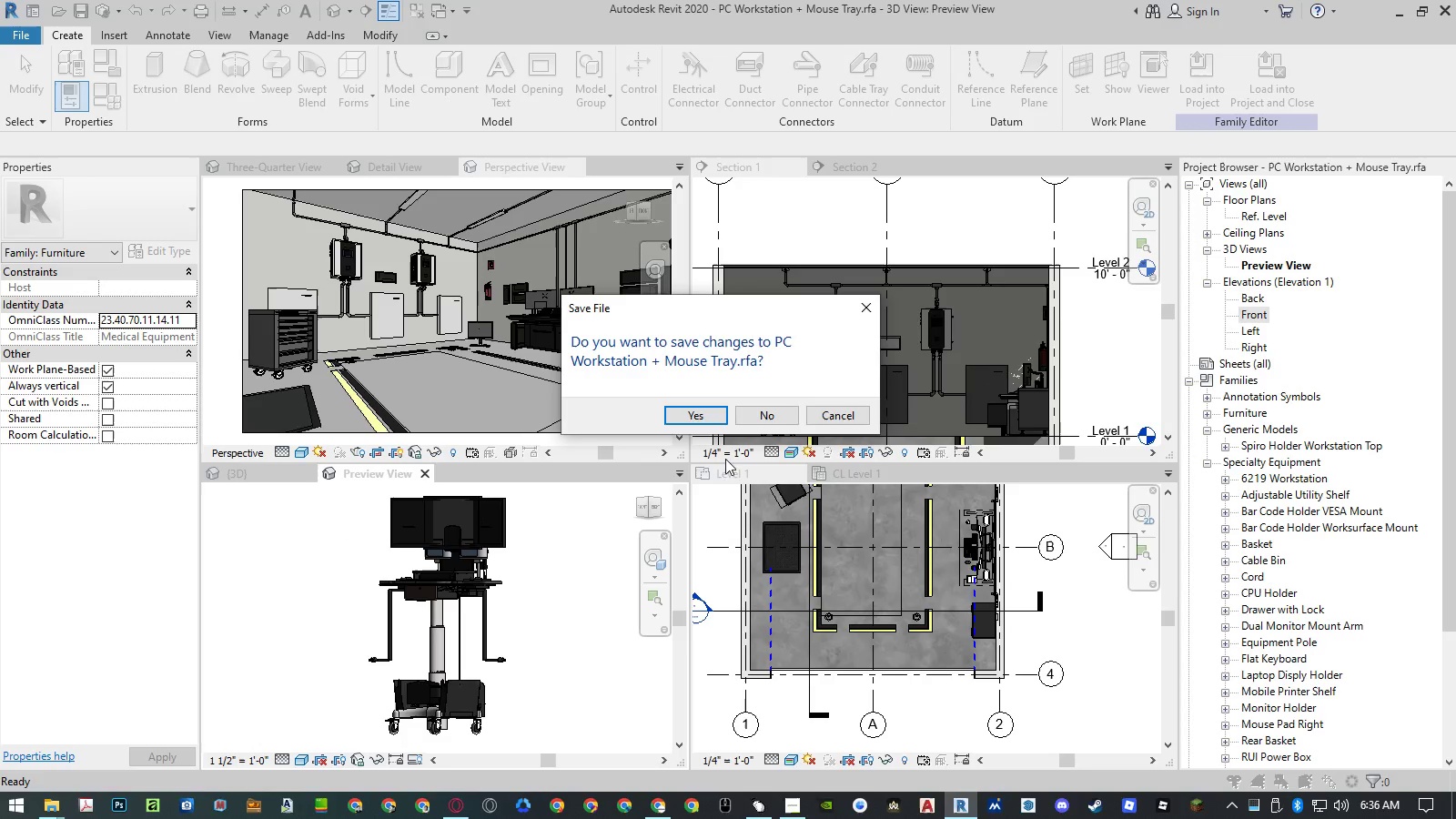 
left_click([766, 415])
 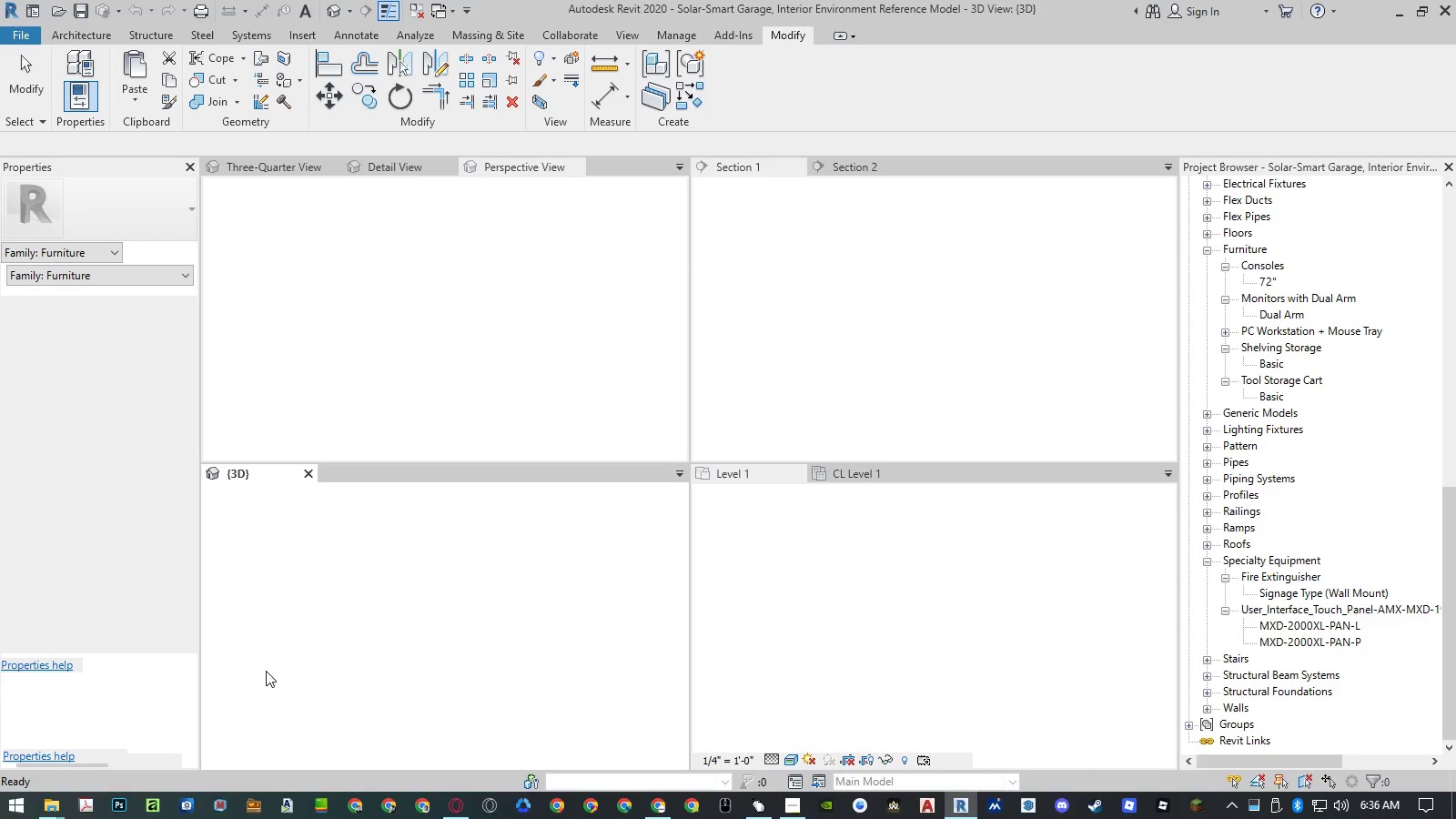 
key(Control+Z)
 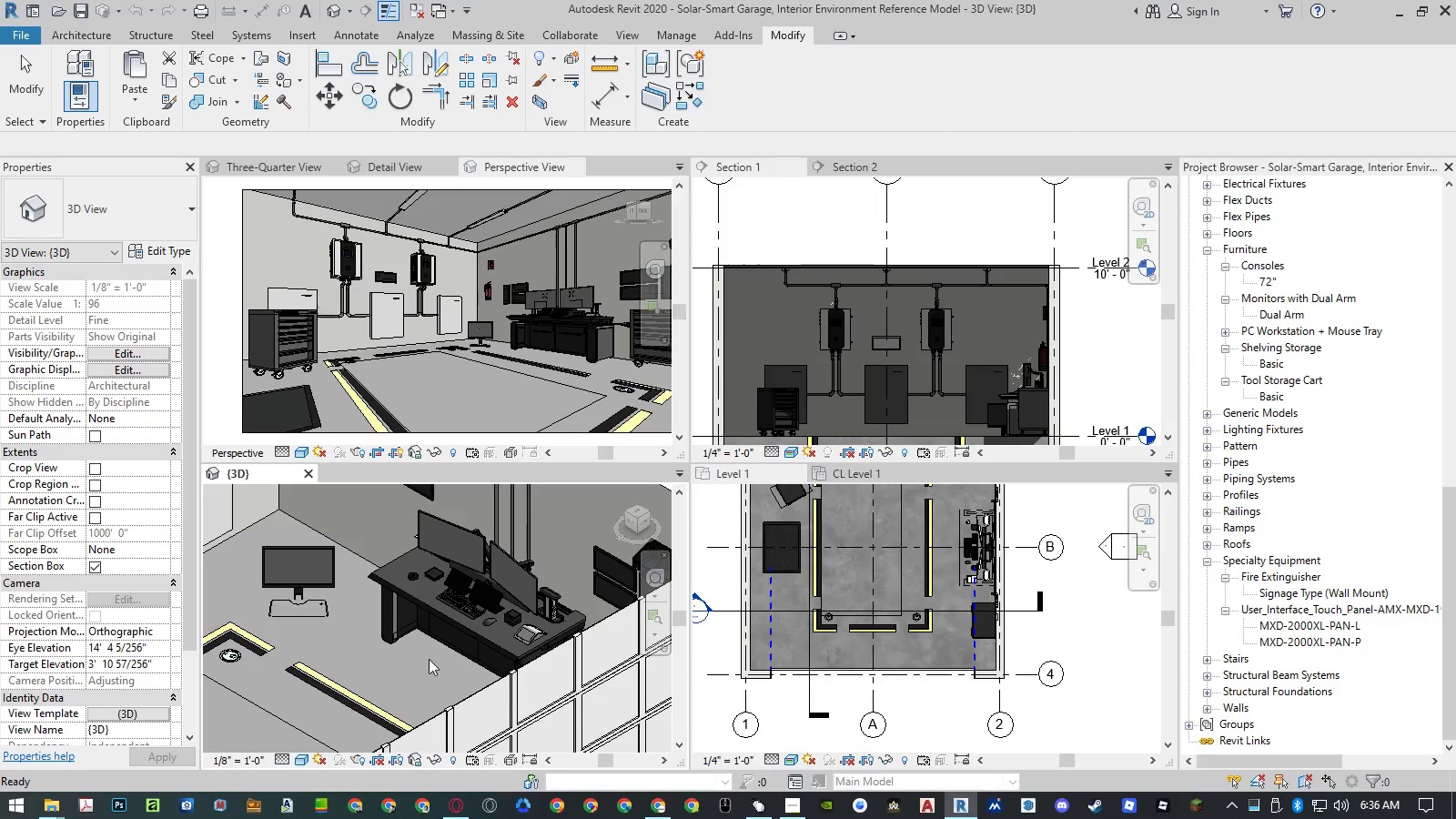 
left_click([422, 664])
 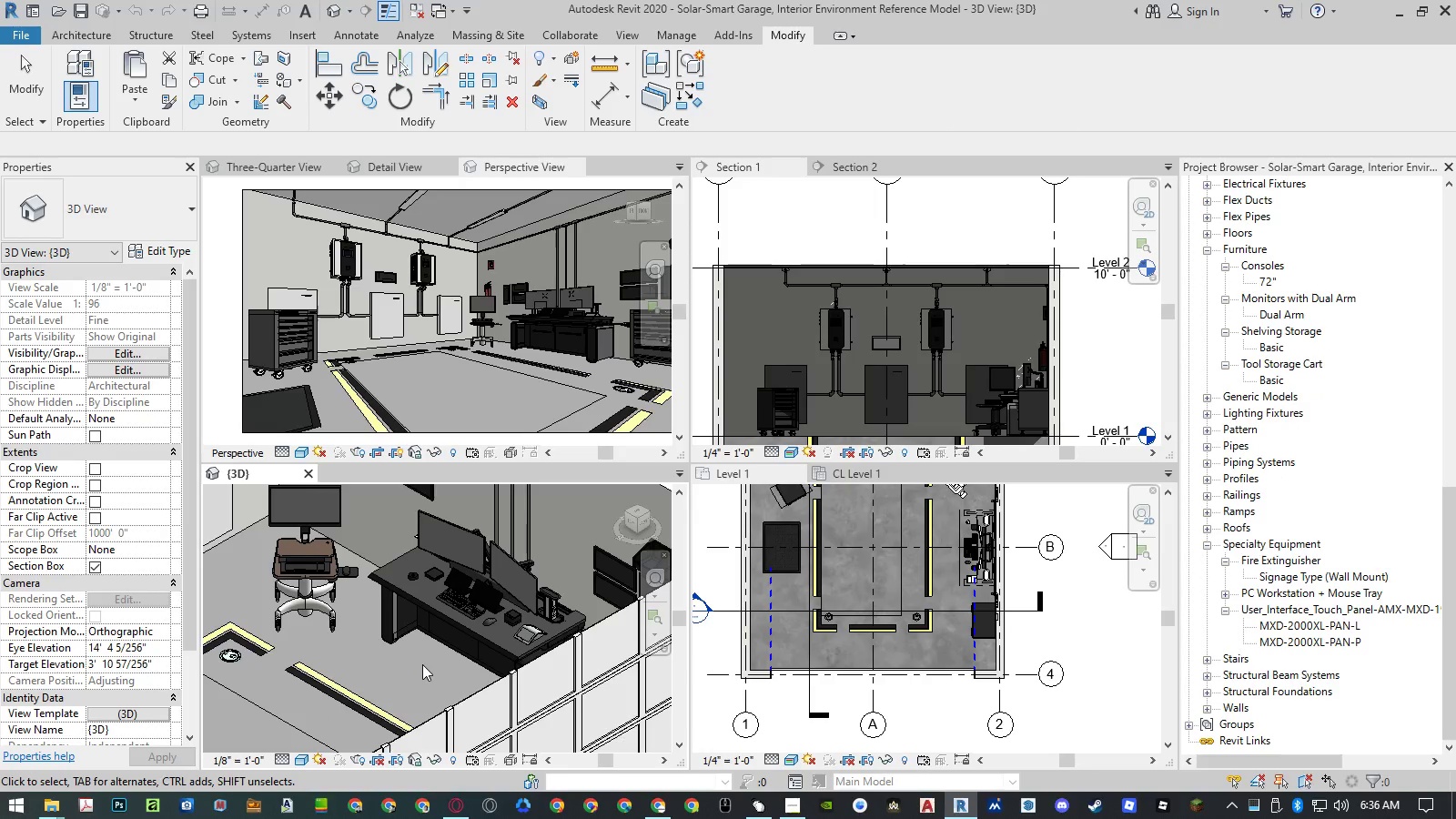 
left_click([323, 580])
 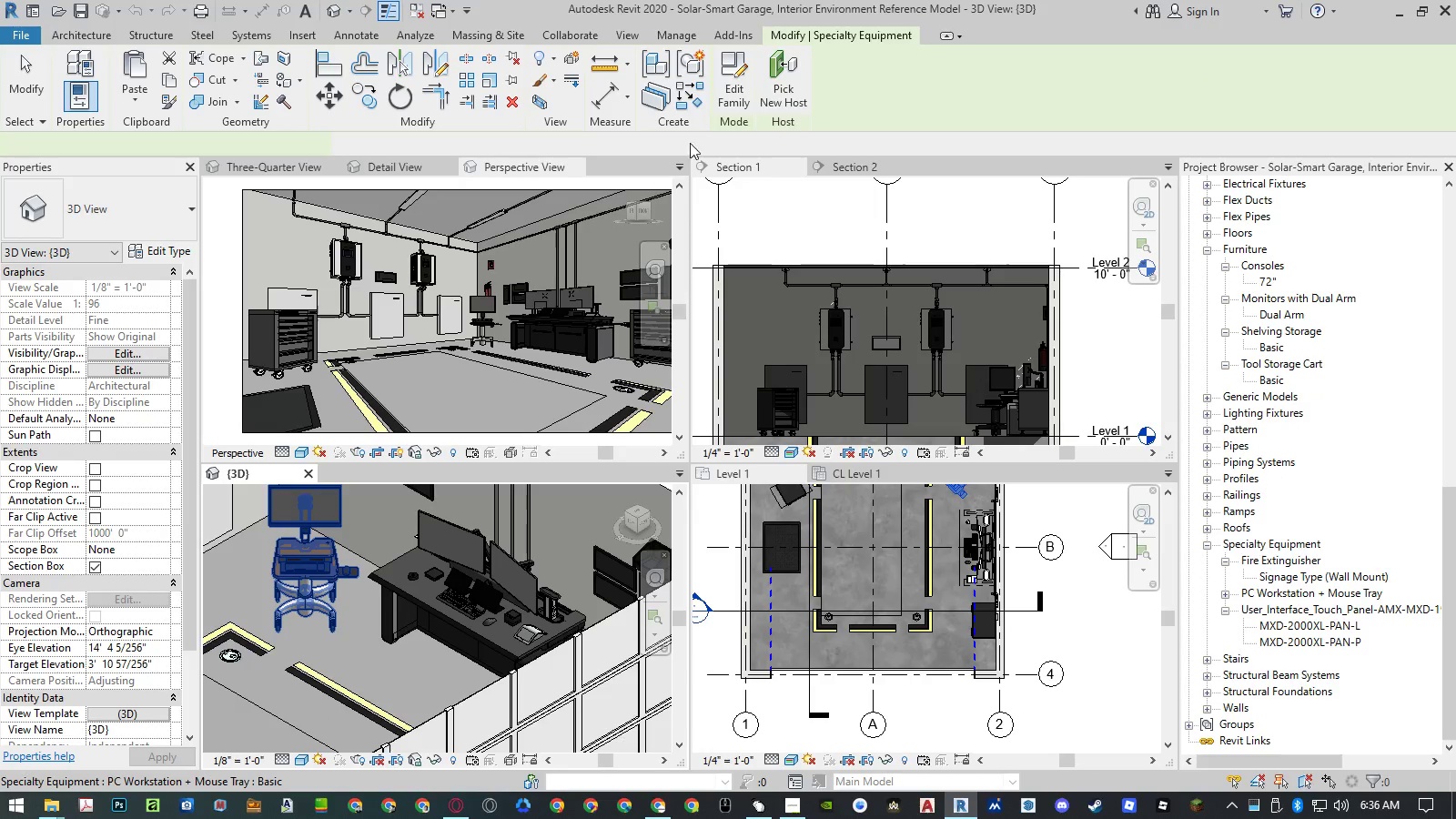 
left_click([724, 103])
 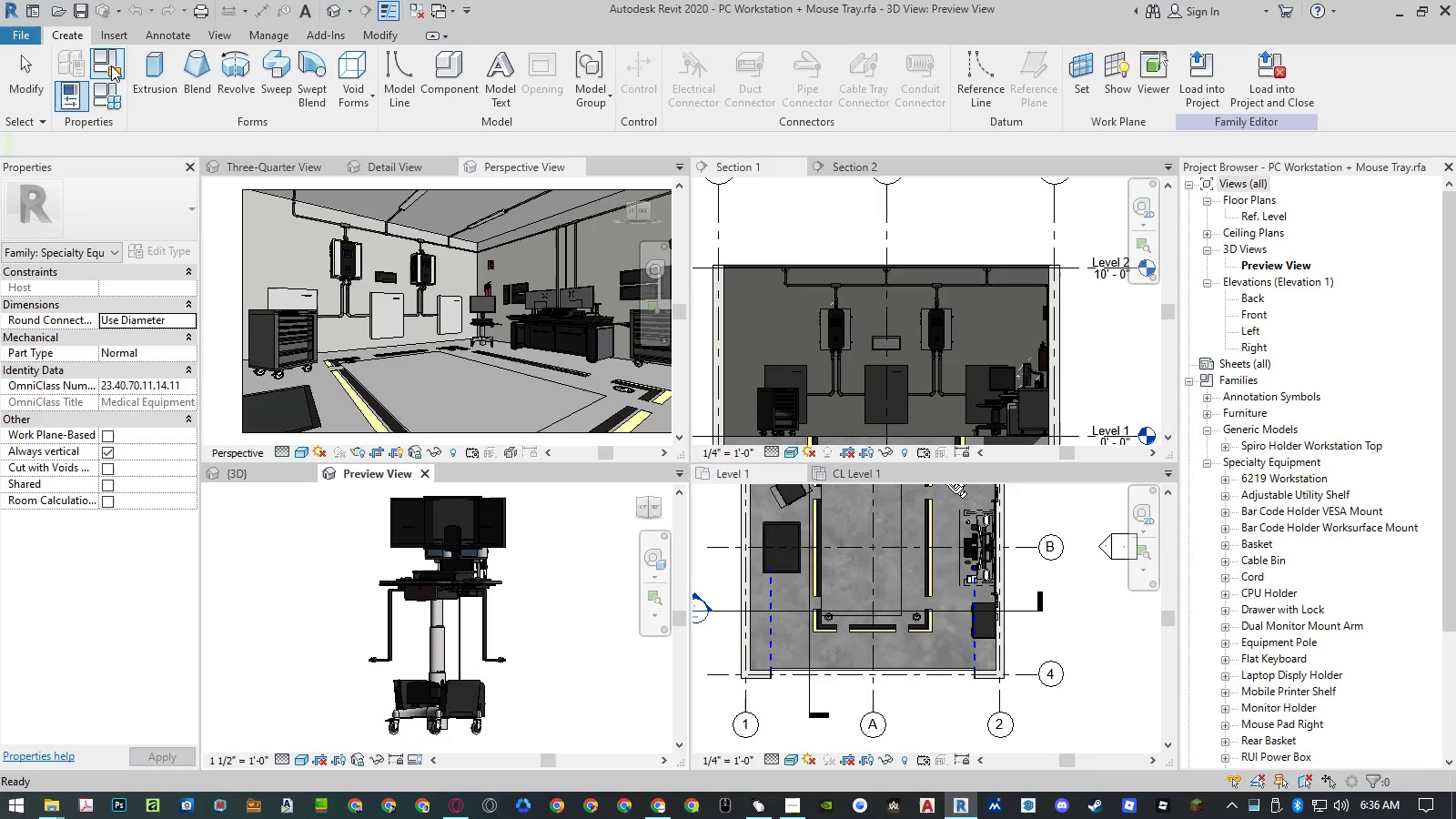 
wait(7.27)
 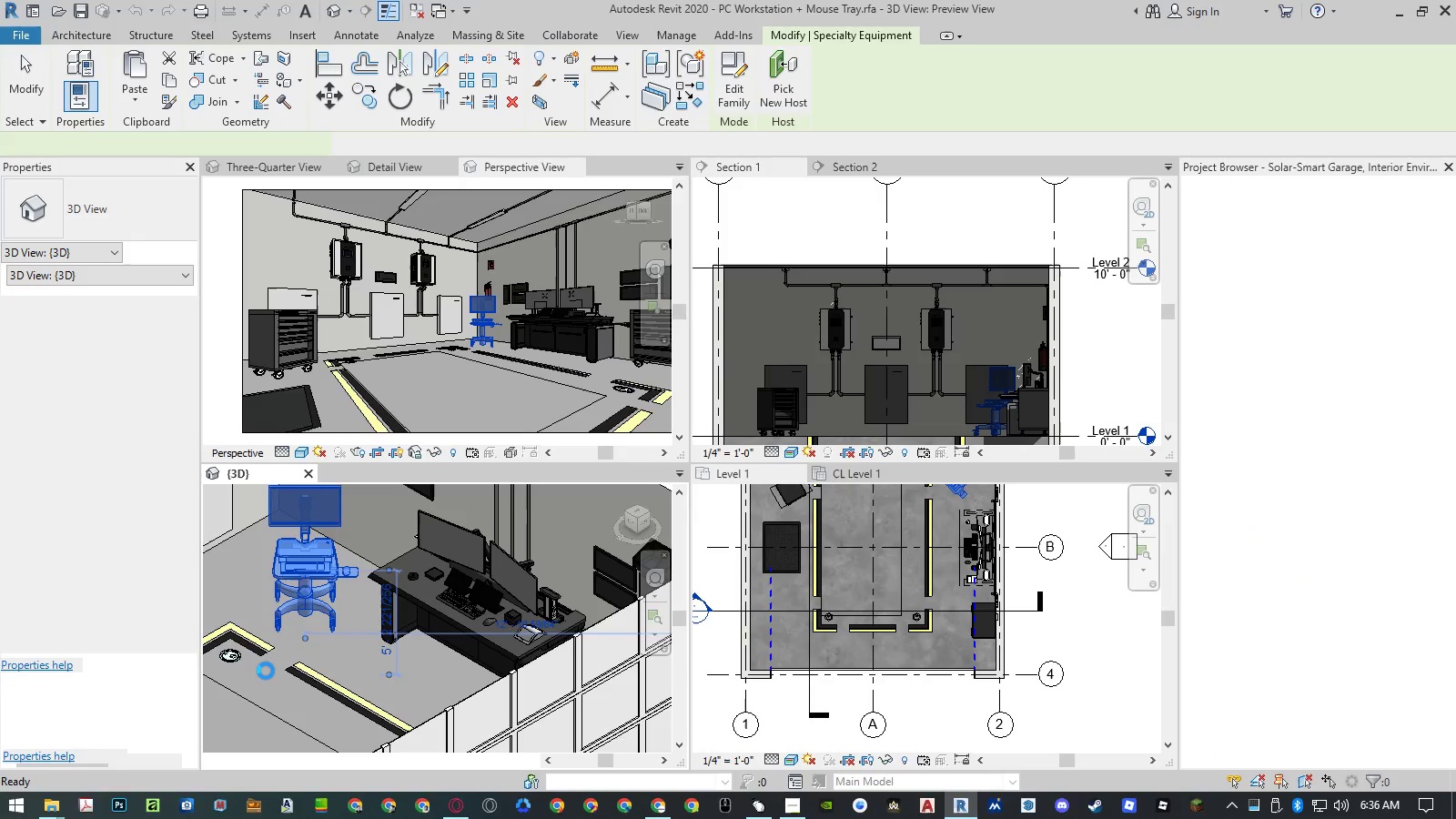 
left_click([103, 62])
 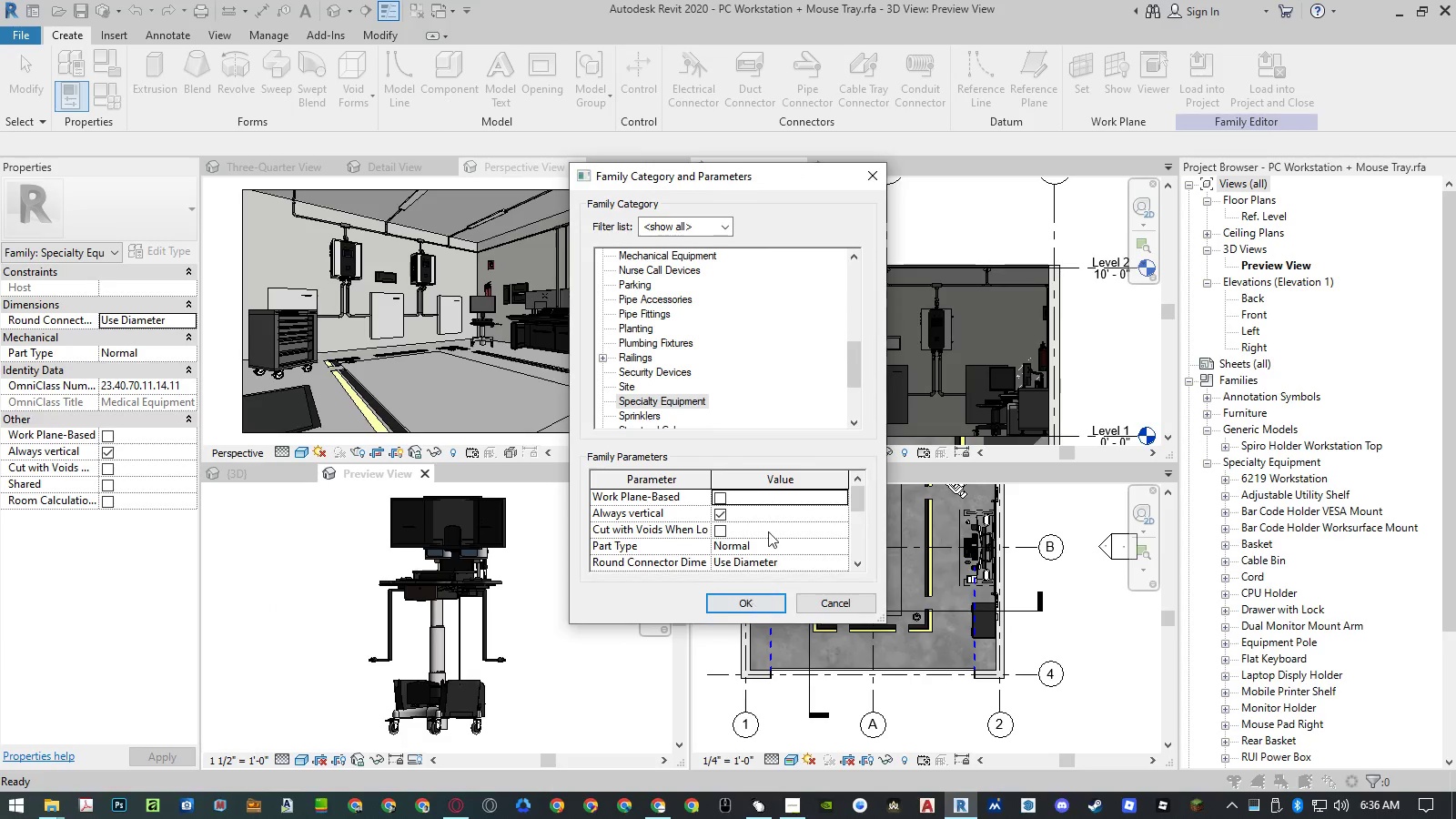 
left_click([657, 335])
 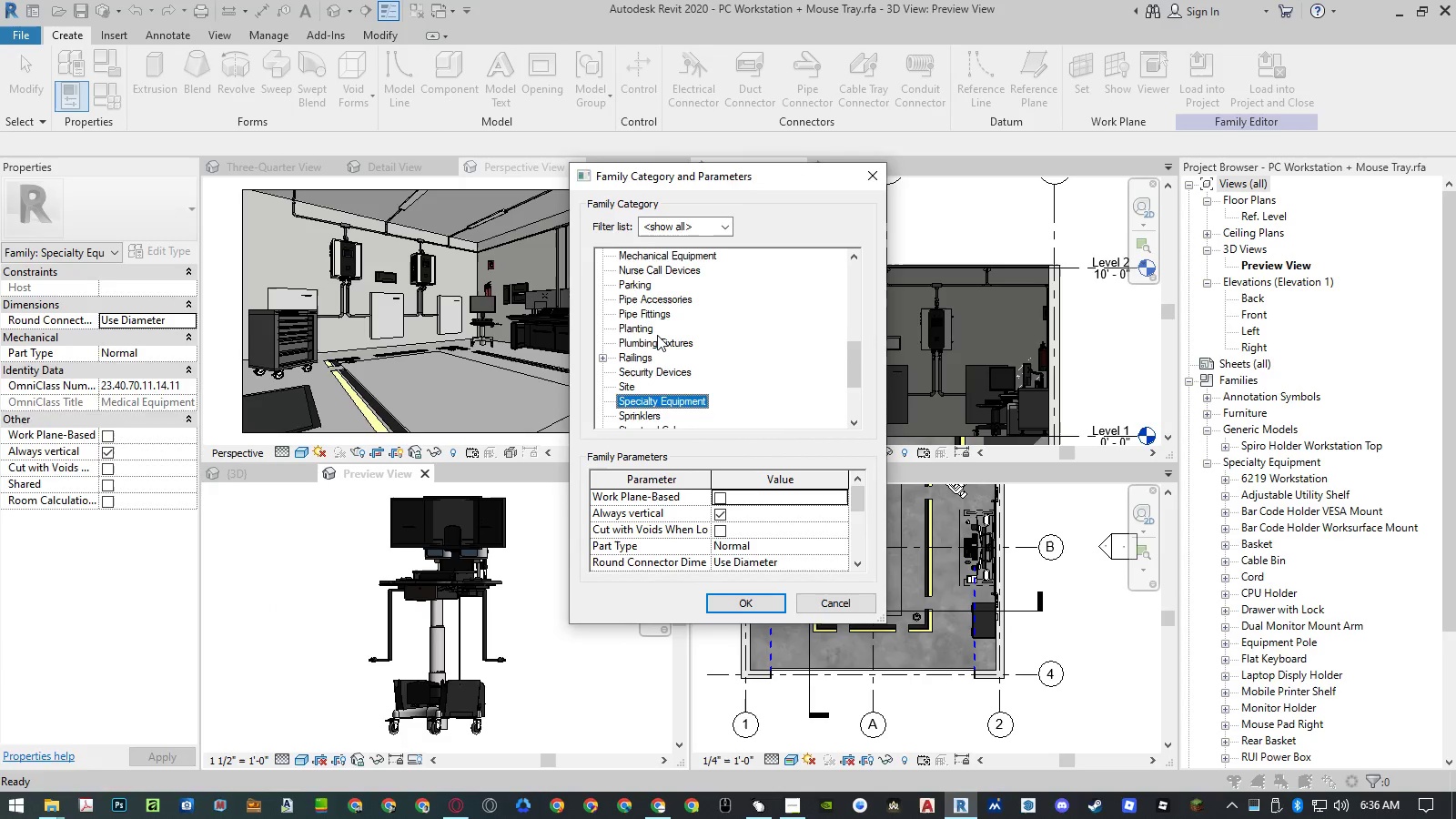 
key(F)
 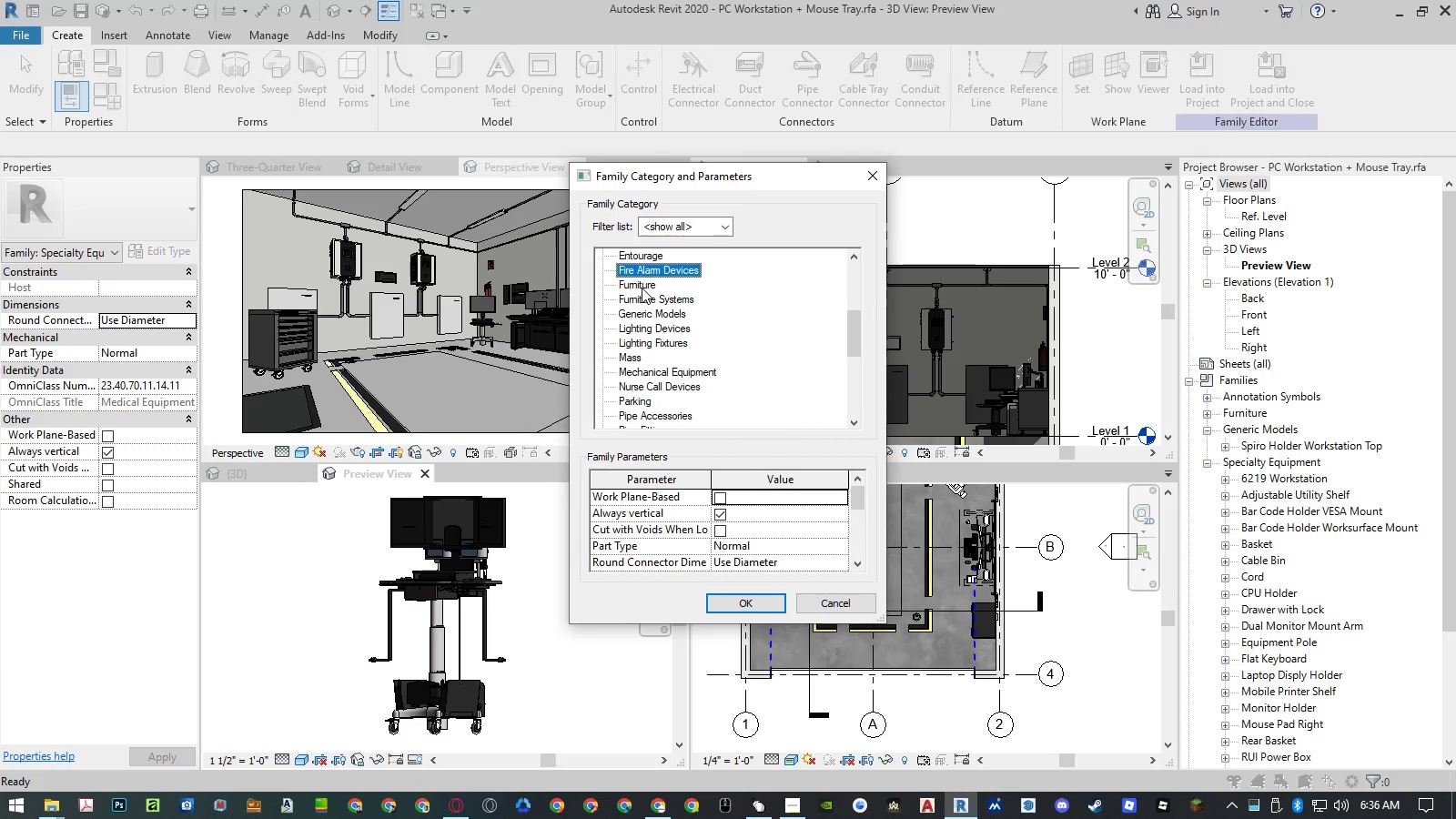 
double_click([641, 284])
 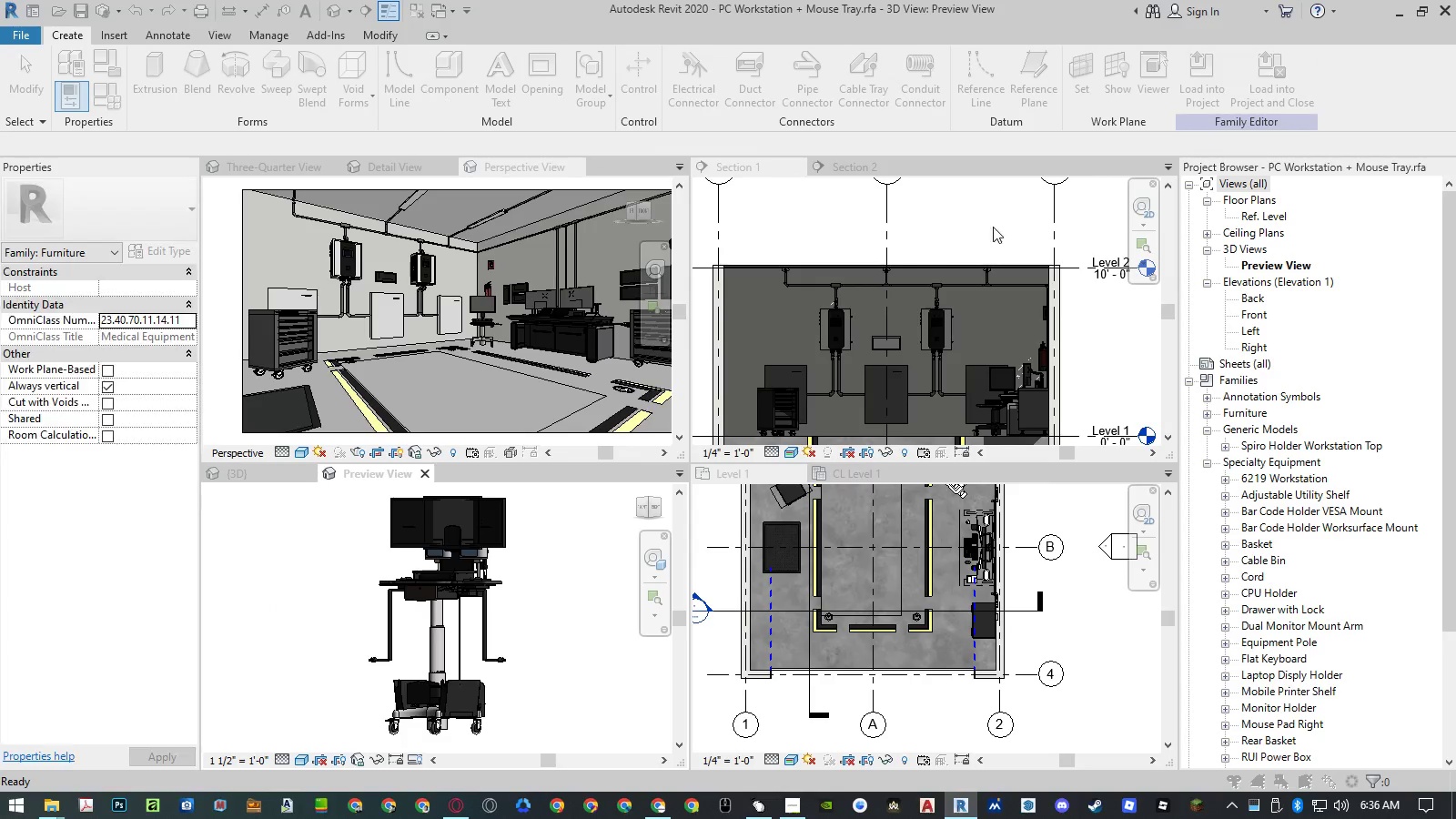 
left_click([754, 417])
 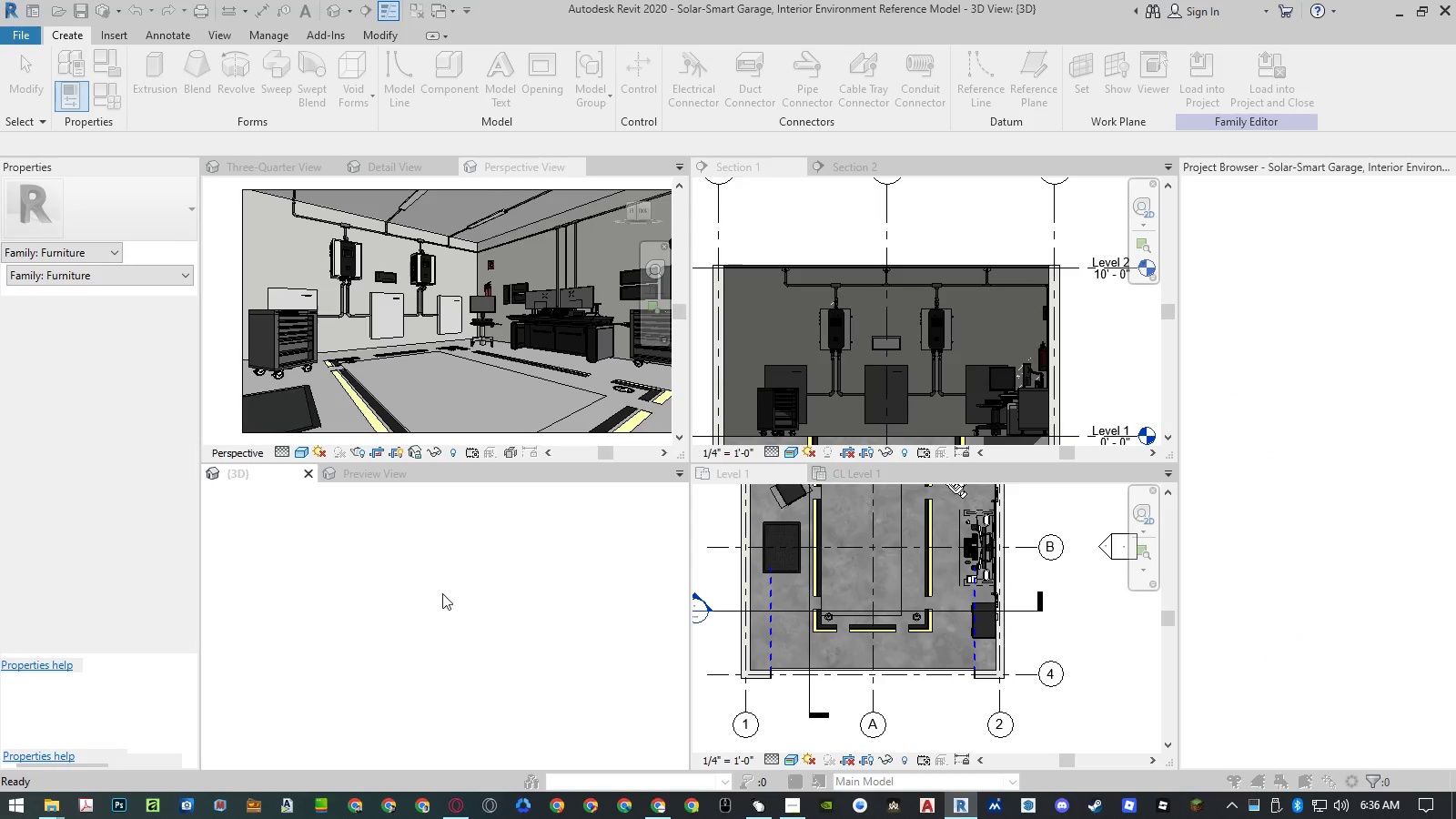 
left_click([648, 389])
 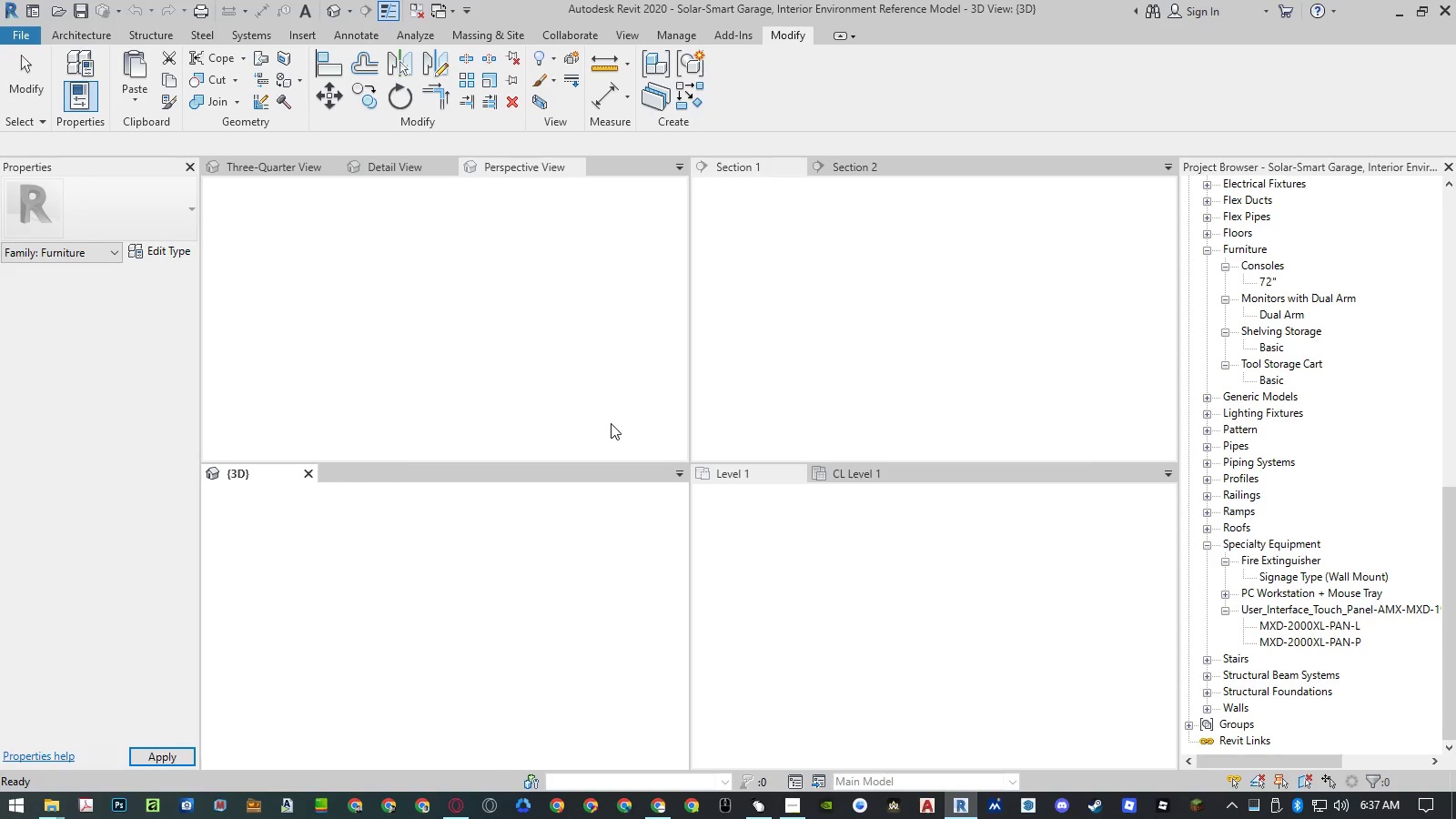 
wait(15.92)
 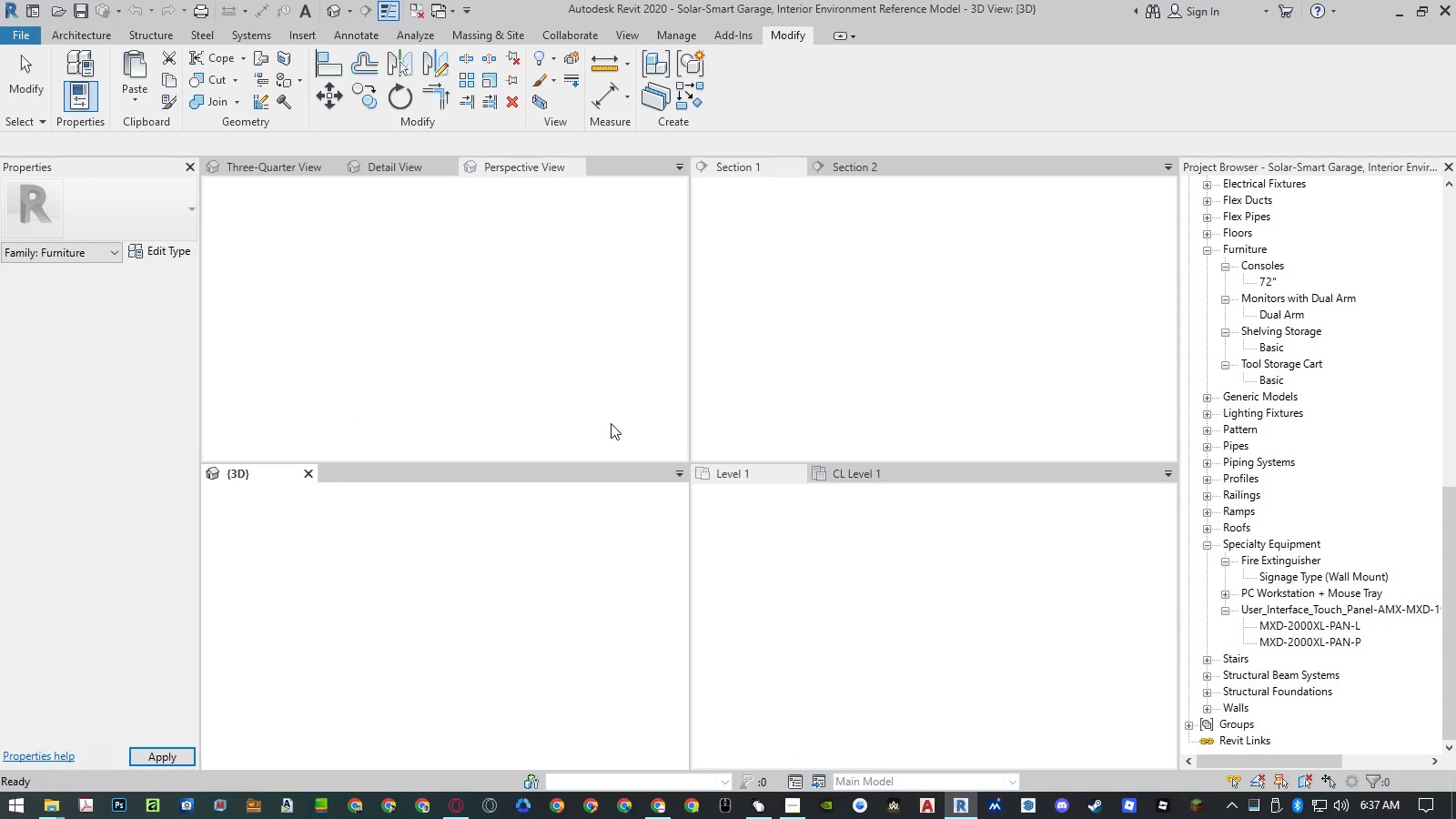 
left_click([1226, 328])
 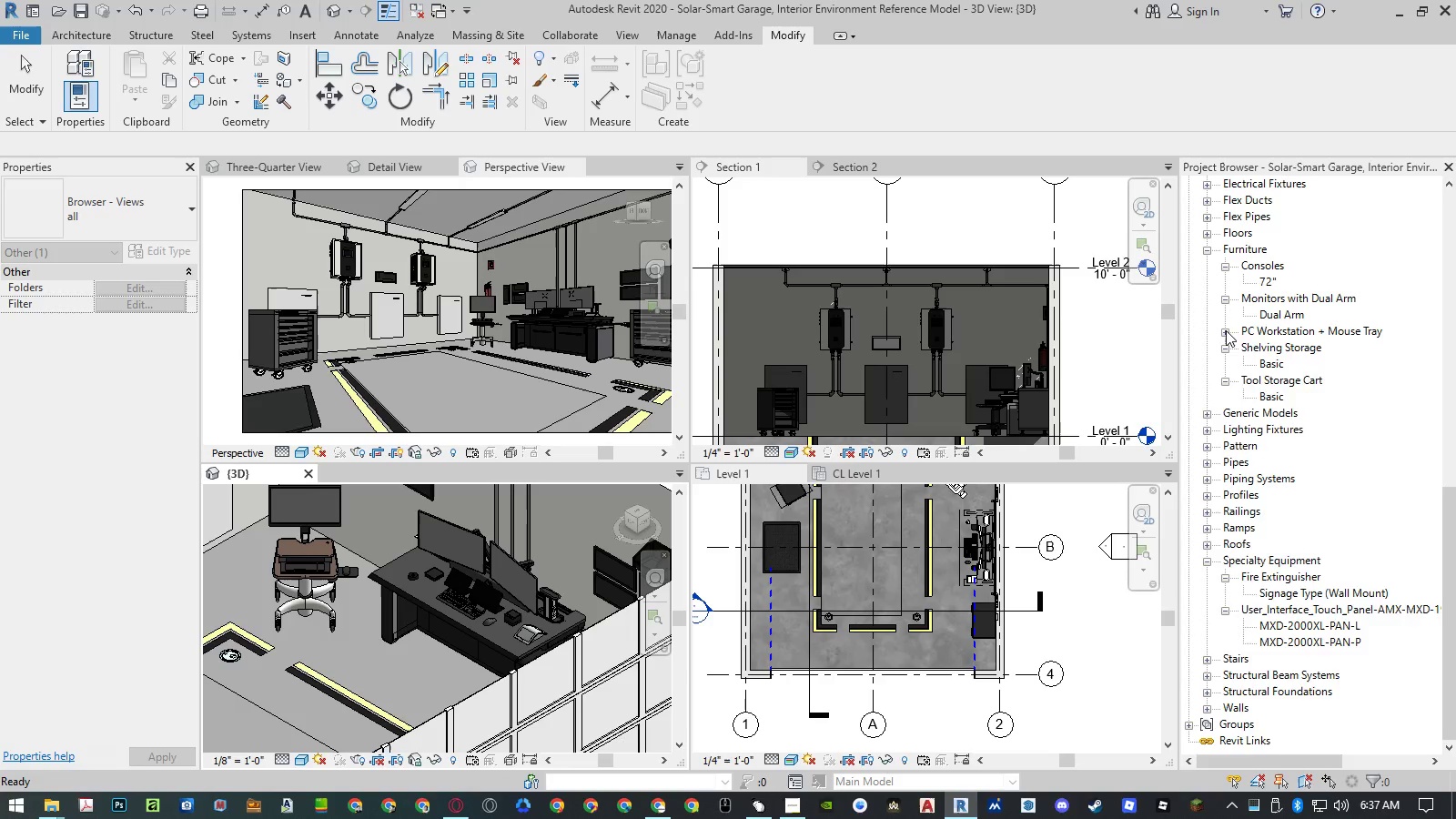 
left_click([1226, 330])
 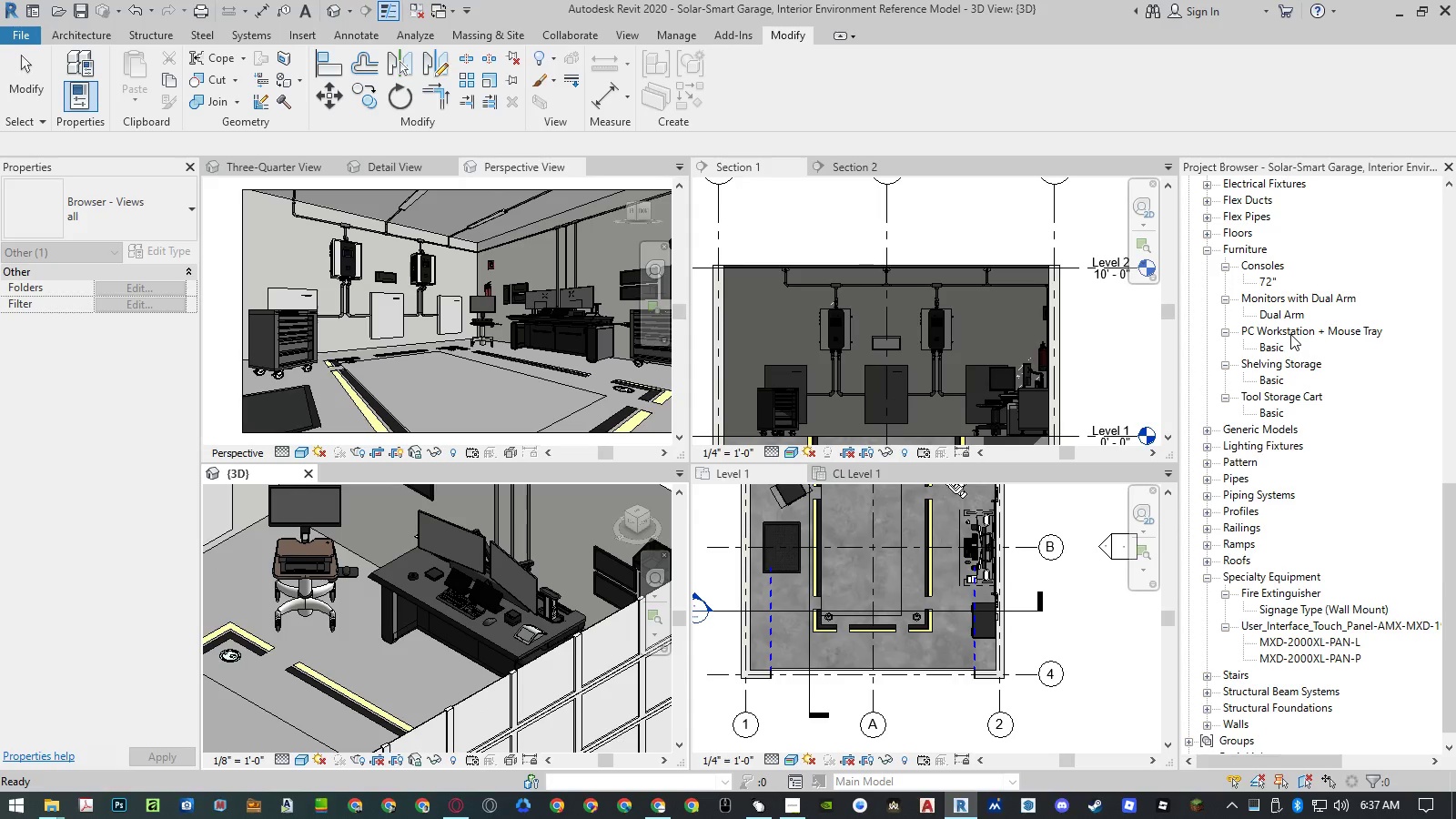 
right_click([1290, 334])
 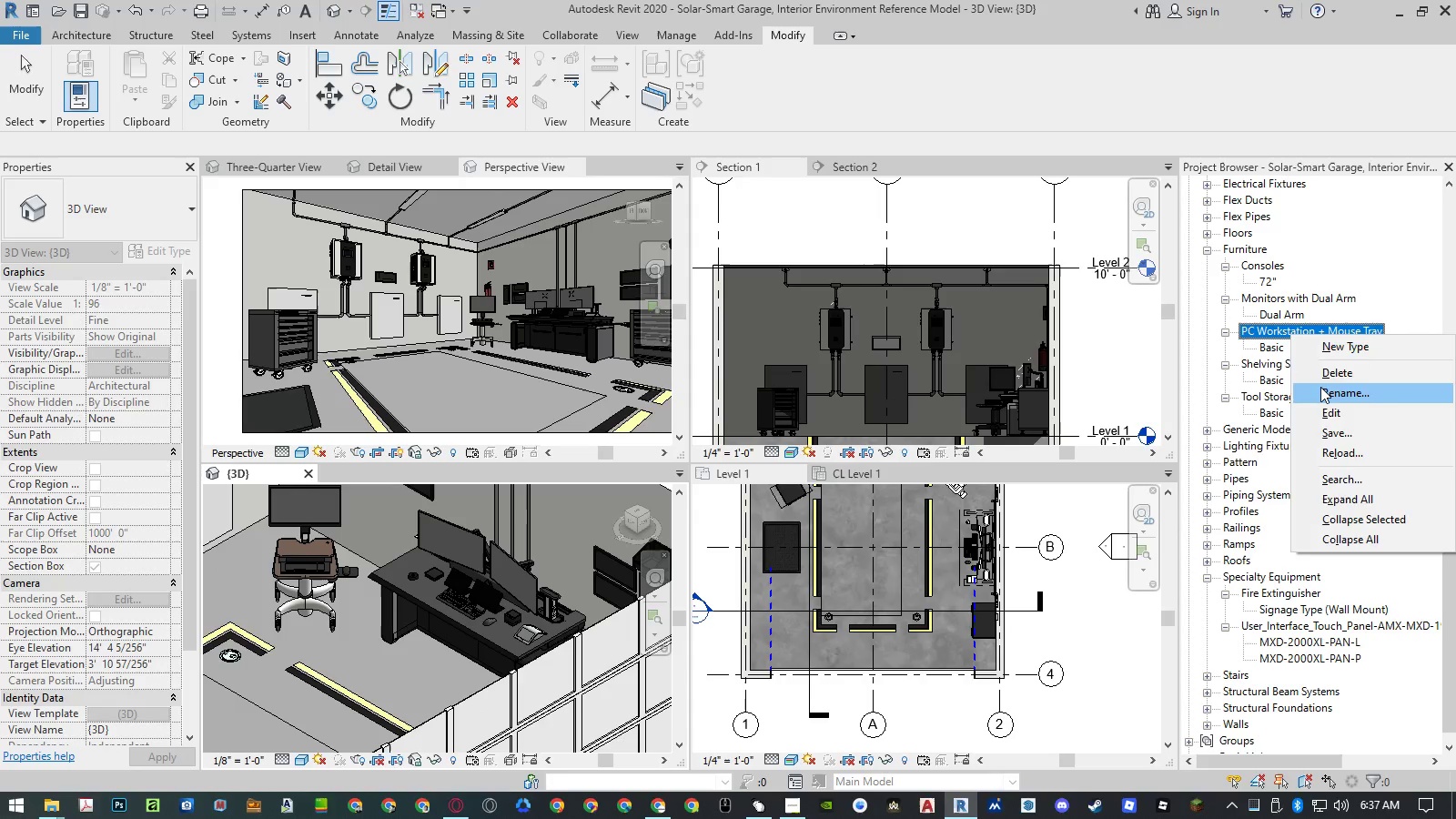 
left_click([1320, 389])
 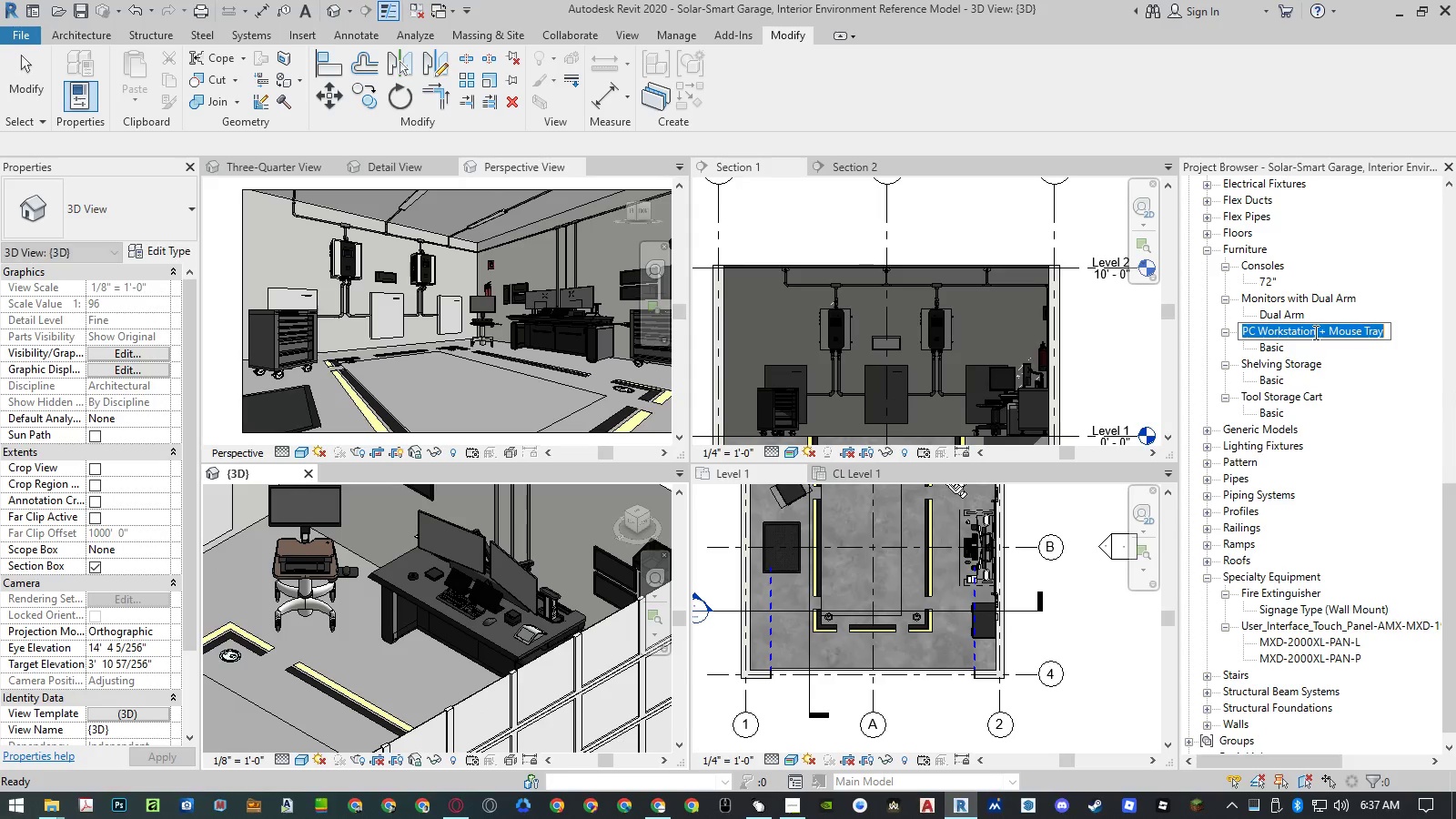 
left_click_drag(start_coordinate=[1314, 332], to_coordinate=[1454, 325])
 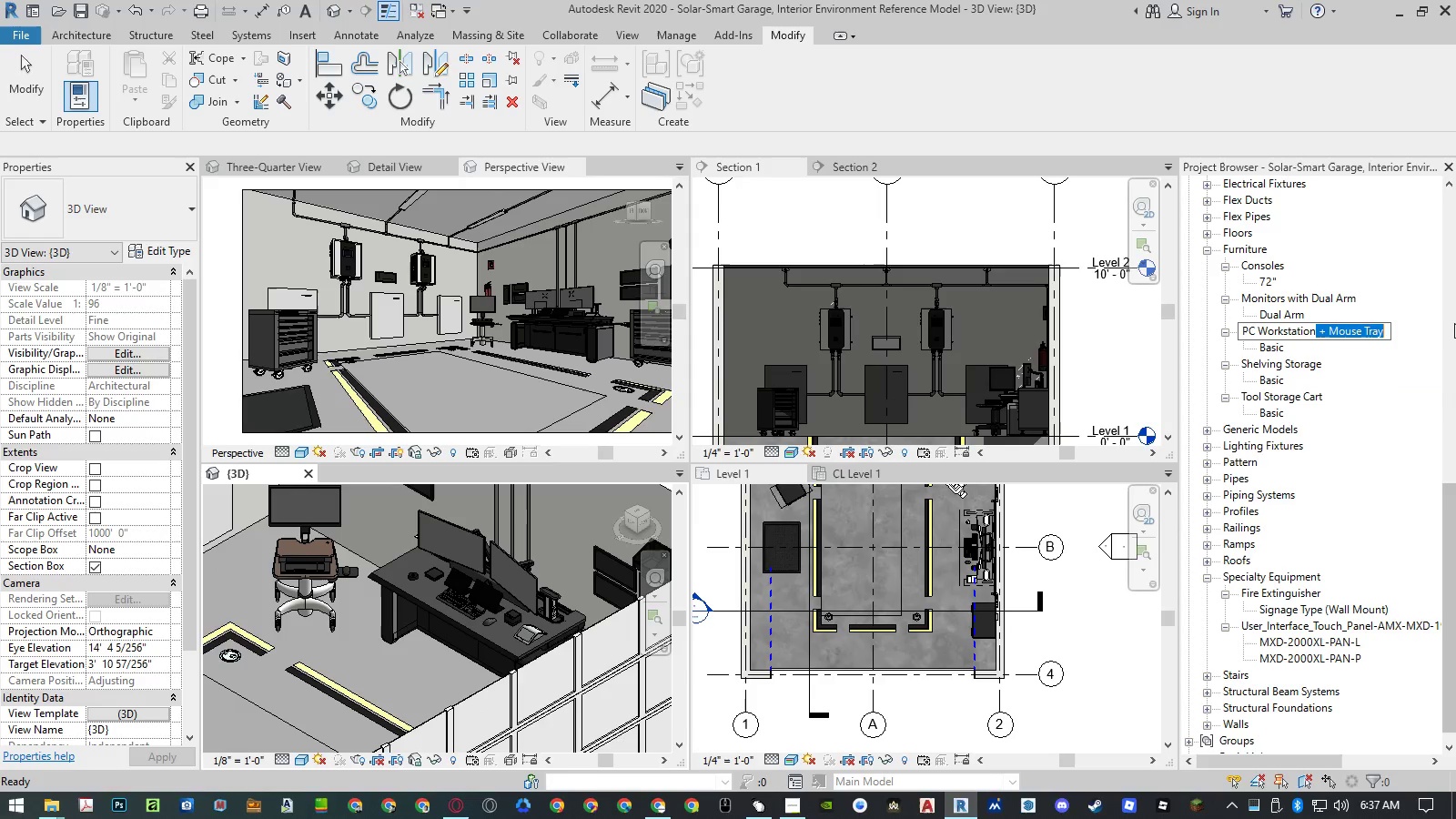 
key(Backspace)
 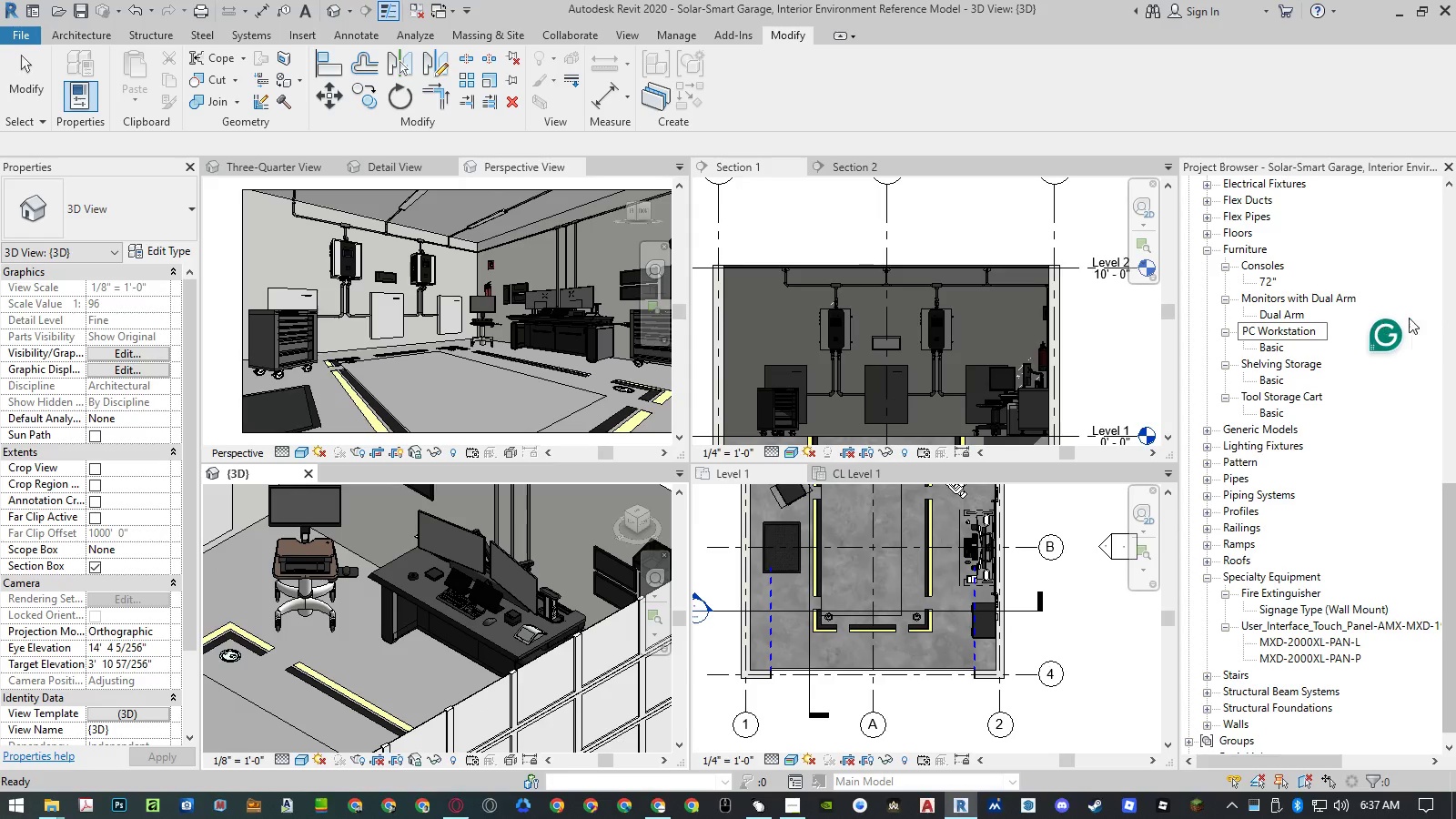 
key(Enter)
 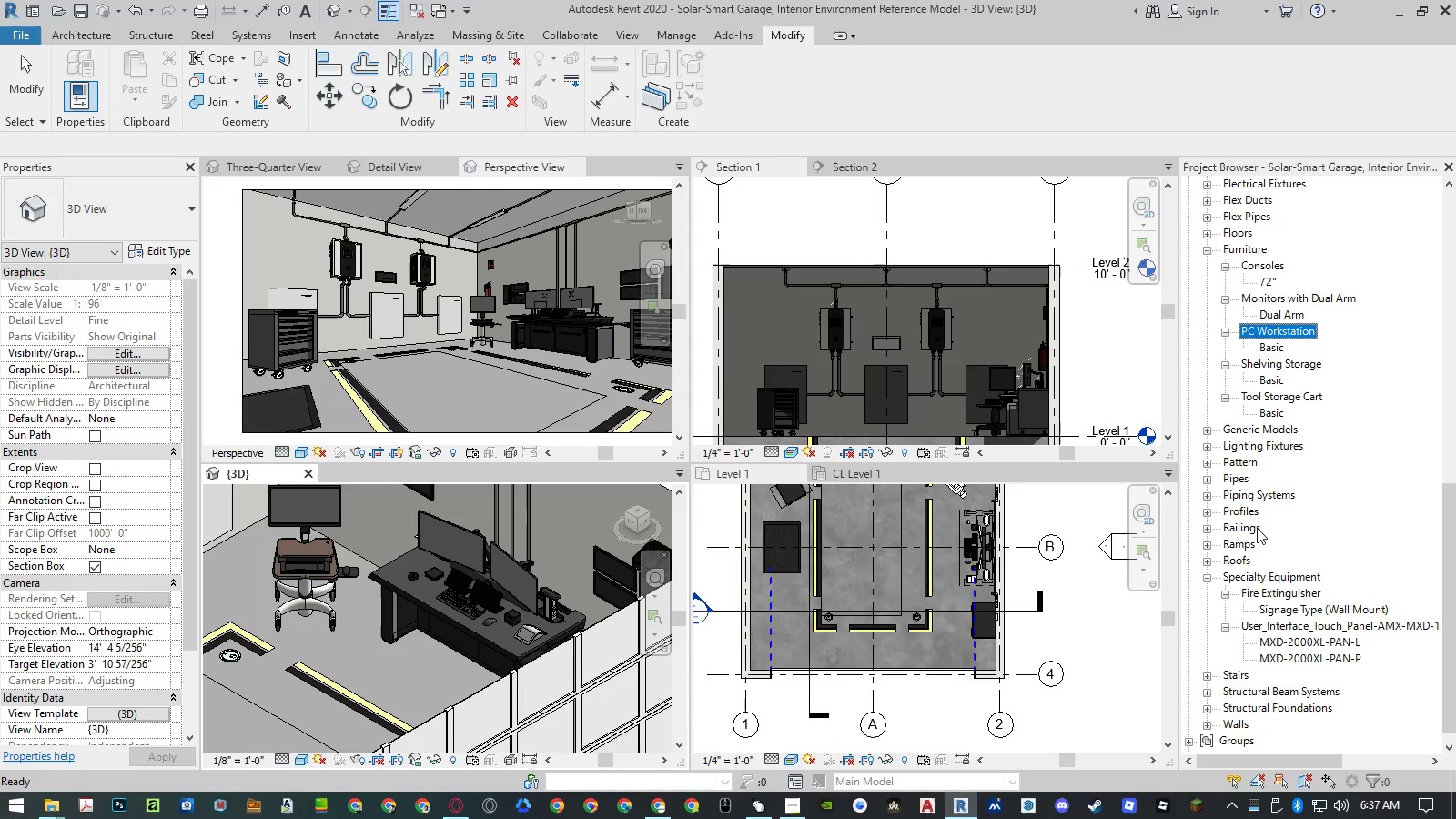 
wait(17.38)
 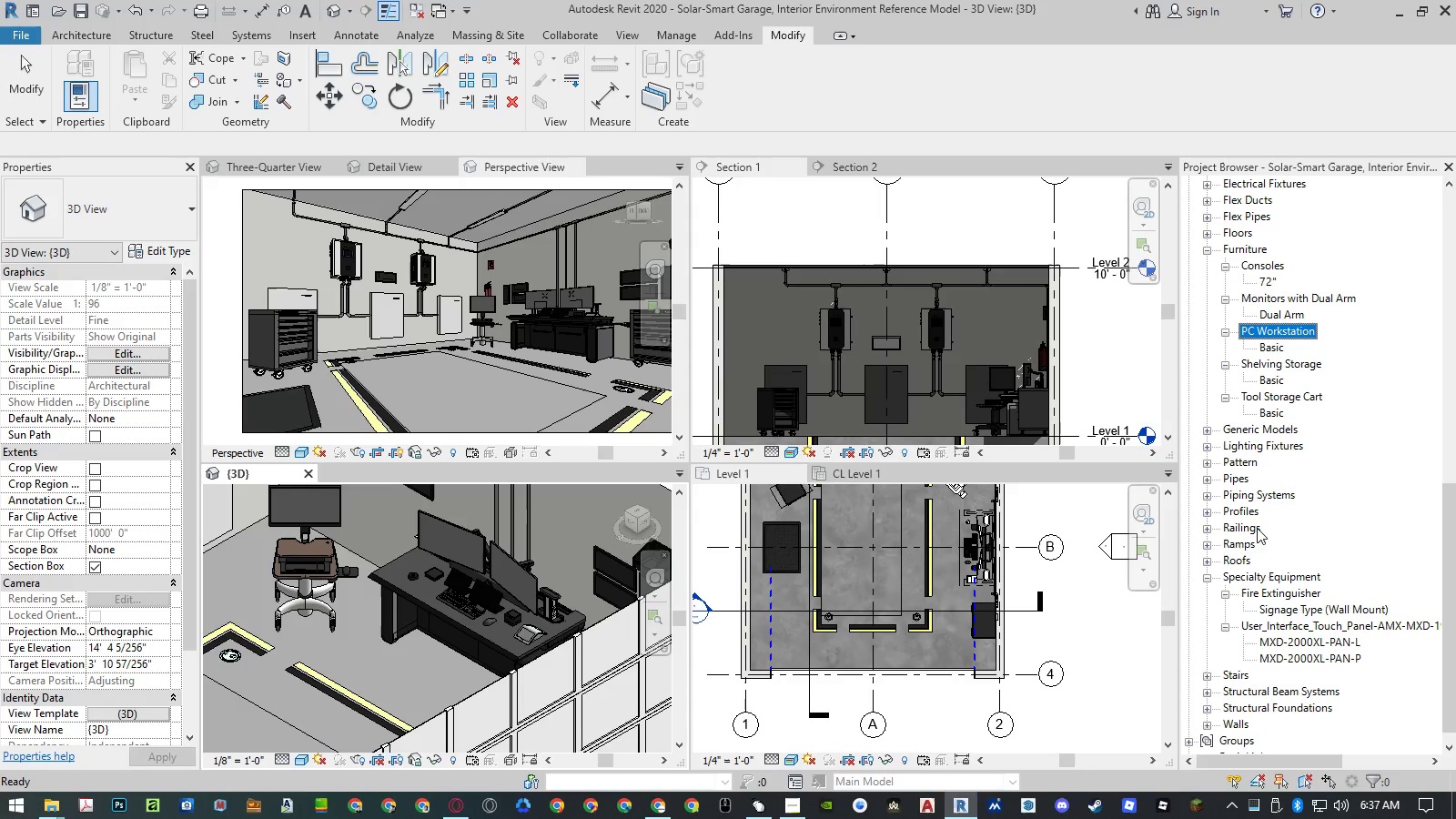 
left_click([603, 552])
 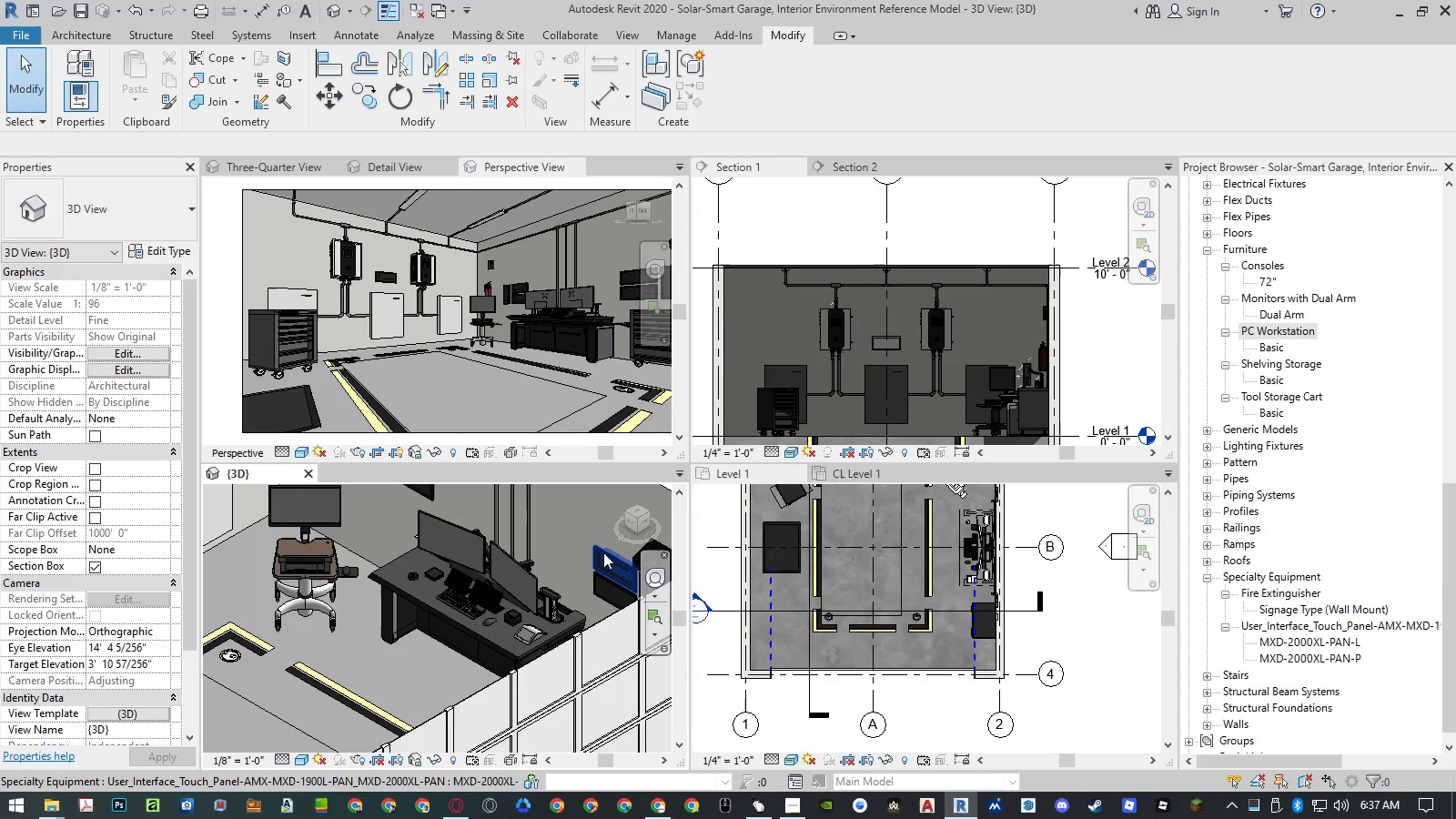 
left_click([603, 552])
 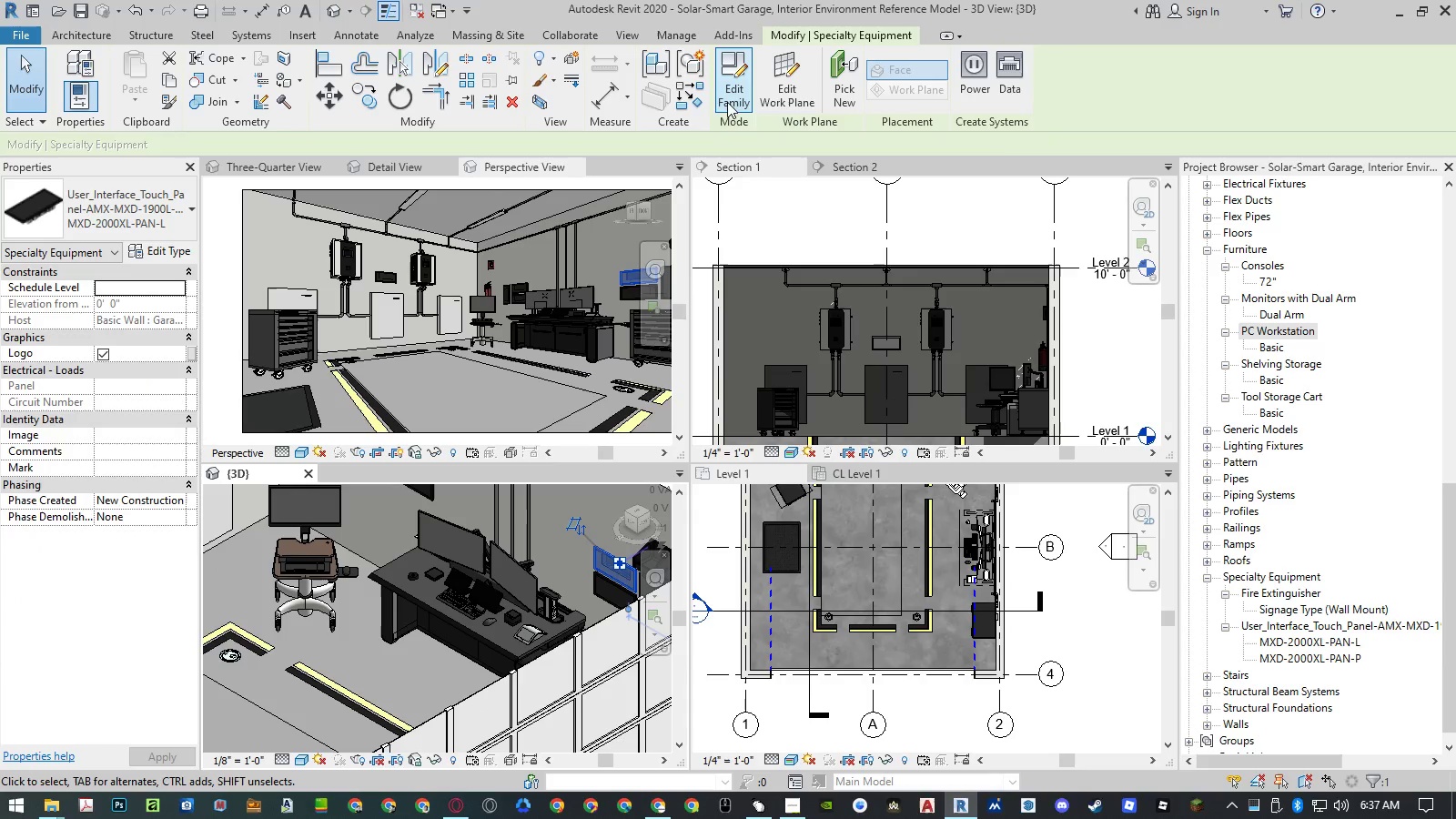 
left_click([730, 97])
 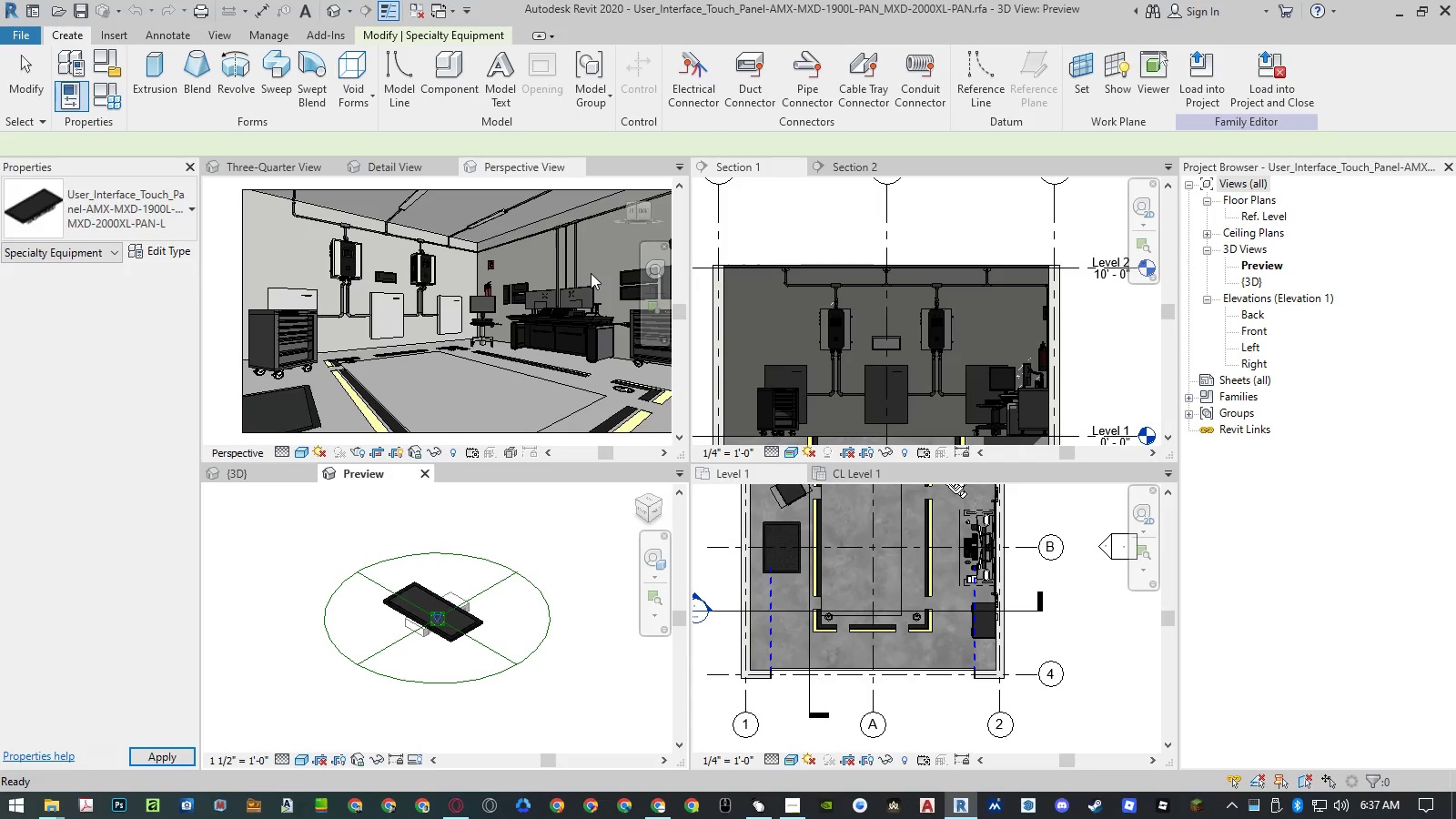 
wait(6.22)
 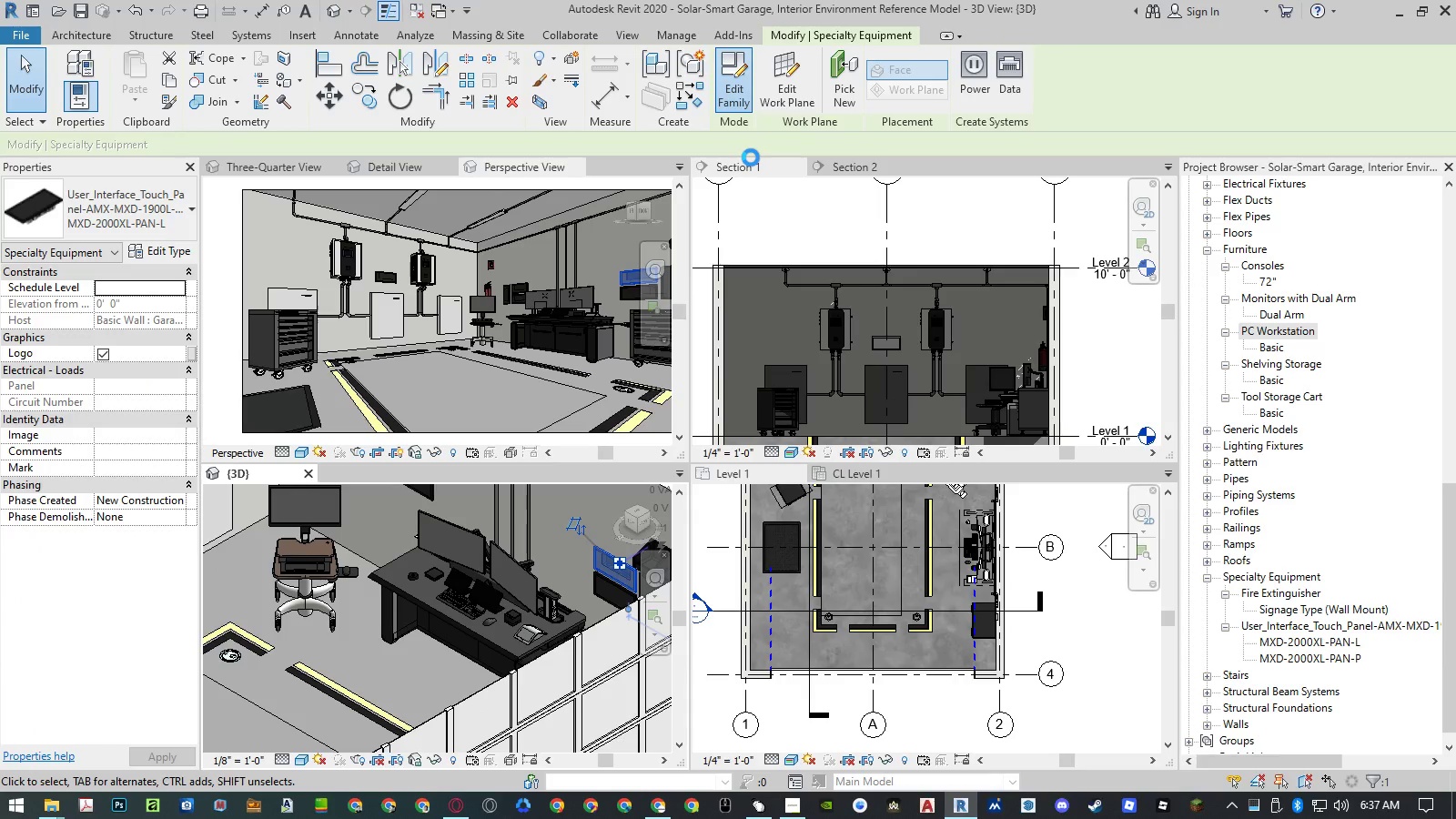 
left_click([540, 510])
 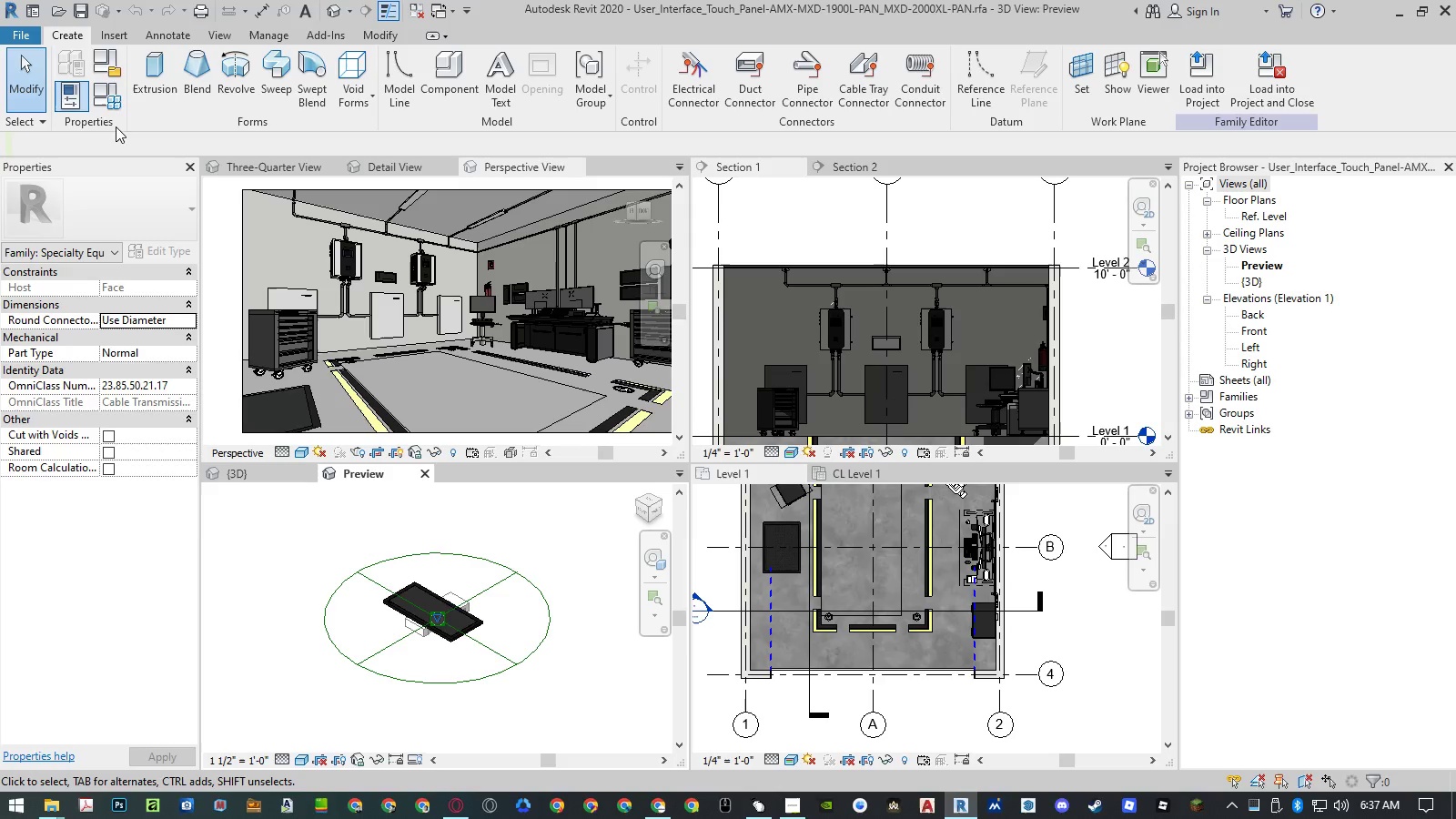 
left_click([108, 65])
 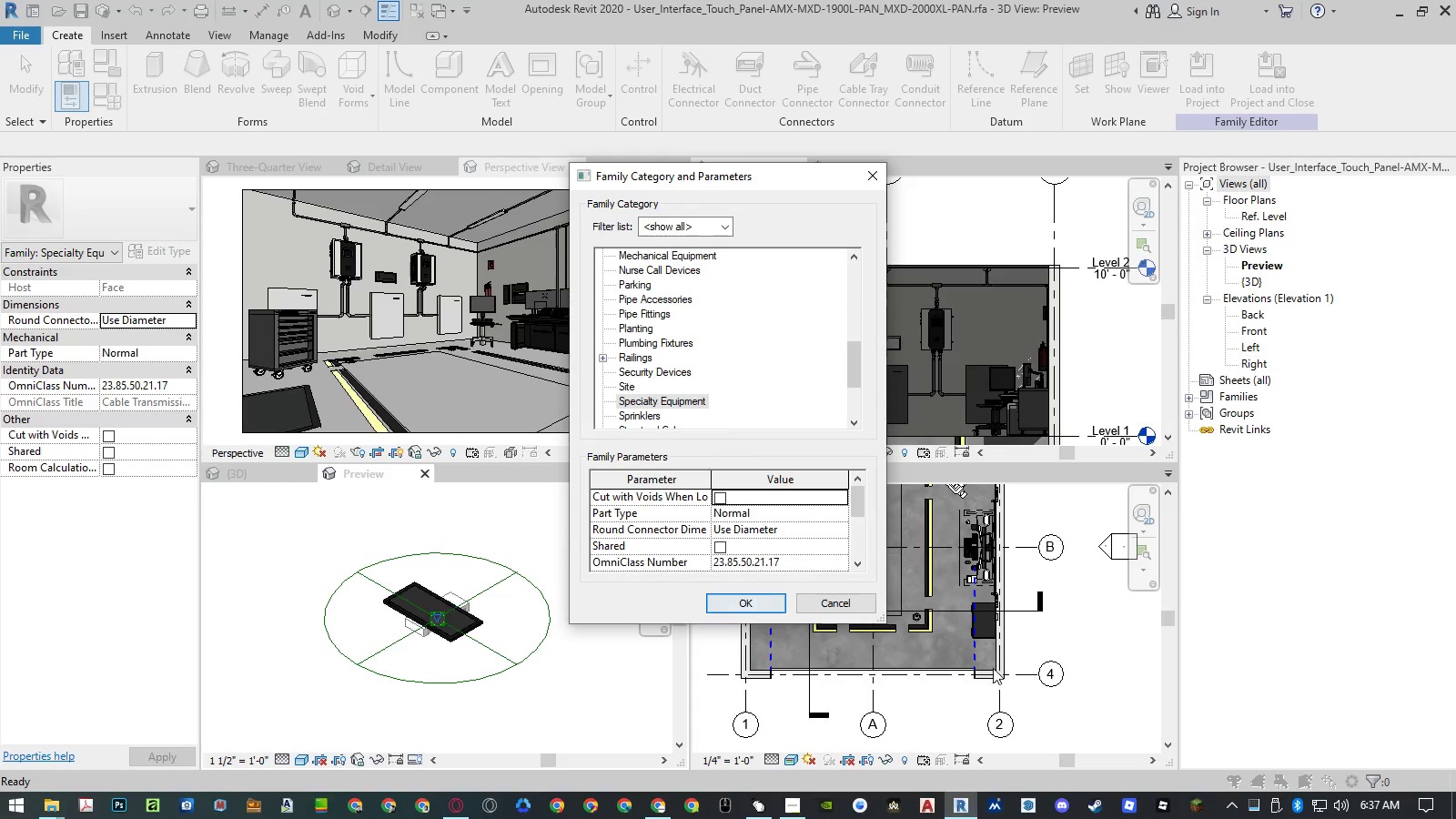 
left_click([659, 361])
 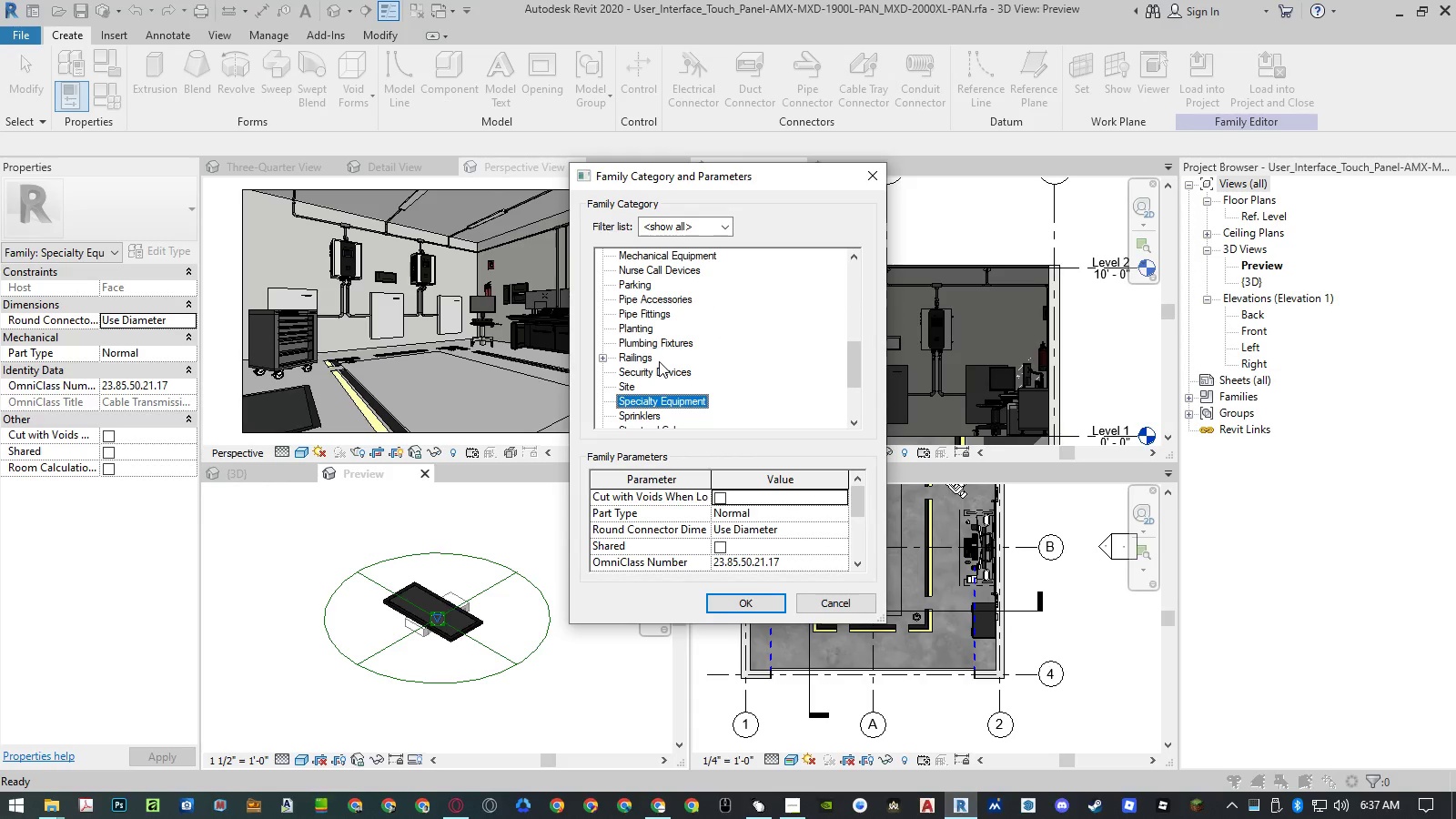 
type(co)
 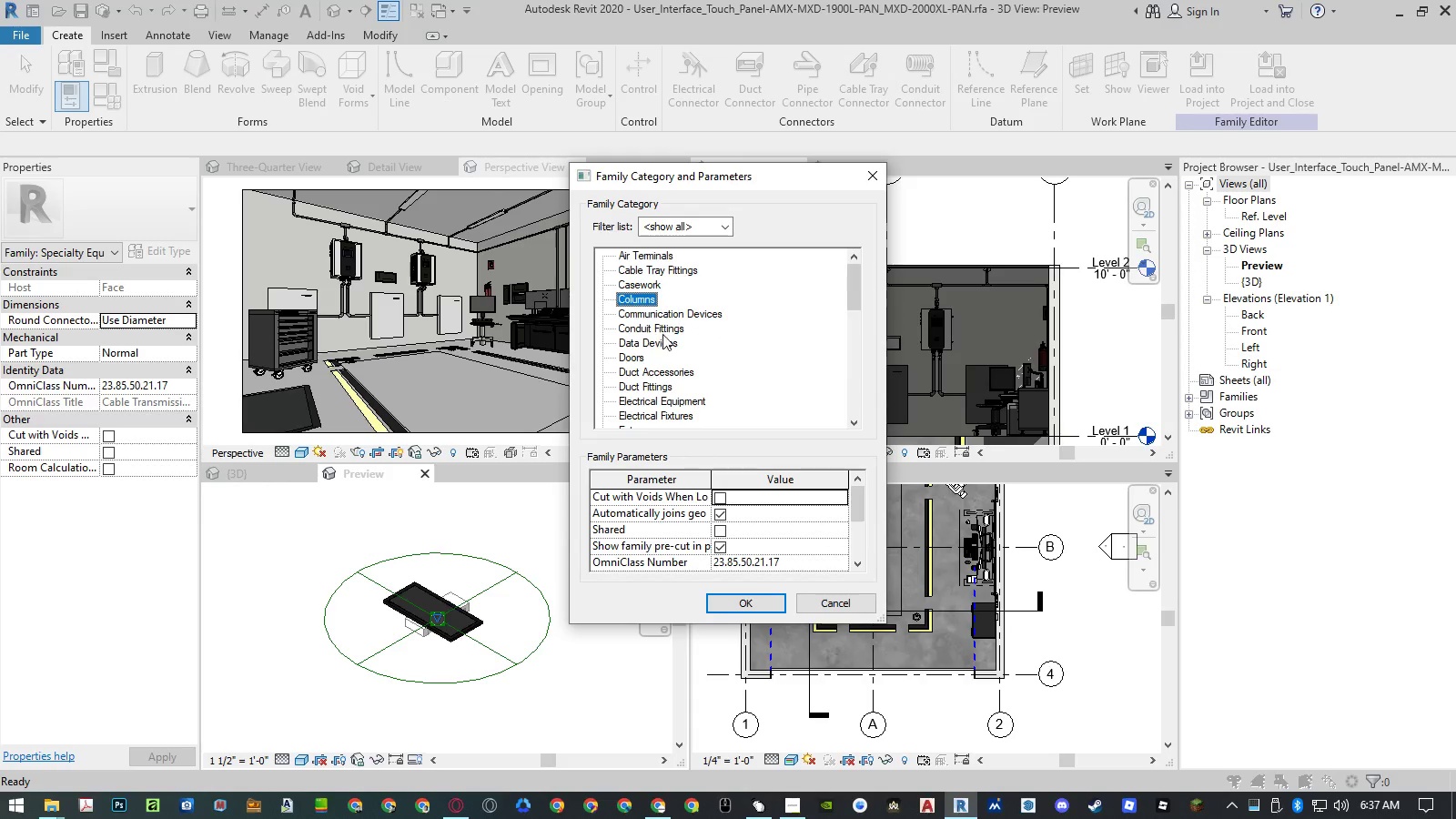 
left_click([661, 314])
 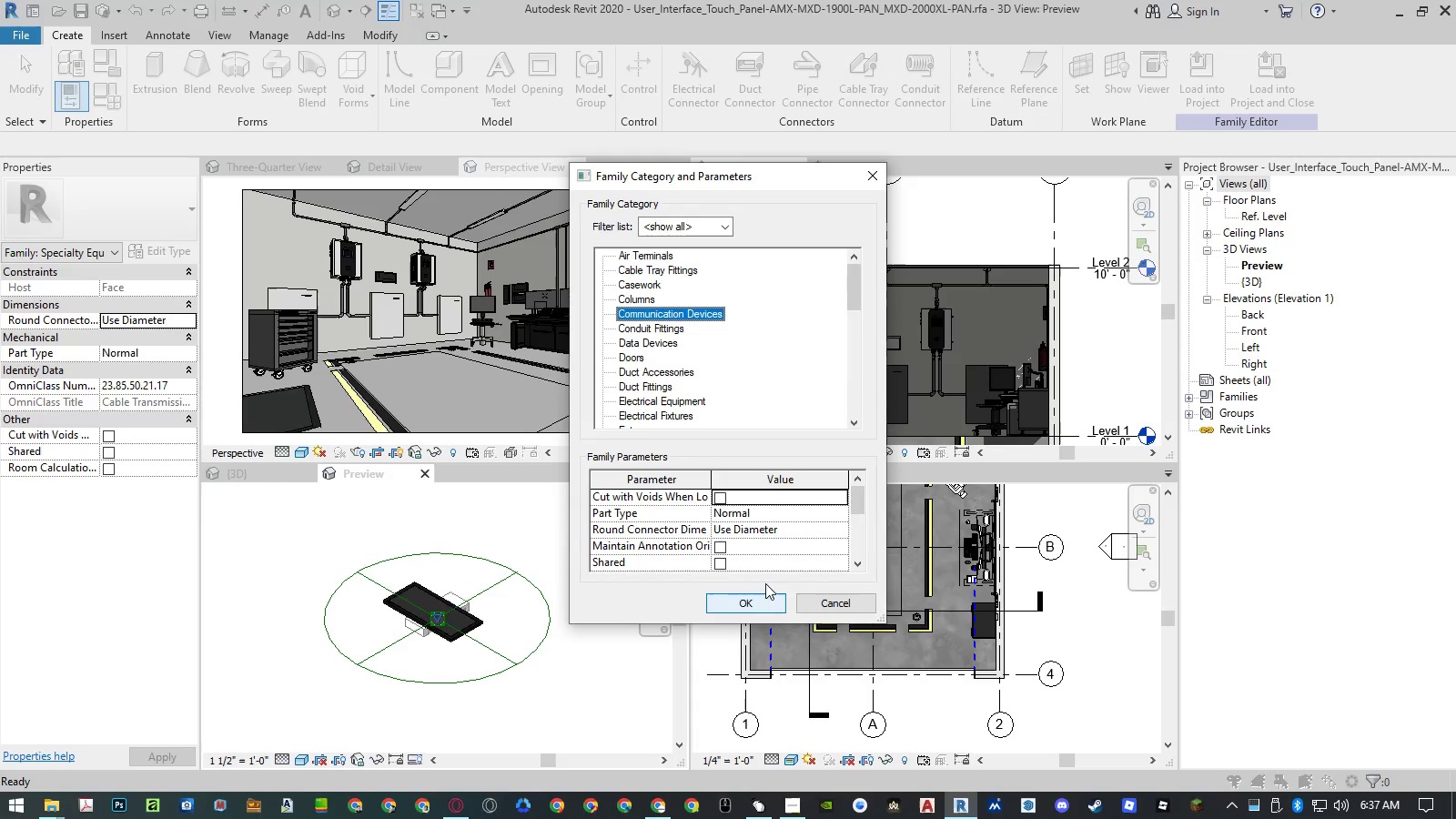 
scroll: coordinate [765, 558], scroll_direction: down, amount: 7.0
 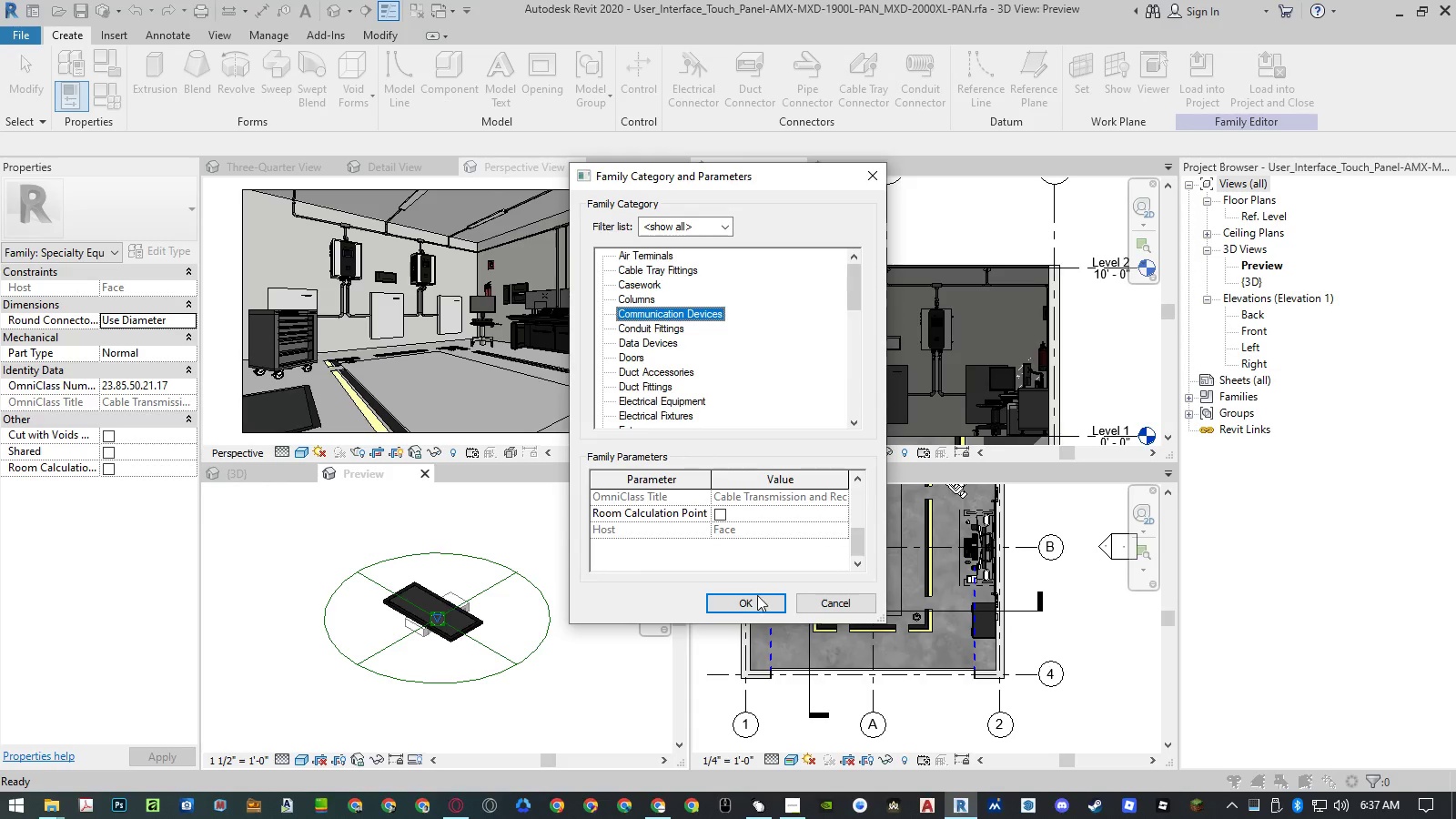 
left_click([757, 610])
 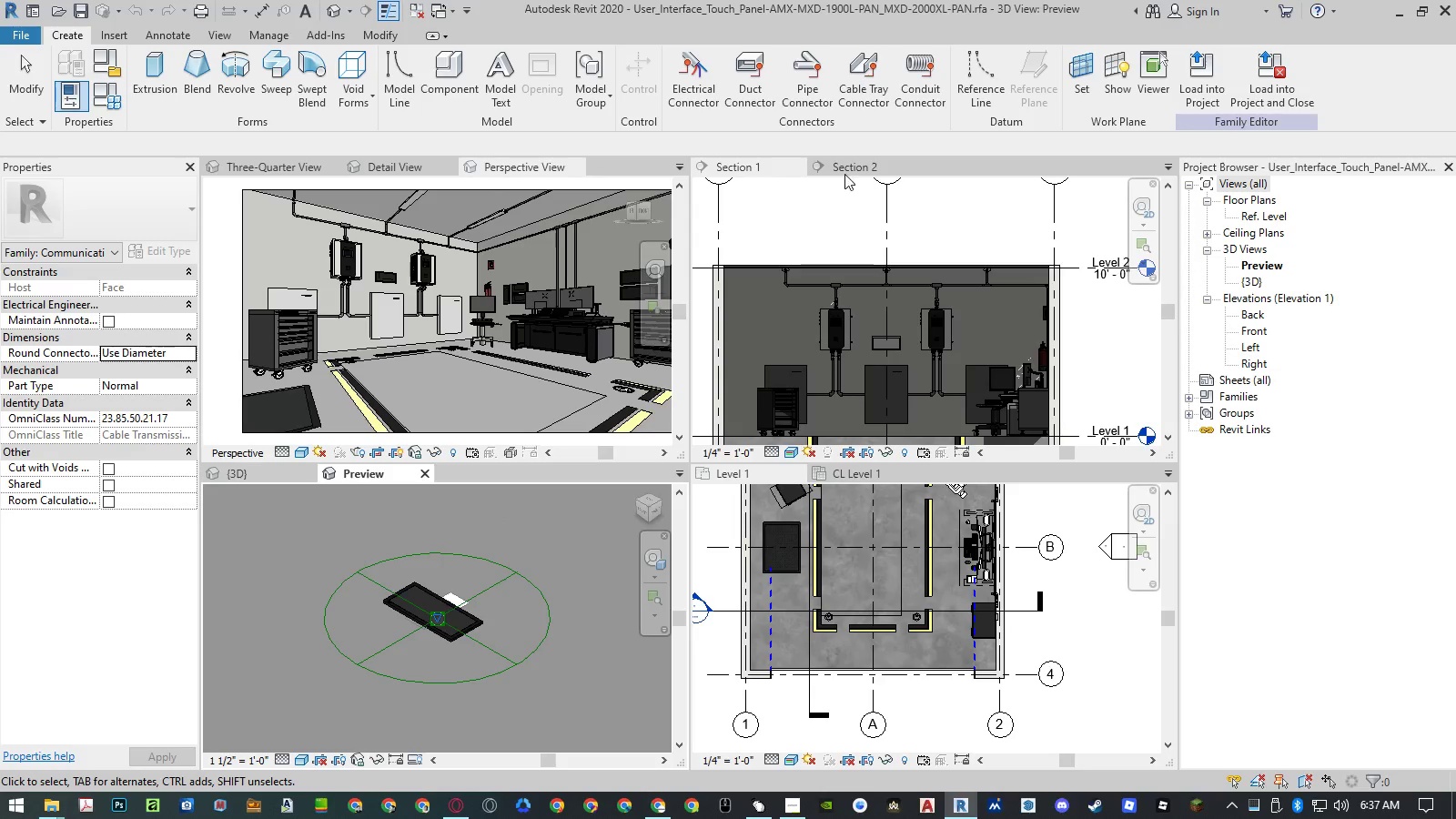 
left_click([1259, 72])
 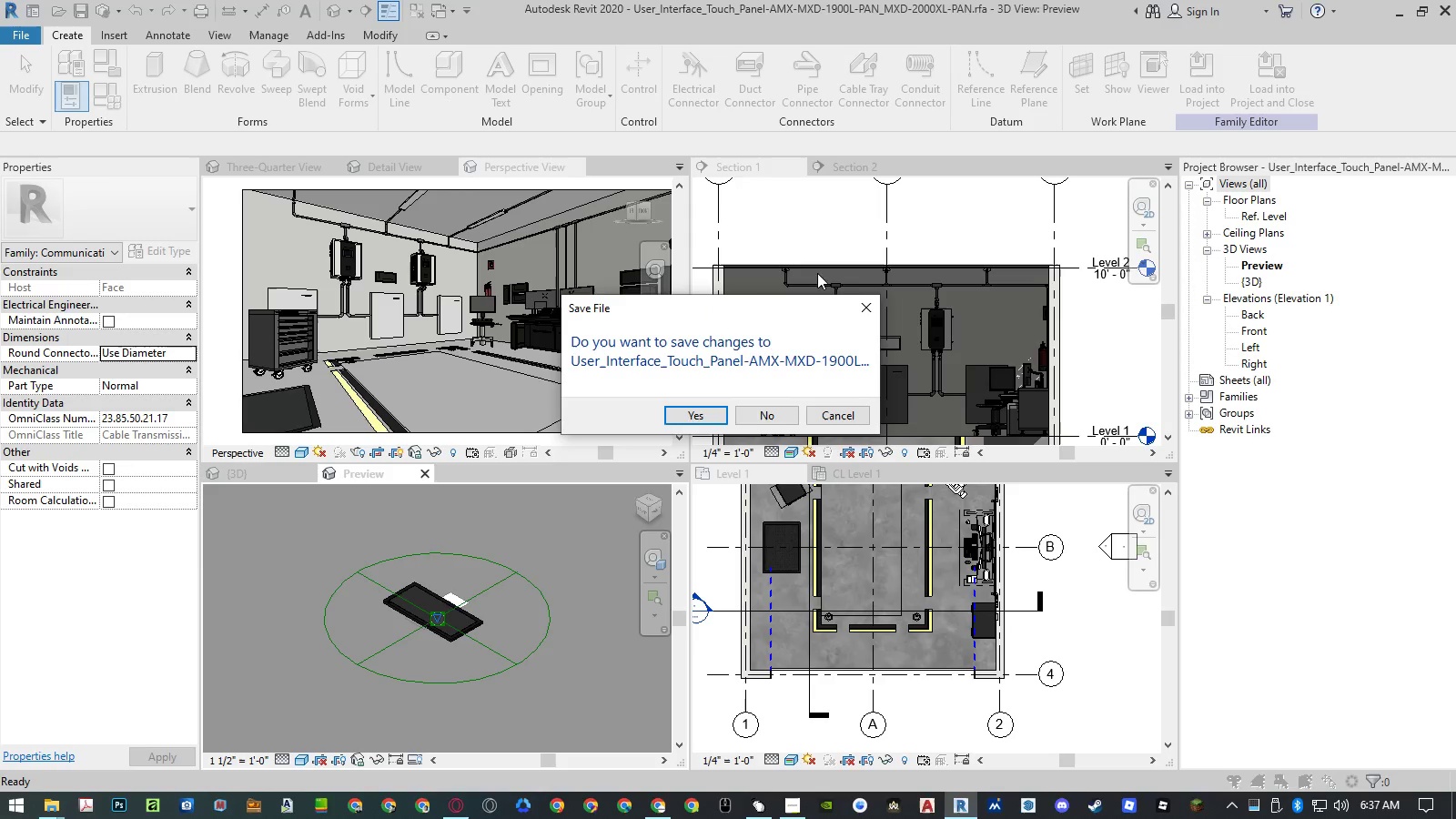 
left_click([761, 410])
 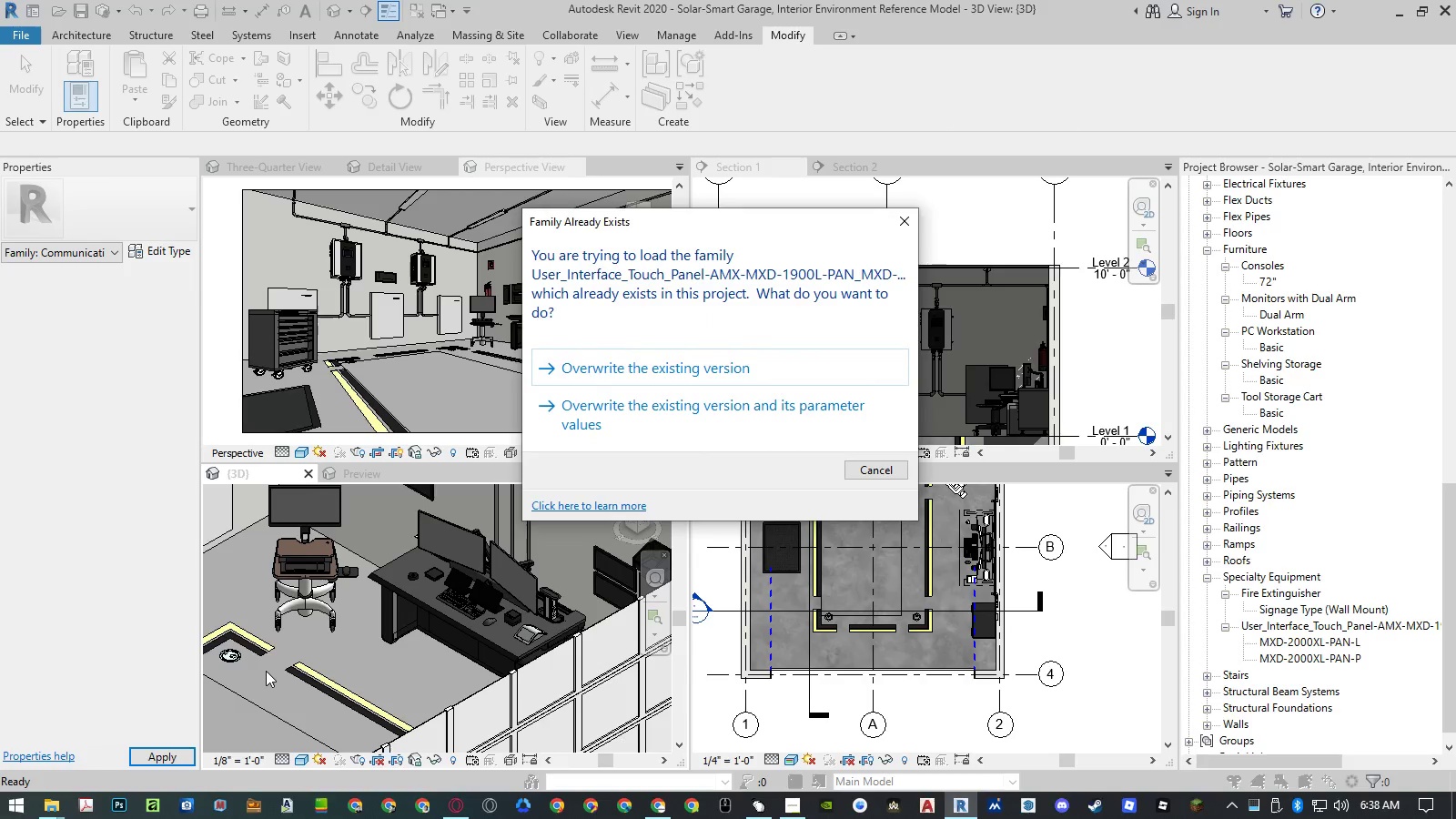 
left_click([579, 416])
 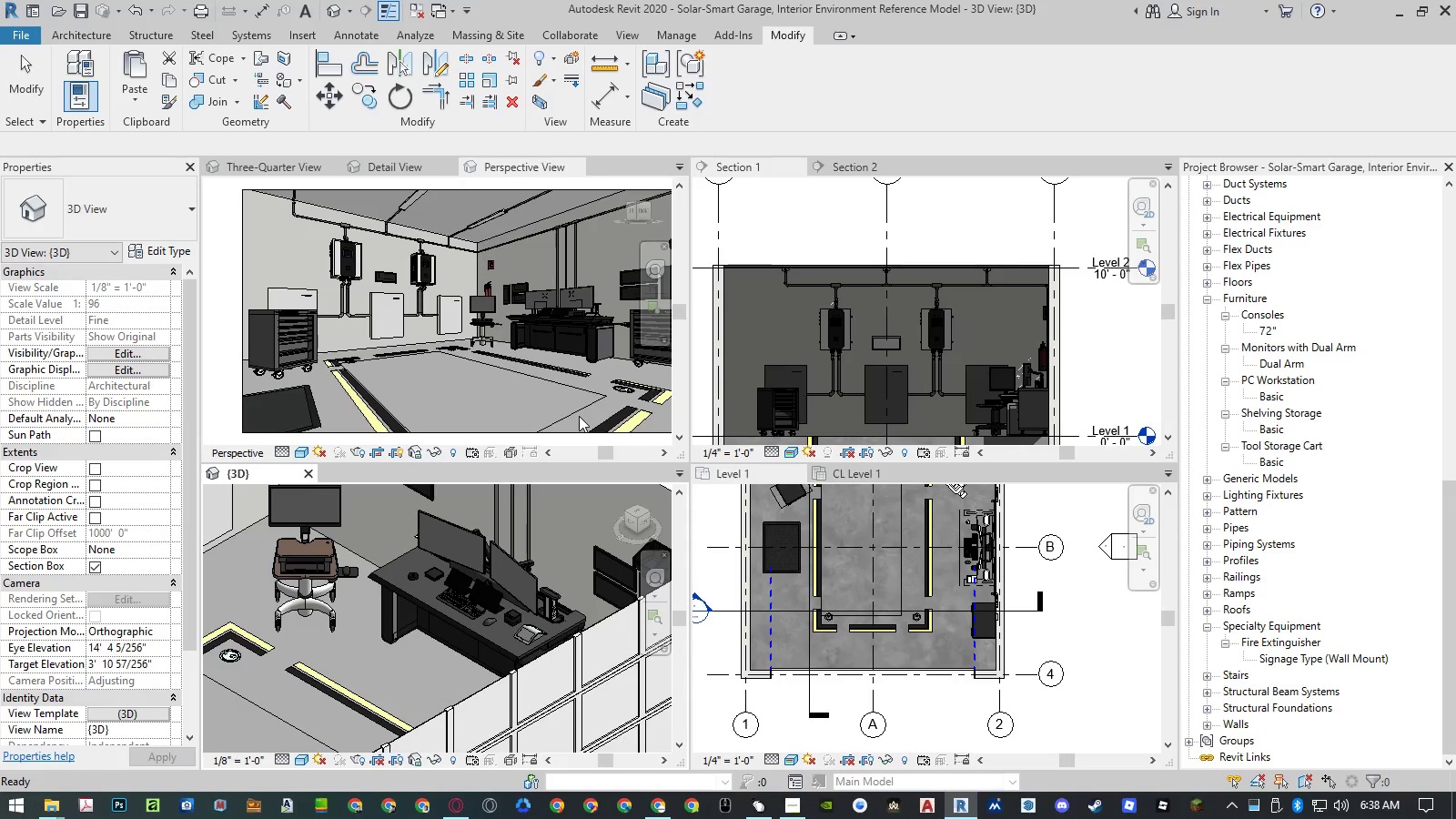 
wait(13.69)
 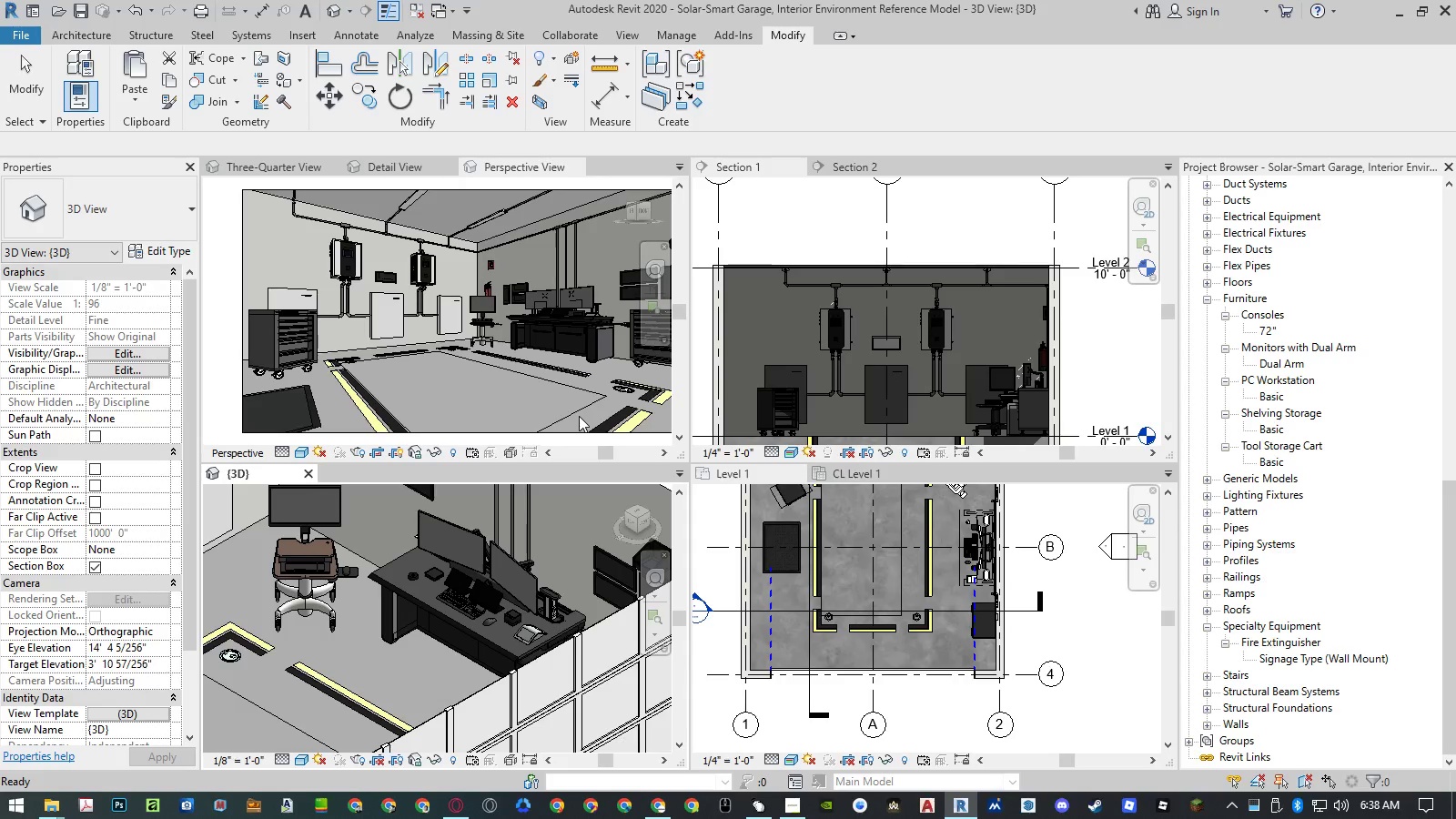 
scroll: coordinate [1241, 278], scroll_direction: up, amount: 10.0
 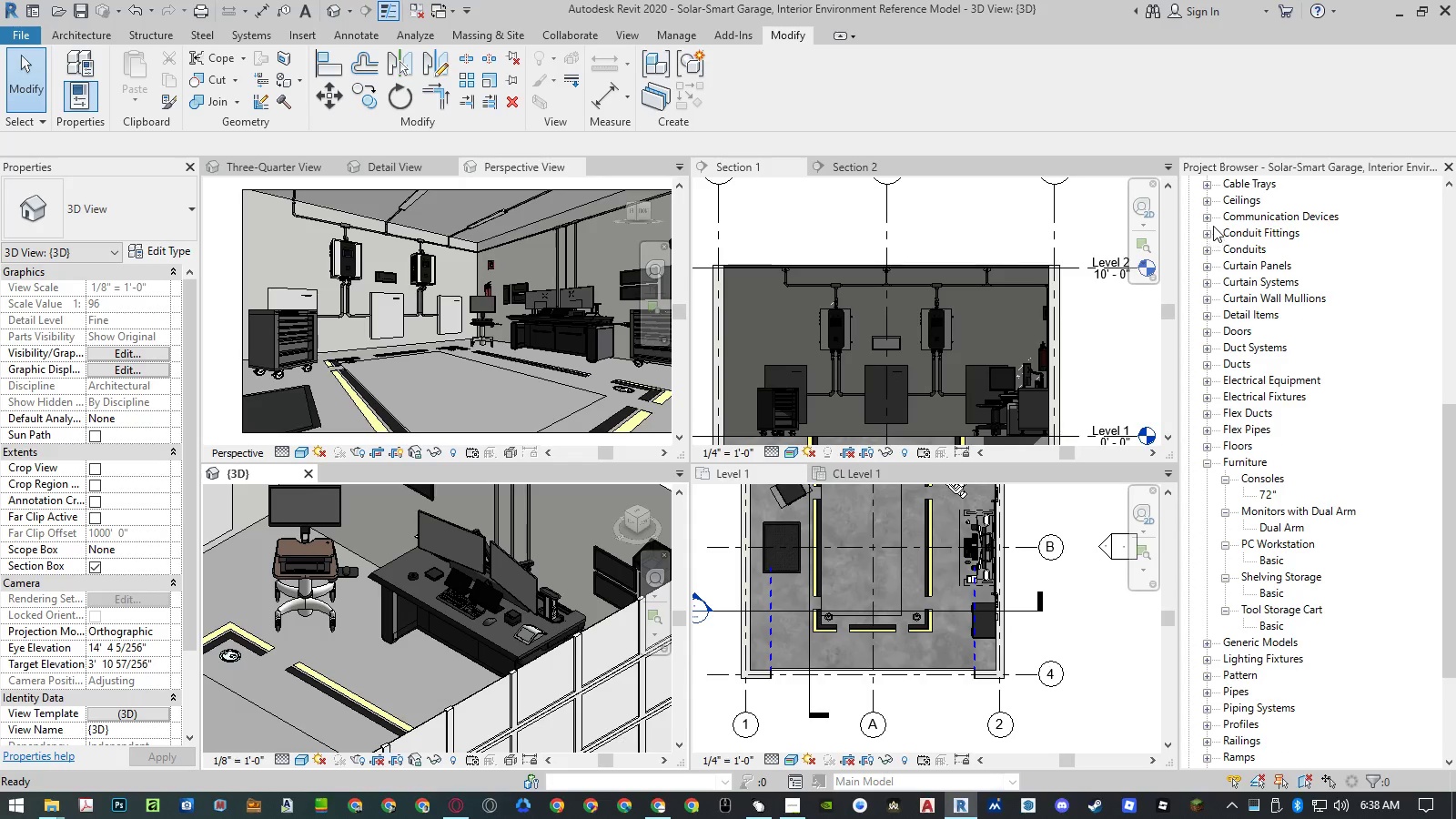 
left_click([1208, 215])
 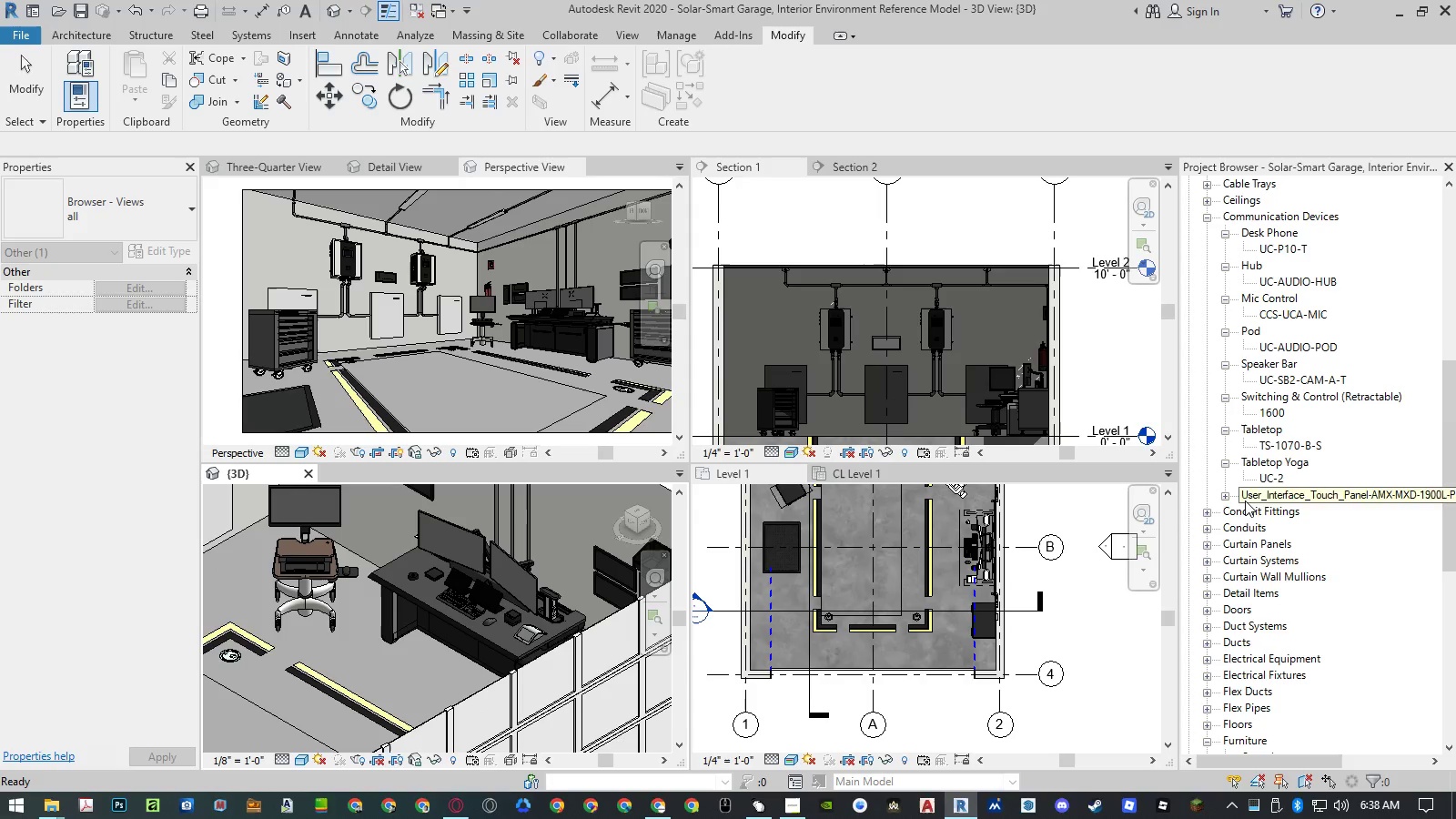 
left_click([1227, 494])
 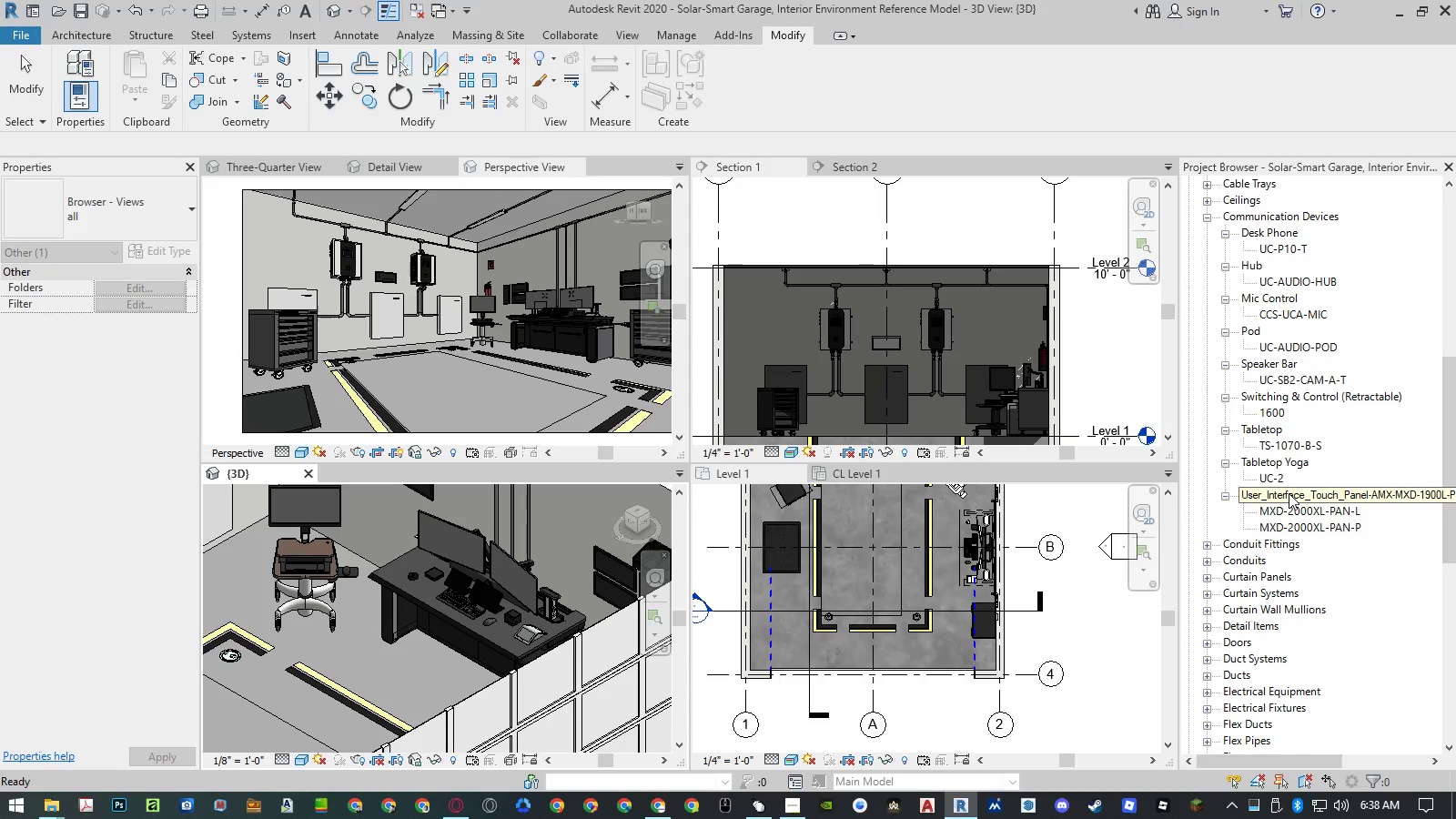 
right_click([1288, 493])
 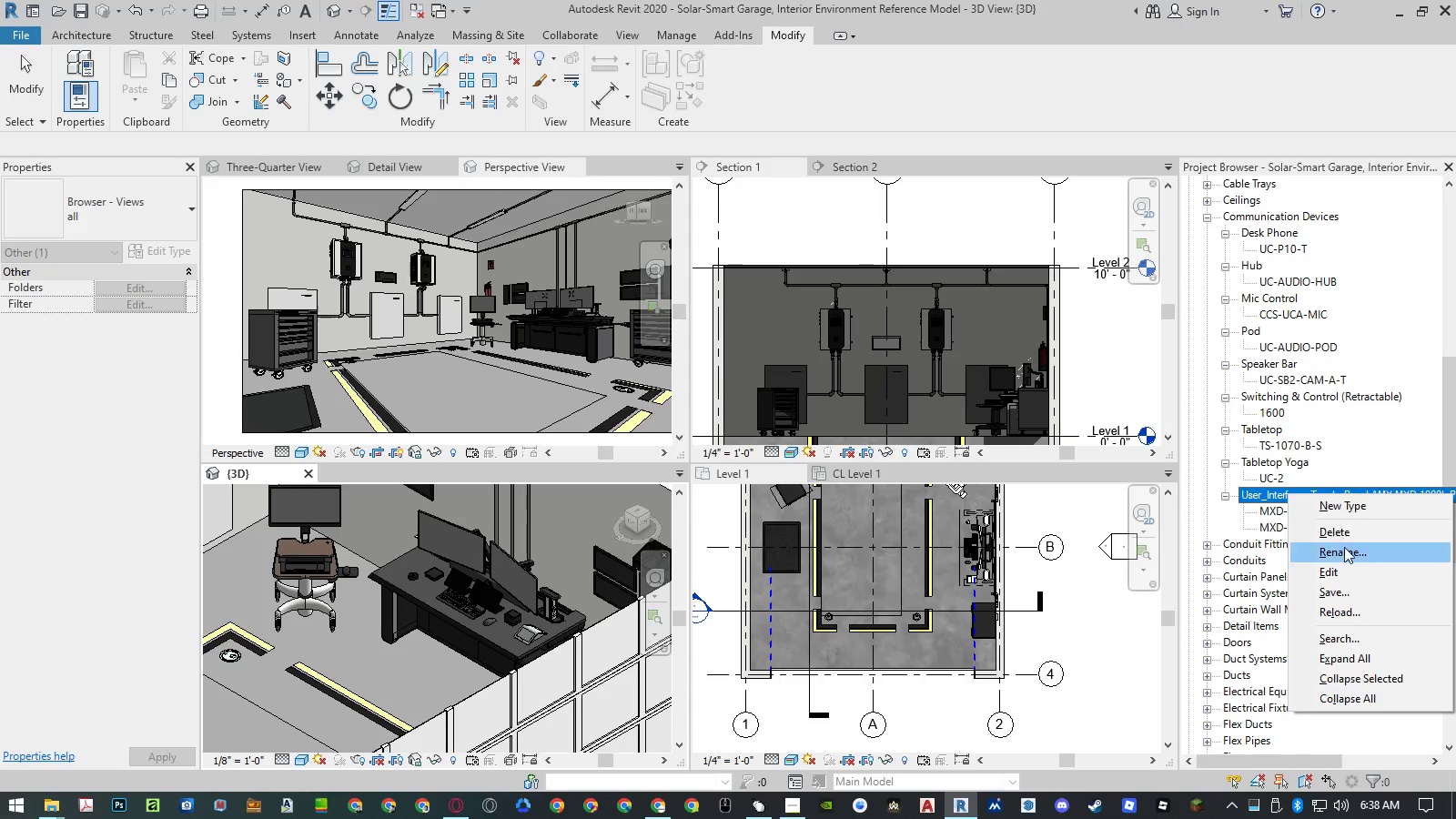 
left_click([1346, 559])
 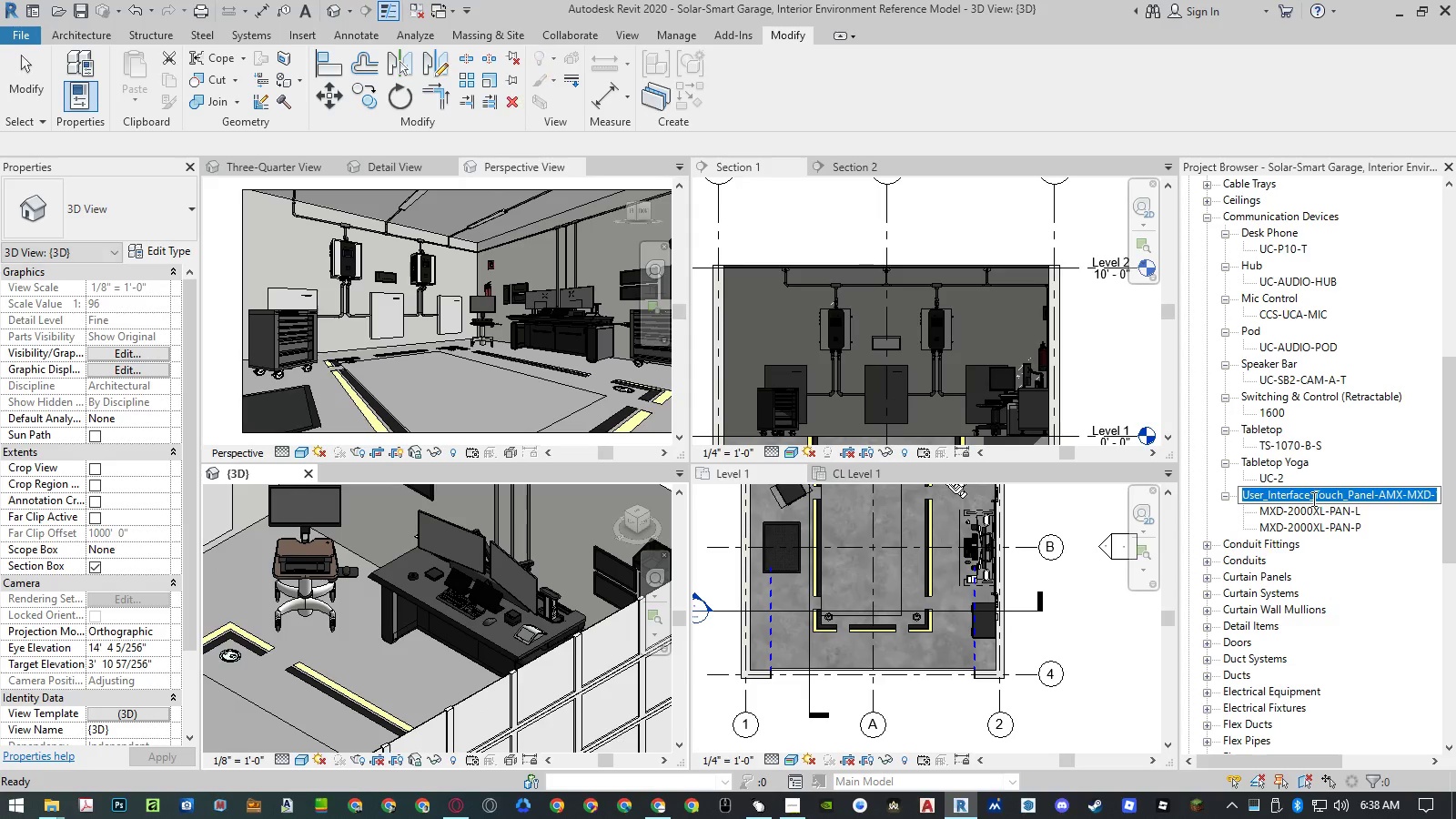 
left_click_drag(start_coordinate=[1314, 498], to_coordinate=[1122, 493])
 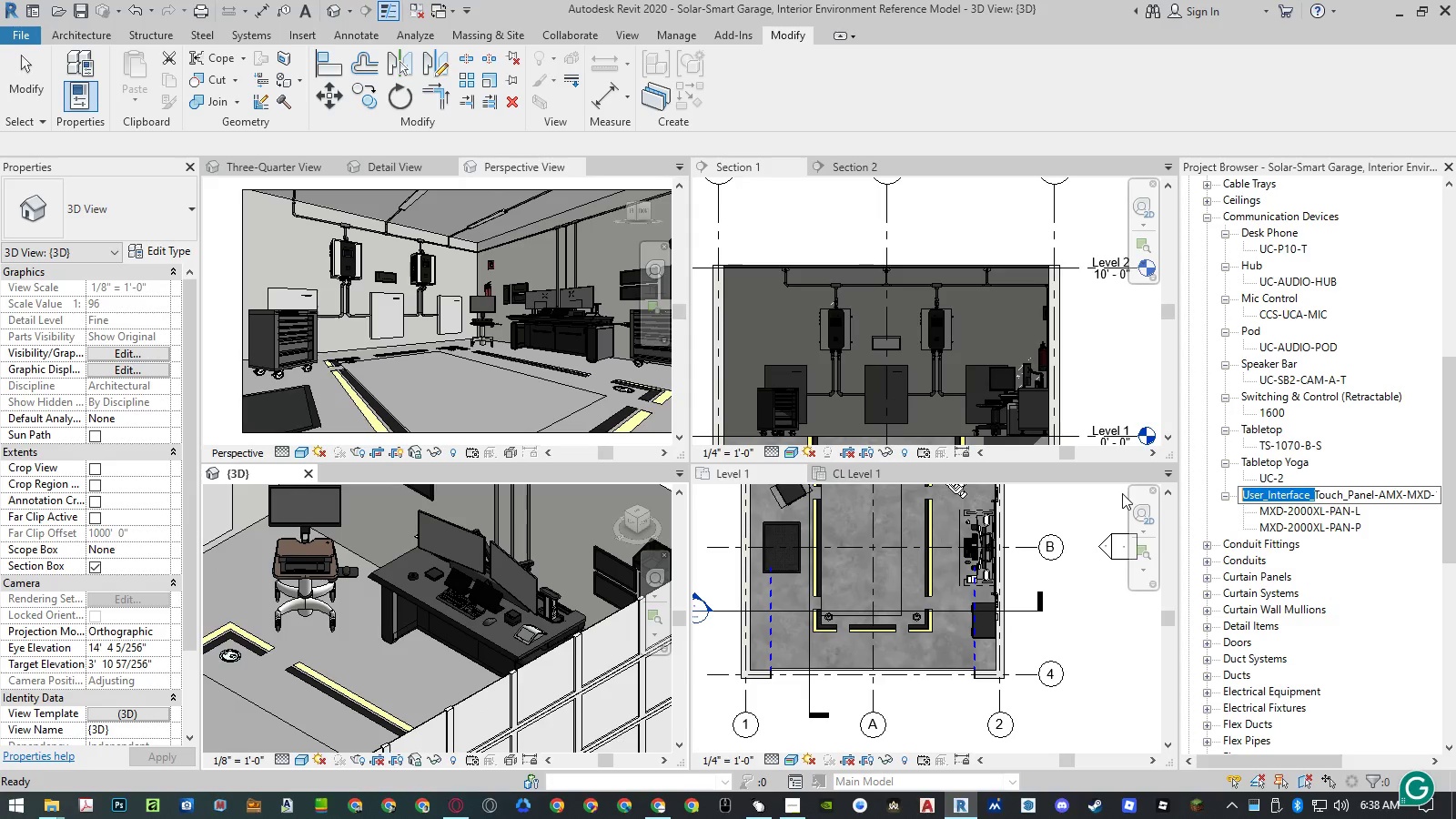 
key(Backspace)
 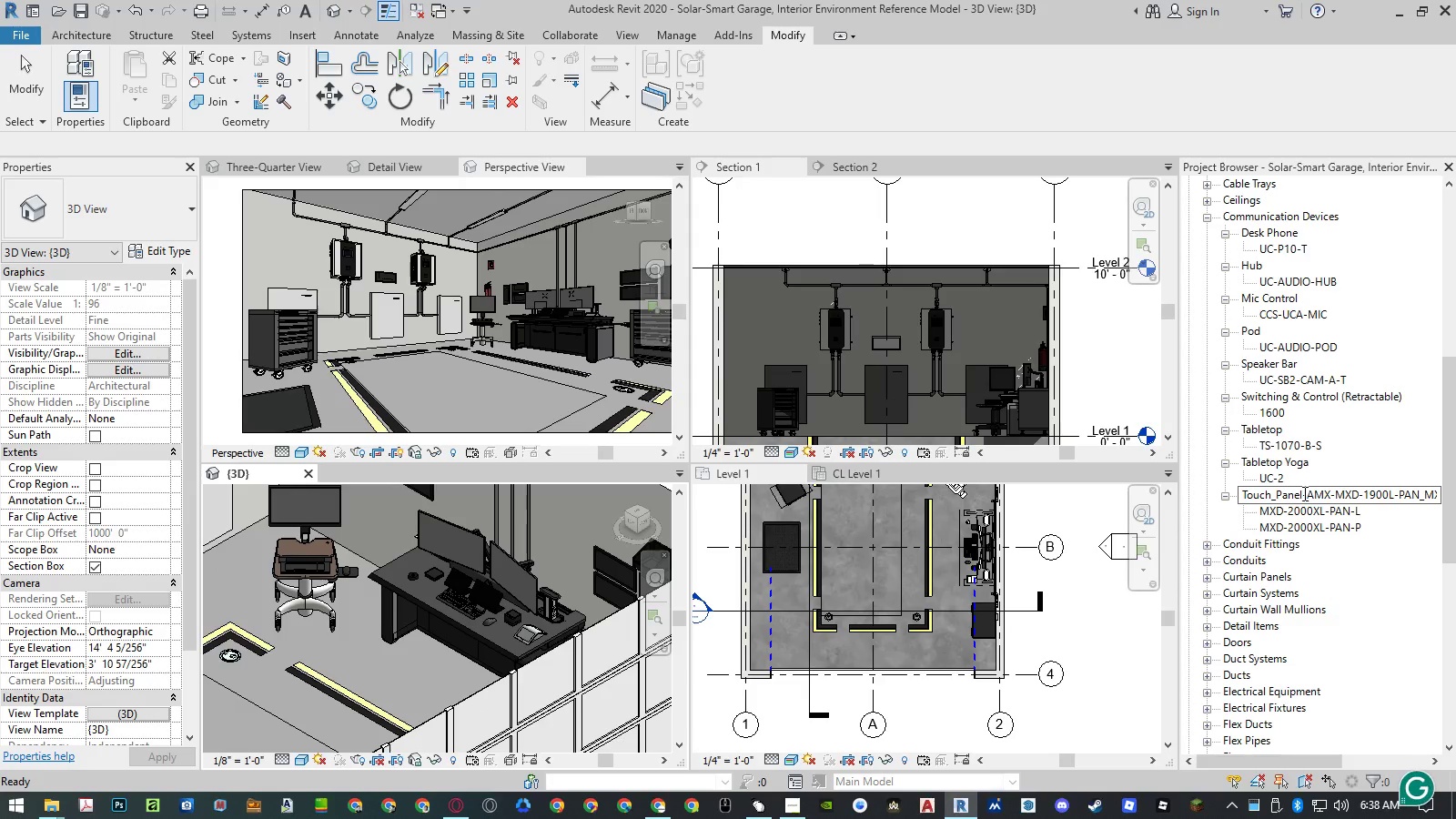 
left_click_drag(start_coordinate=[1303, 493], to_coordinate=[1455, 489])
 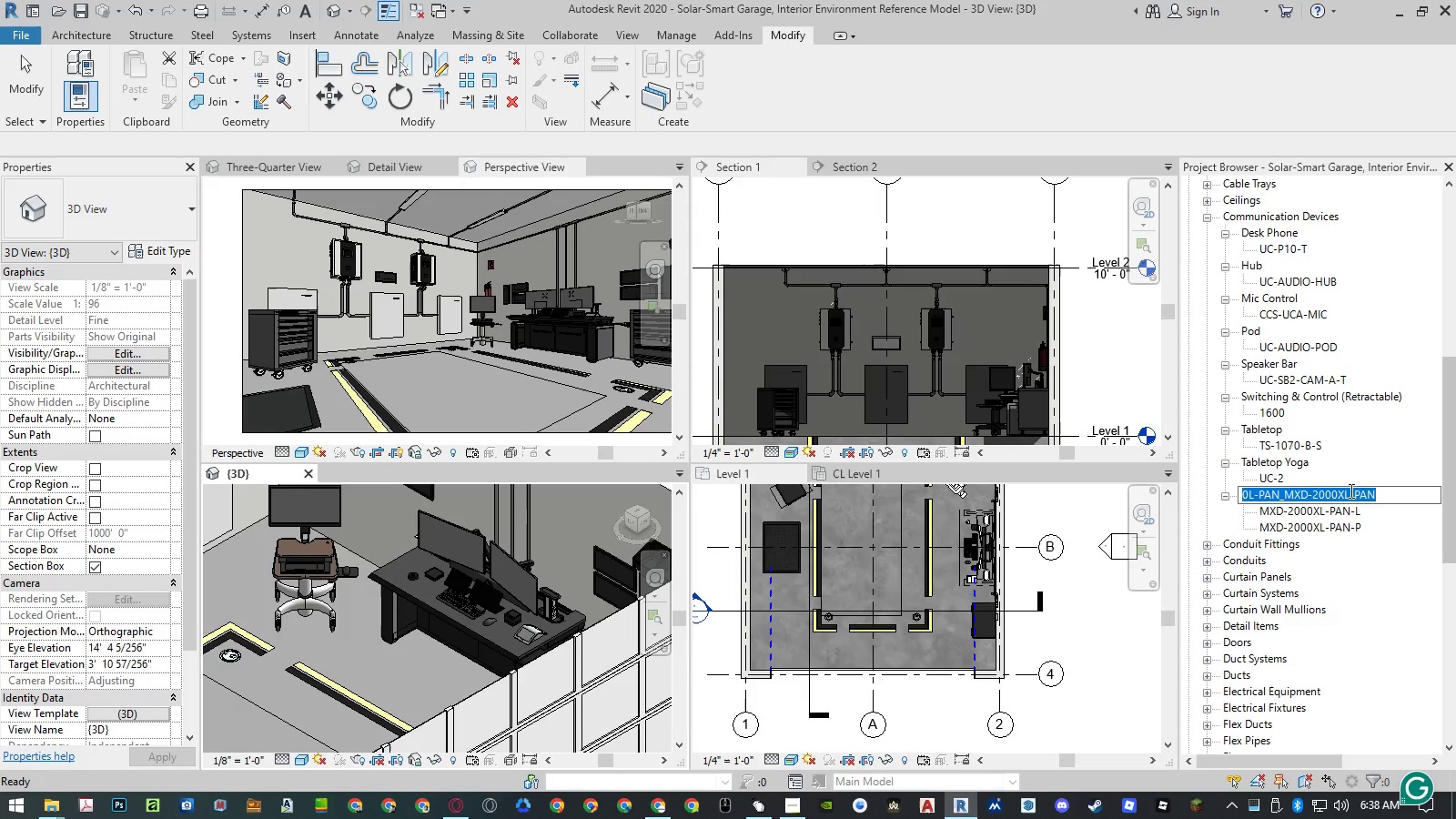 
key(Backspace)
 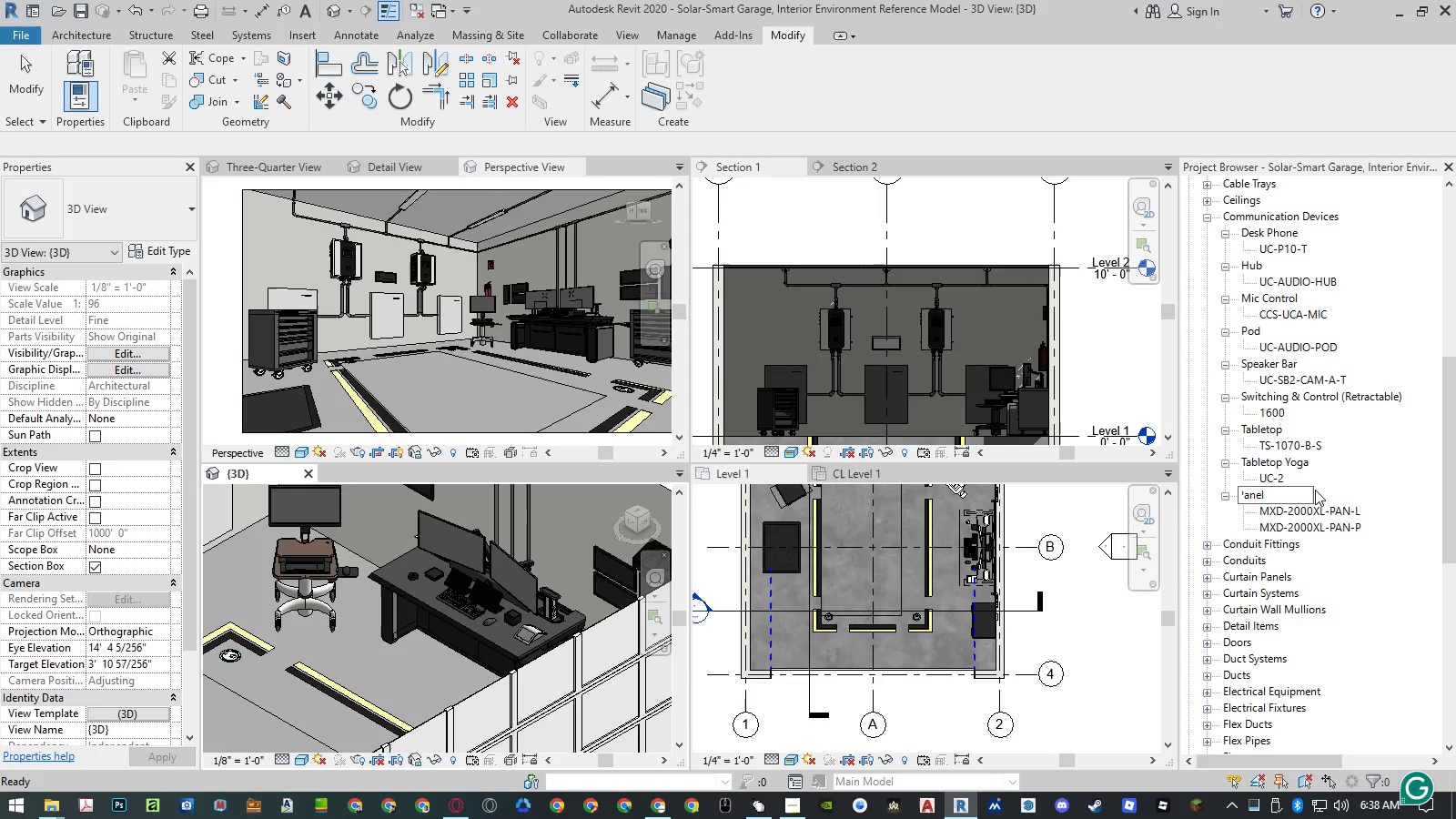 
left_click_drag(start_coordinate=[1281, 490], to_coordinate=[1185, 494])
 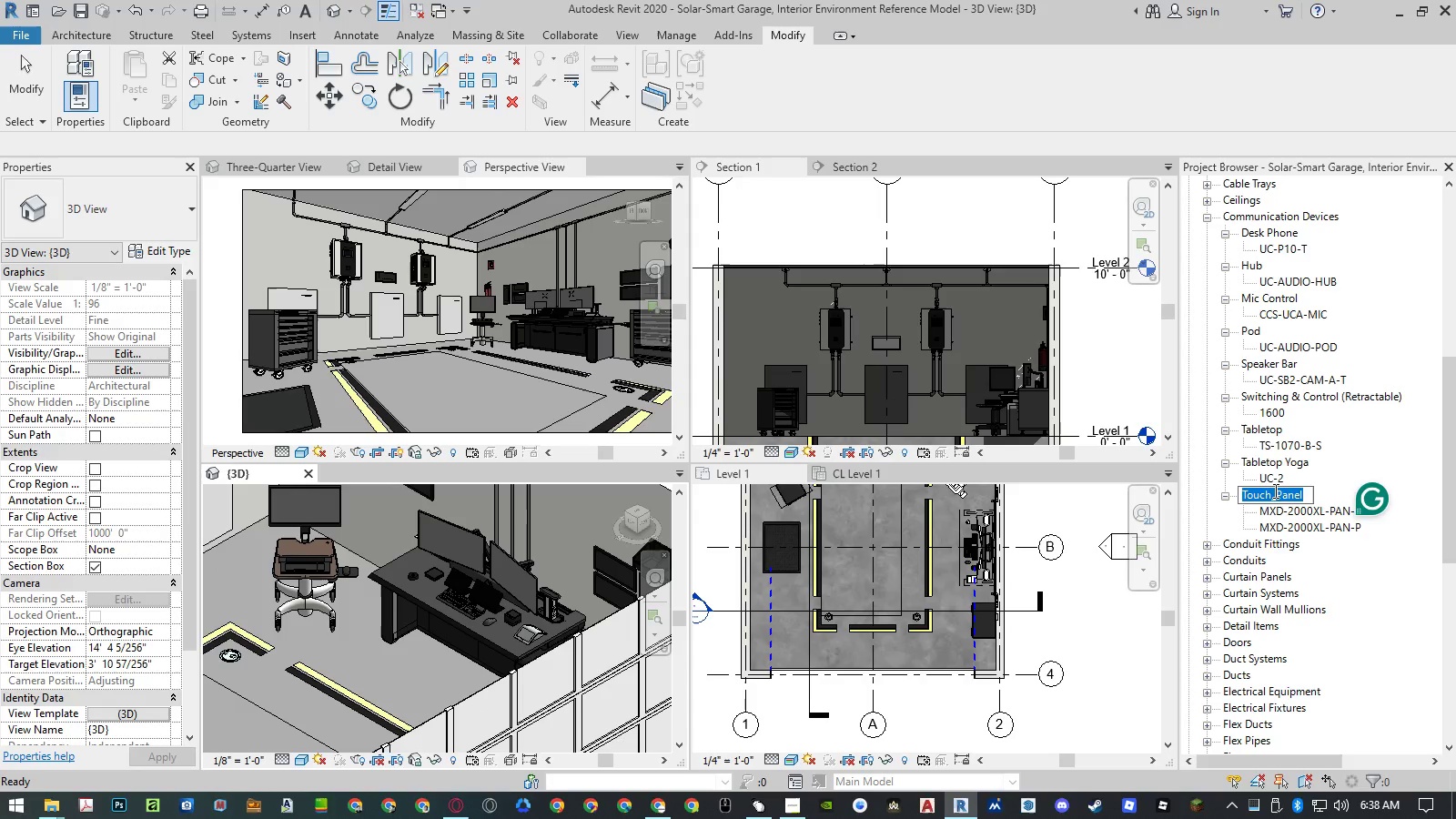 
left_click([1275, 490])
 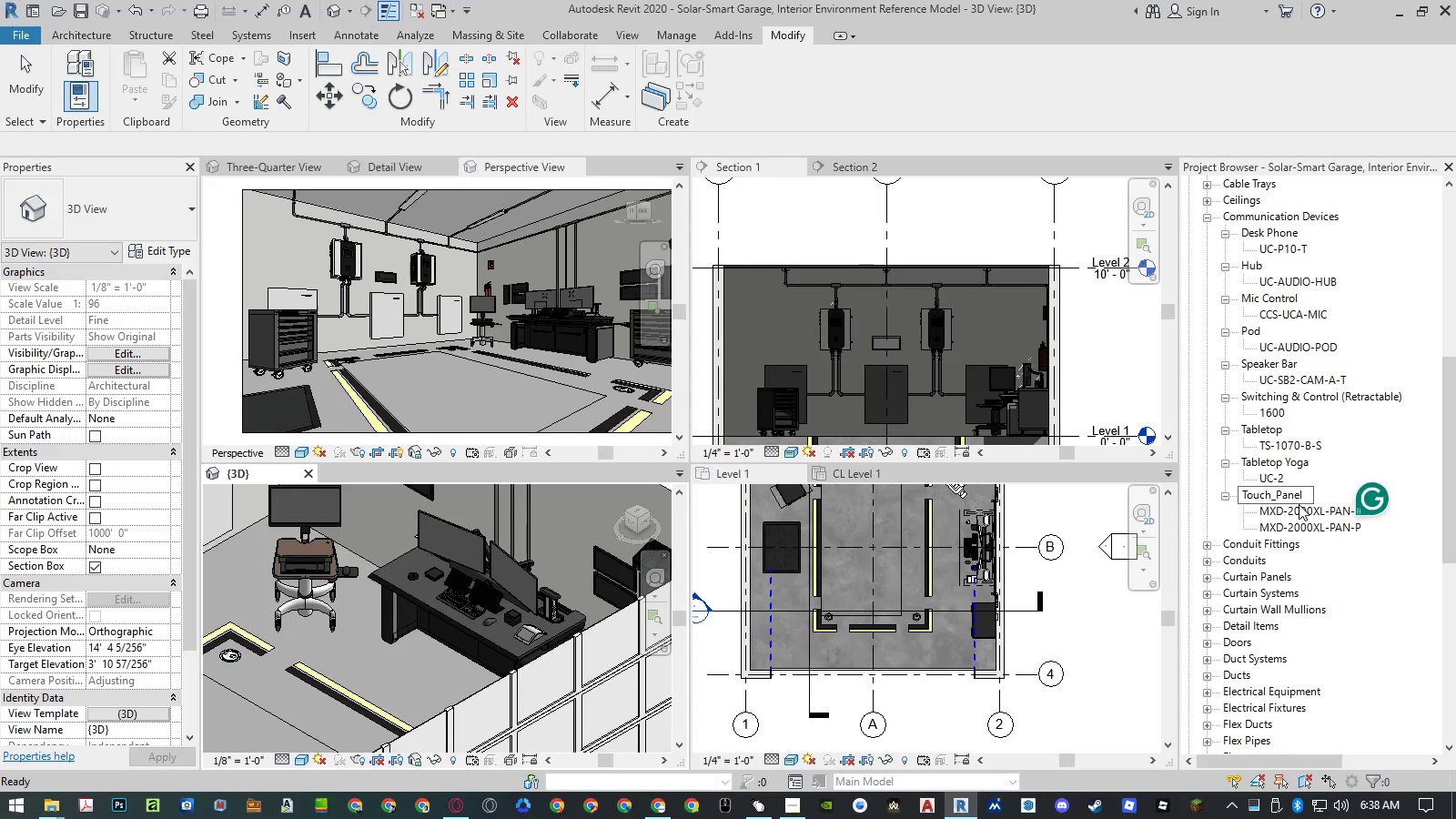 
key(Backspace)
 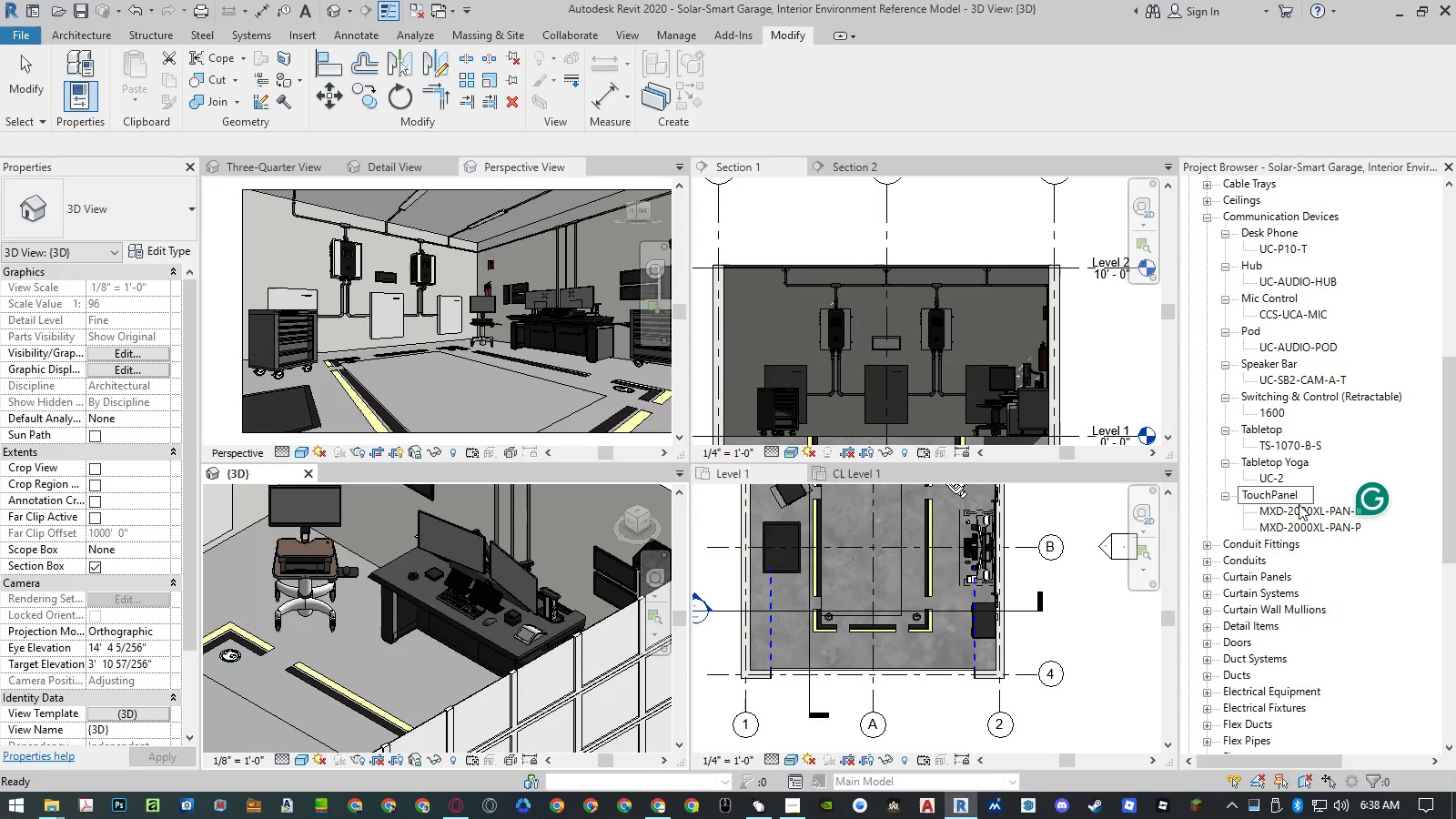 
key(Space)
 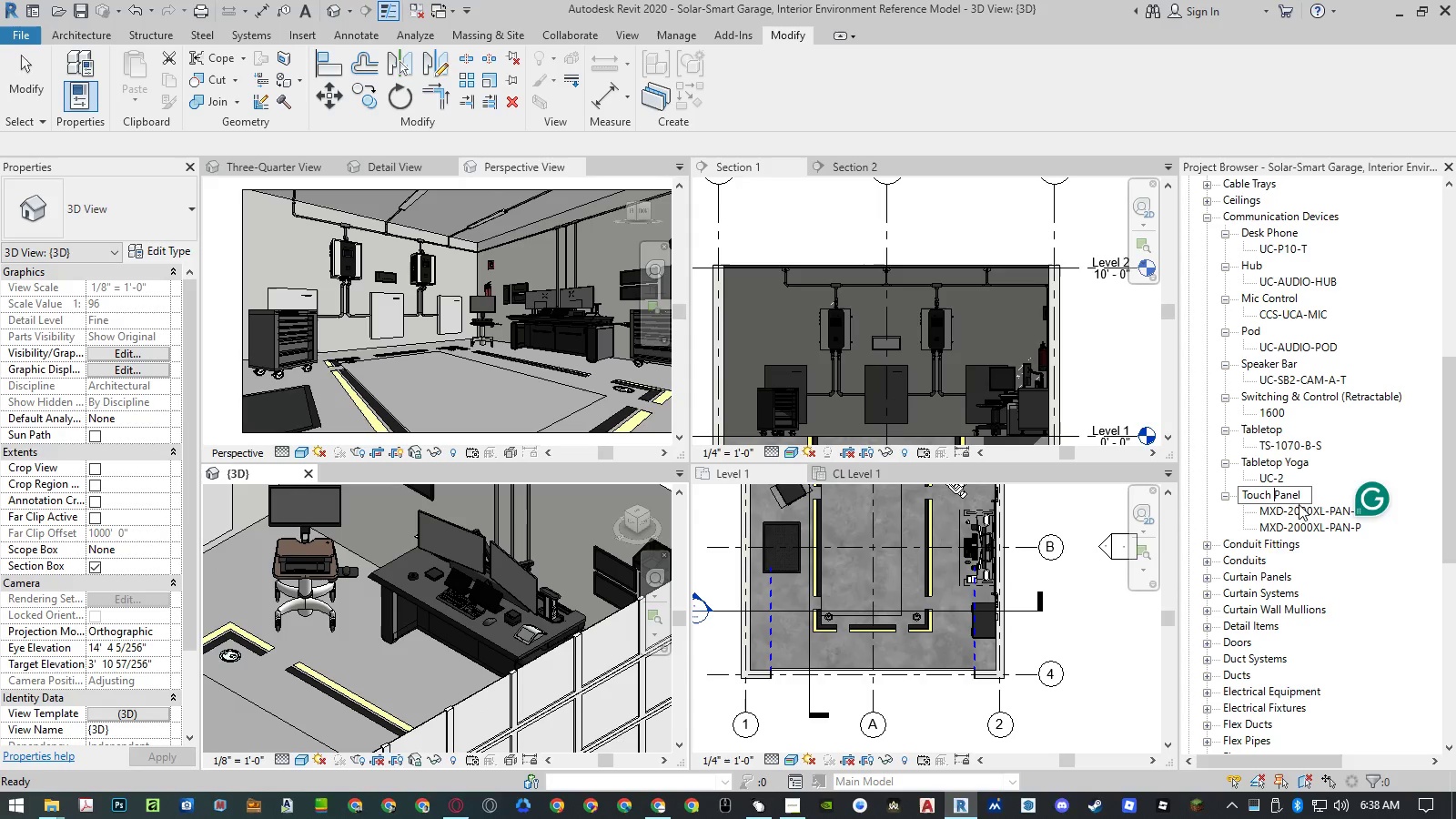 
key(Enter)
 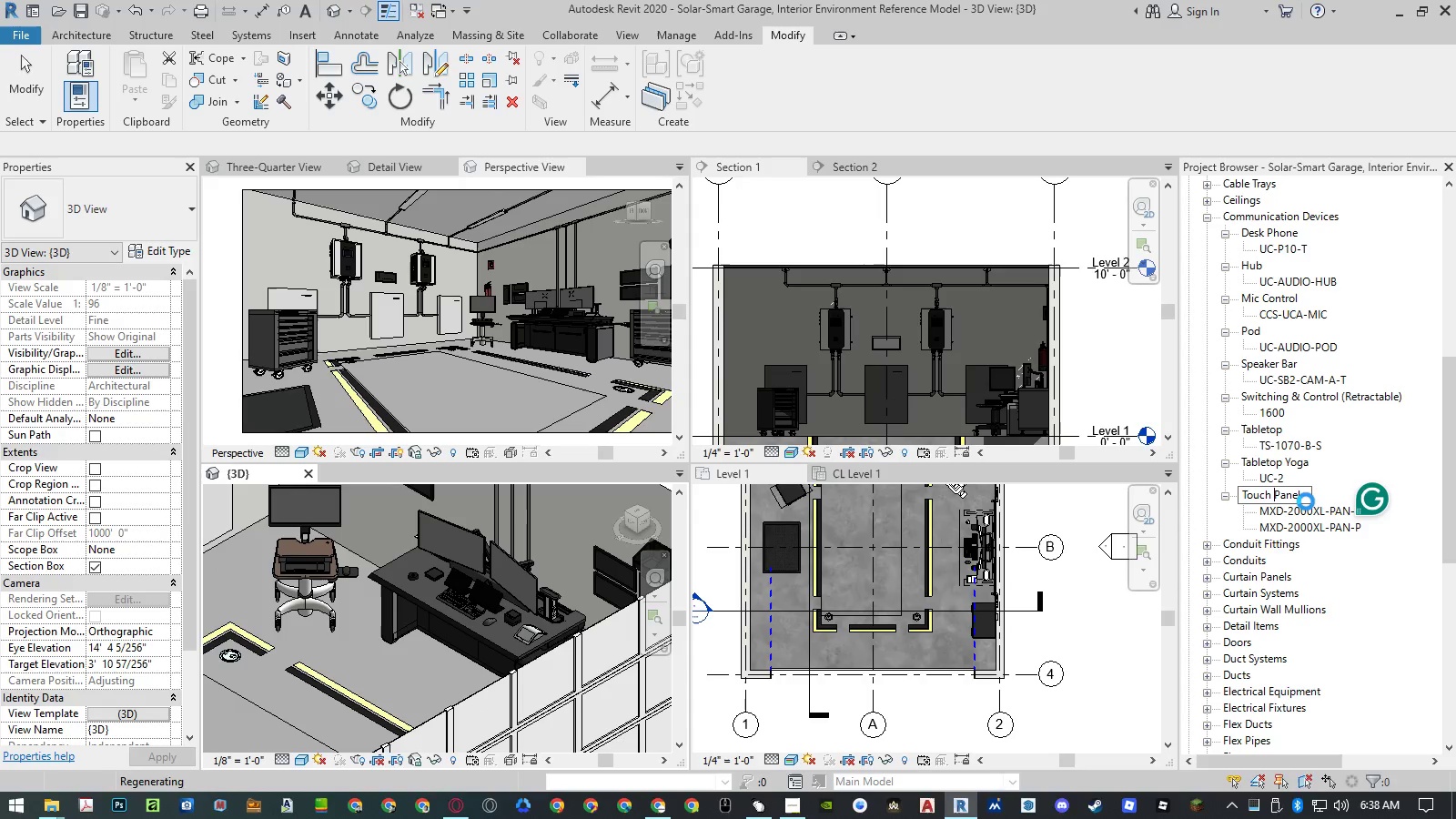 
wait(8.53)
 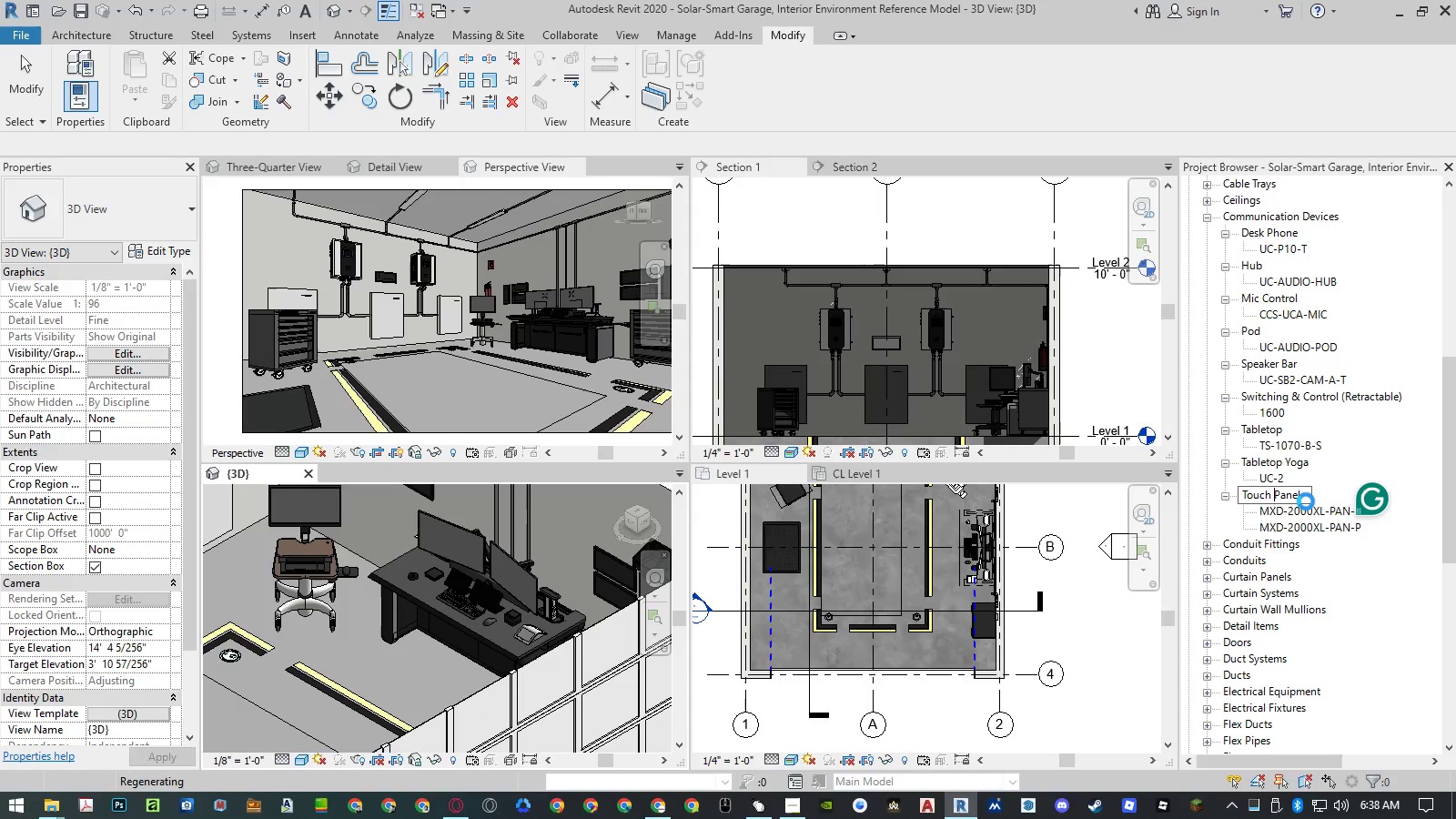 
right_click([1266, 490])
 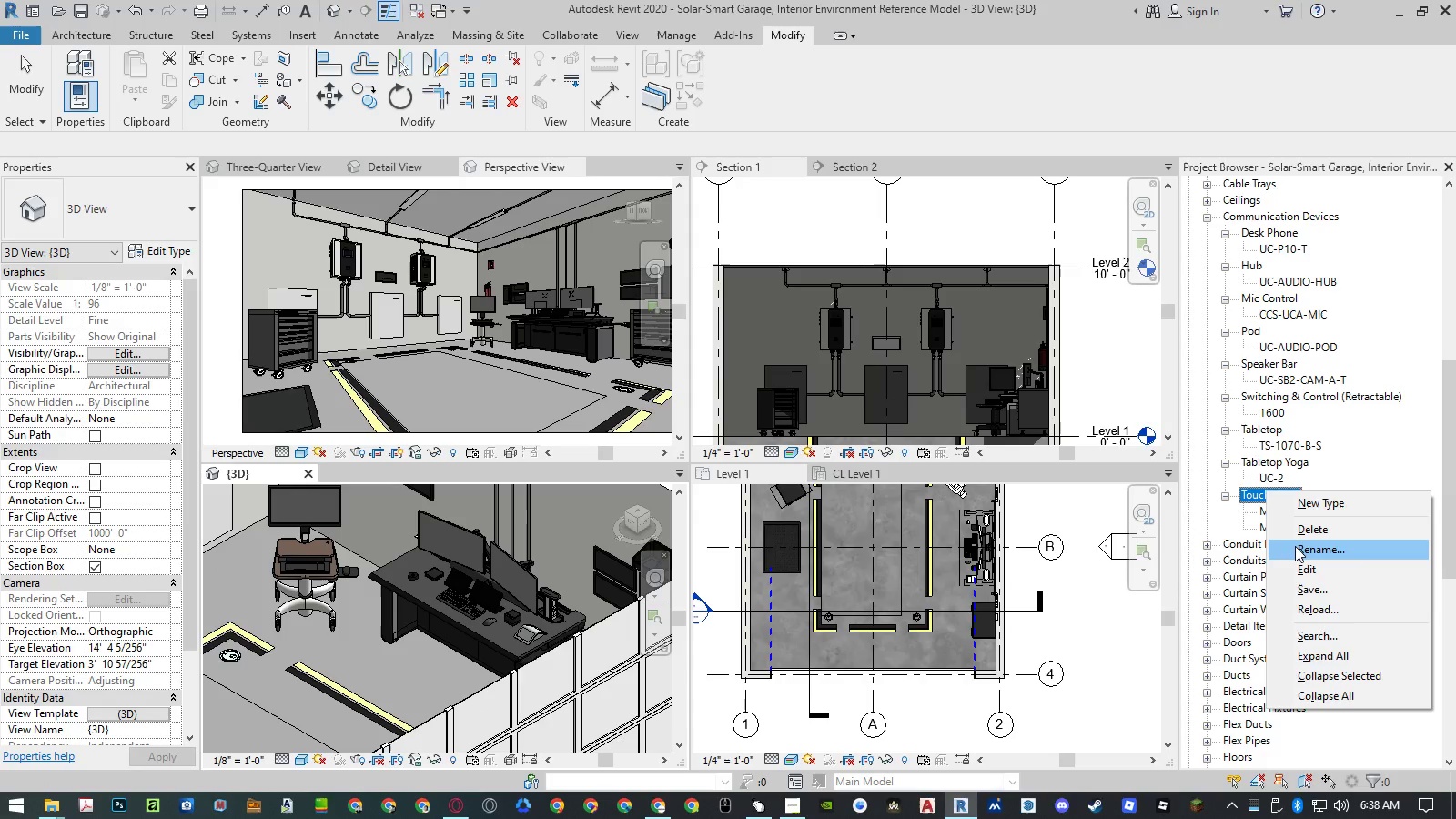 
left_click([1296, 546])
 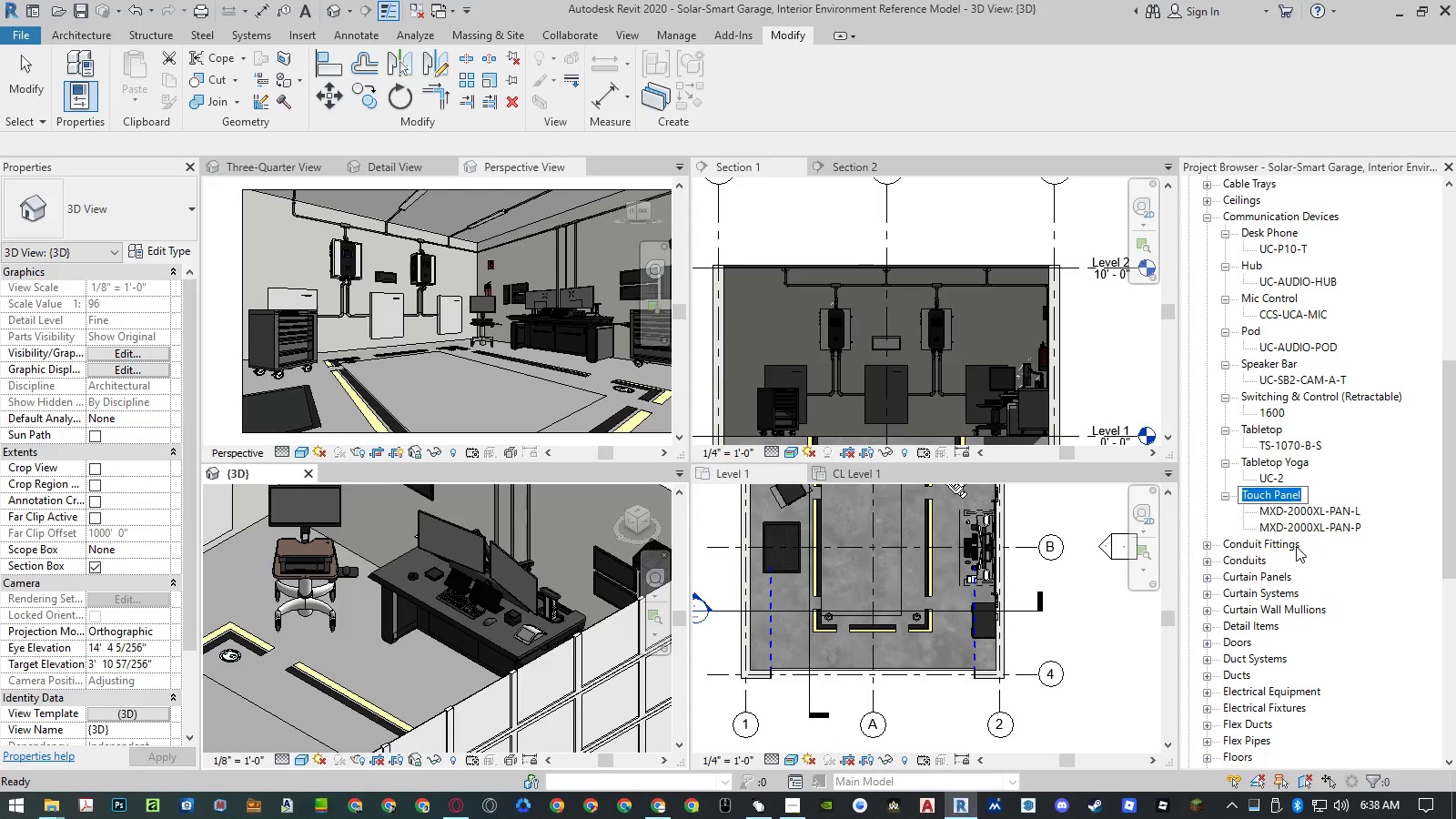 
type(Wall Tablet)
 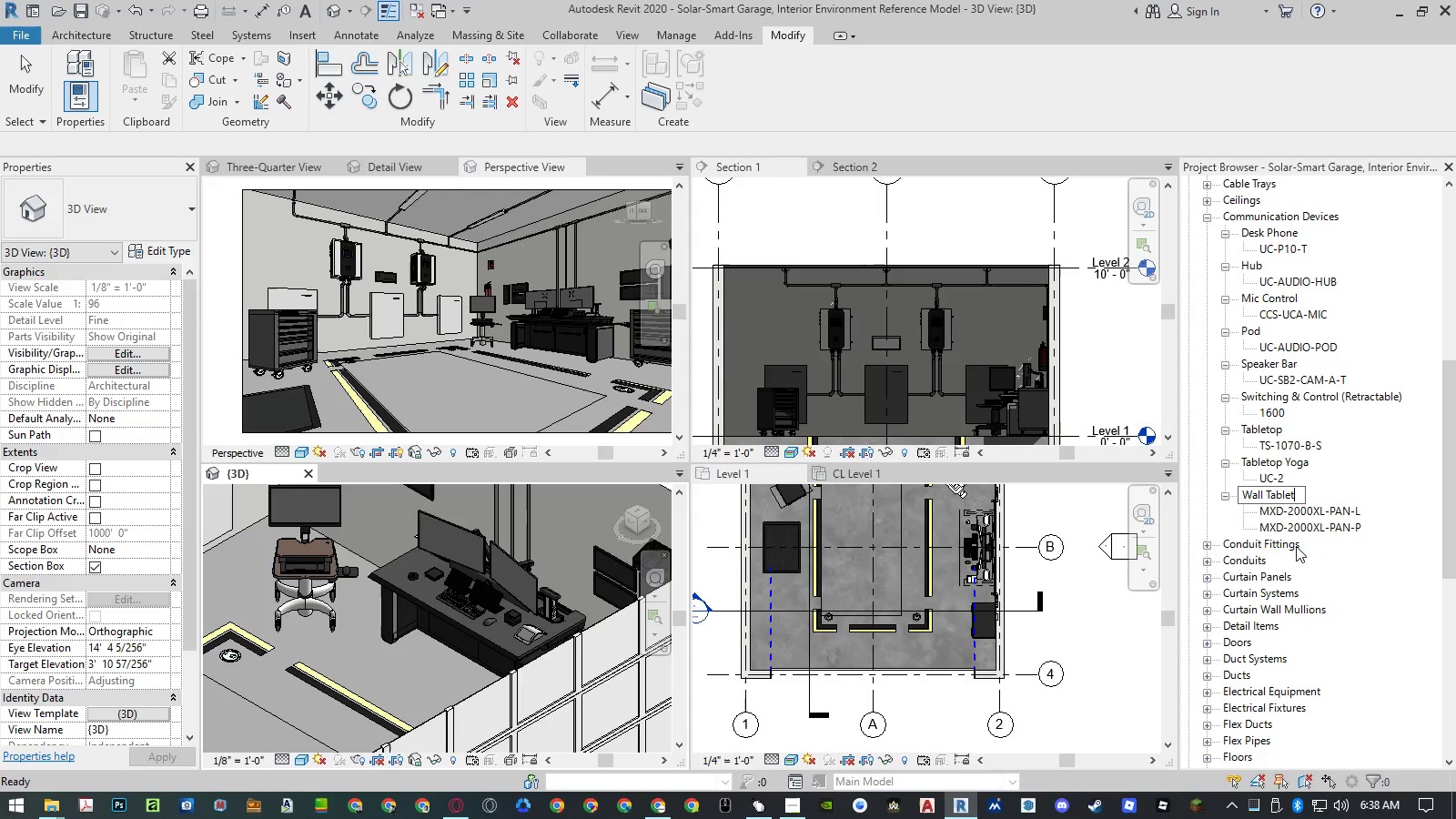 
key(Enter)
 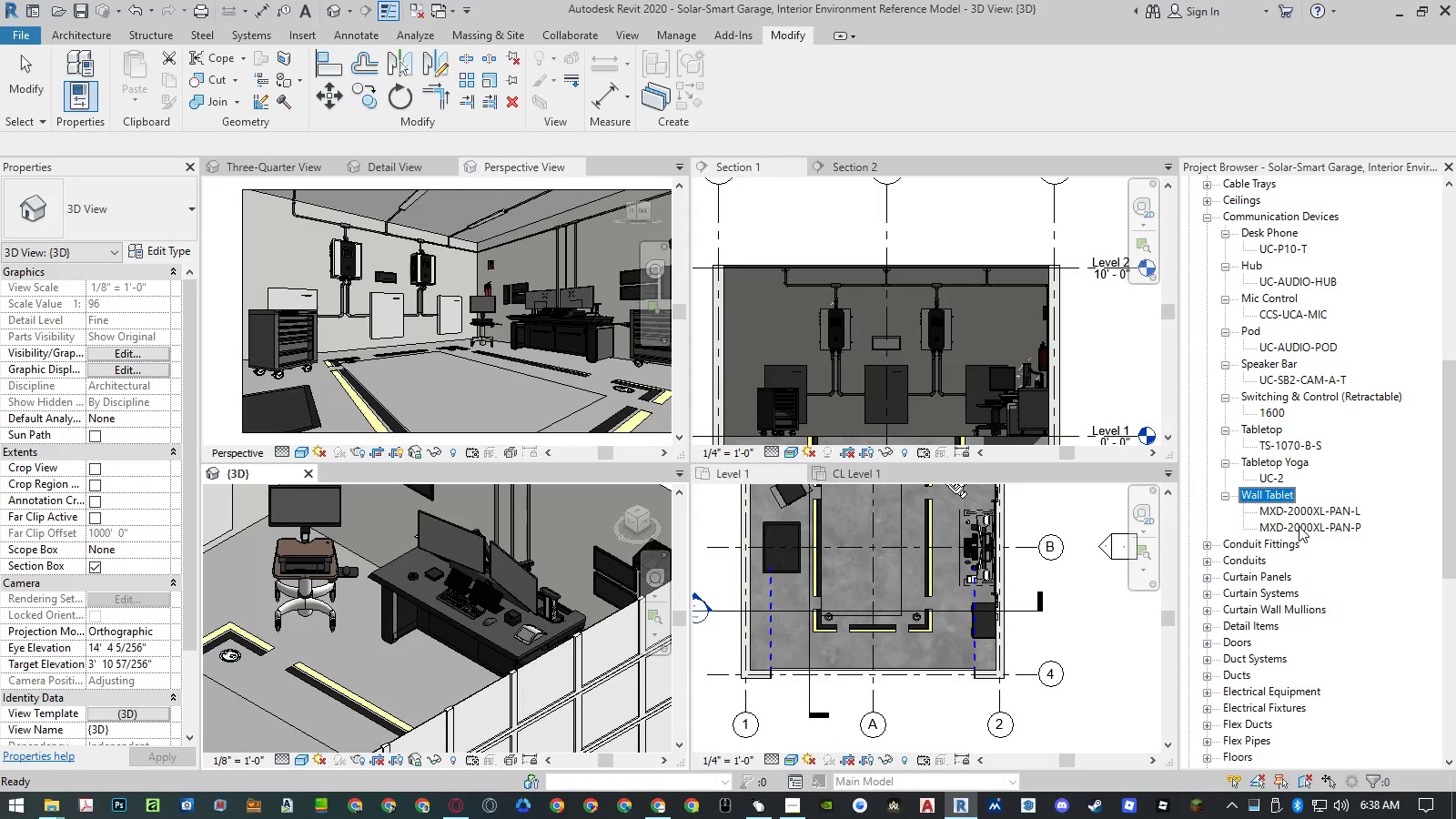 
wait(9.72)
 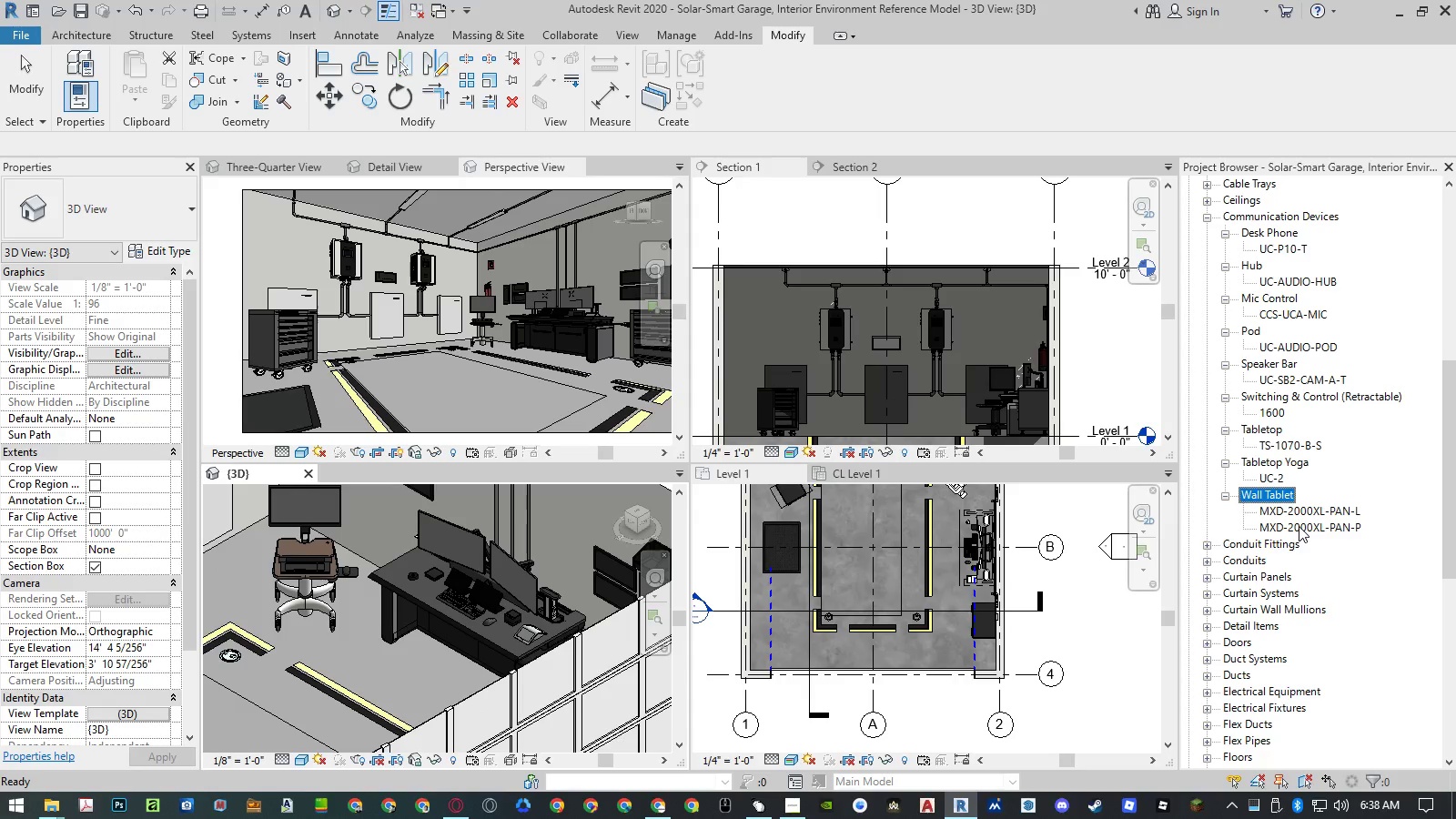 
right_click([1289, 509])
 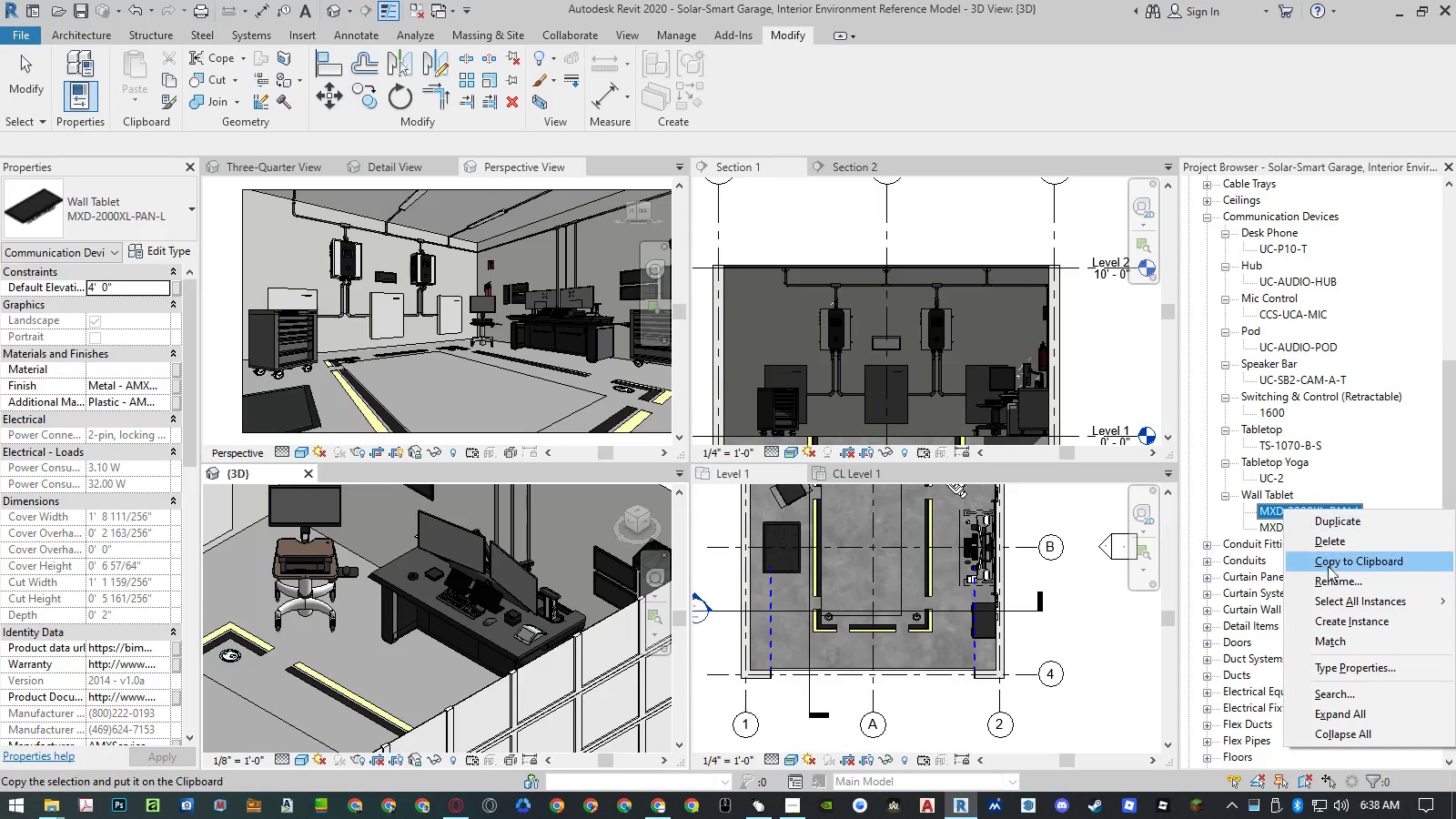 
left_click([1333, 584])
 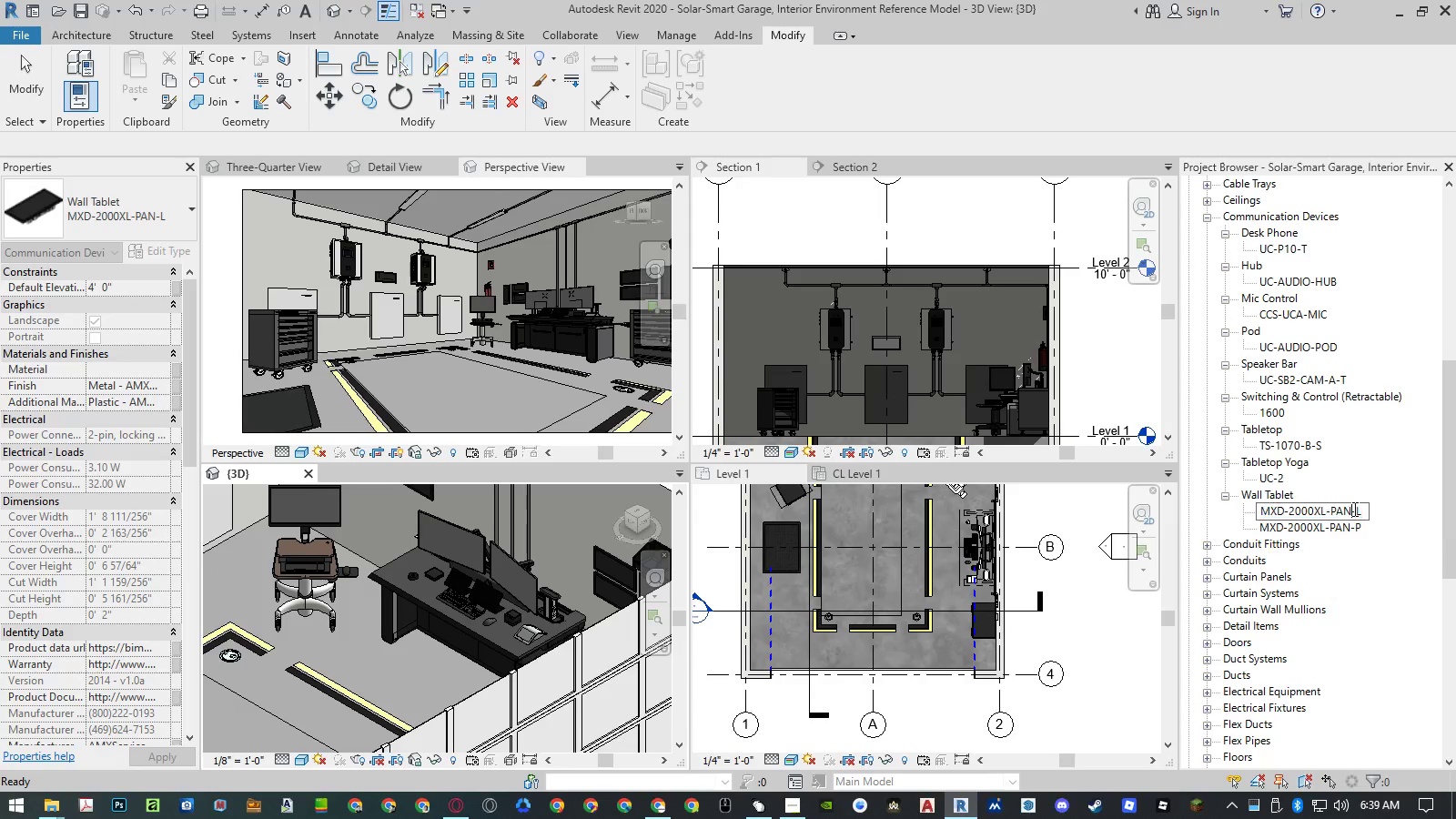 
left_click([1353, 509])
 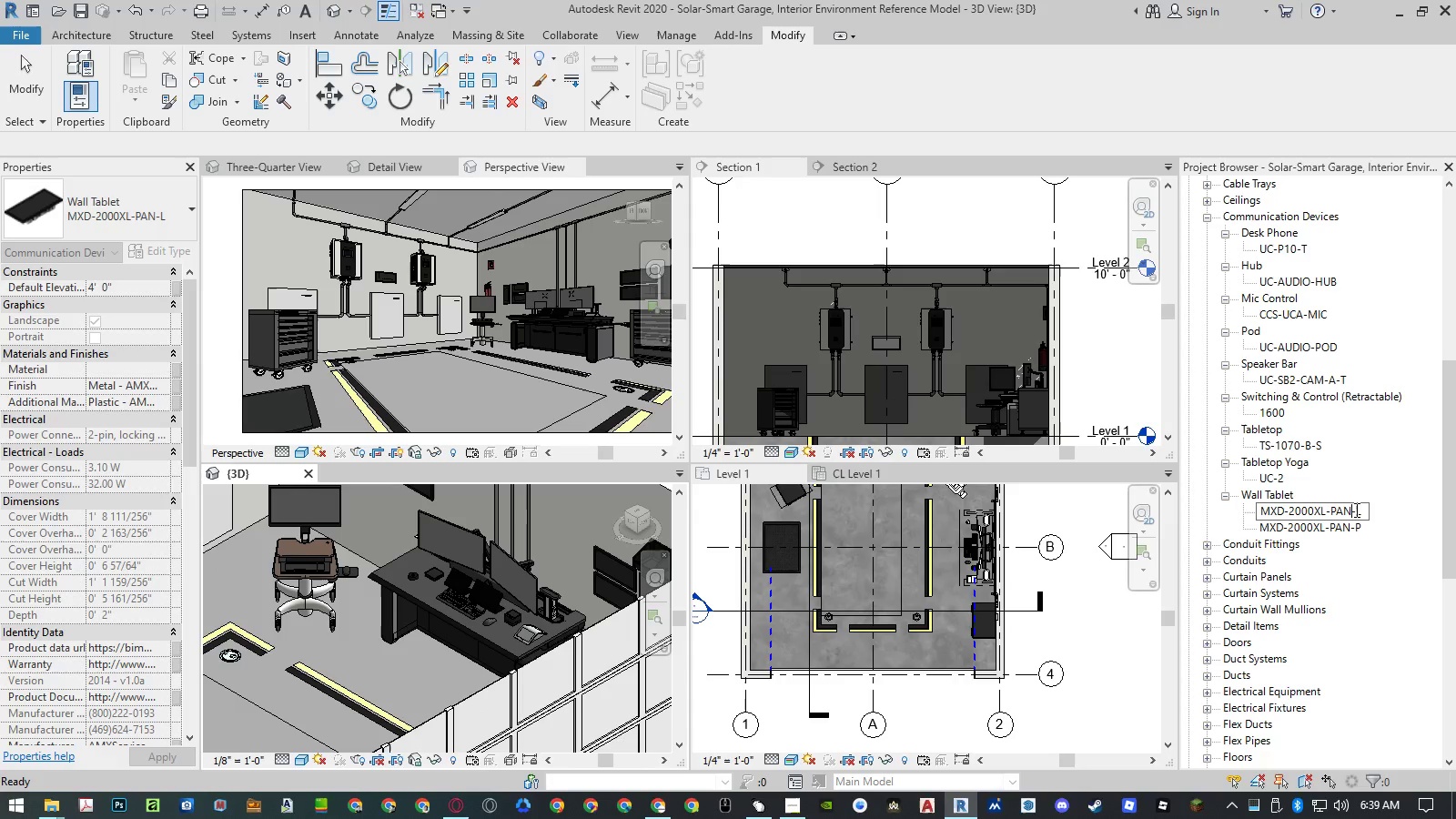 
left_click_drag(start_coordinate=[1355, 510], to_coordinate=[1190, 513])
 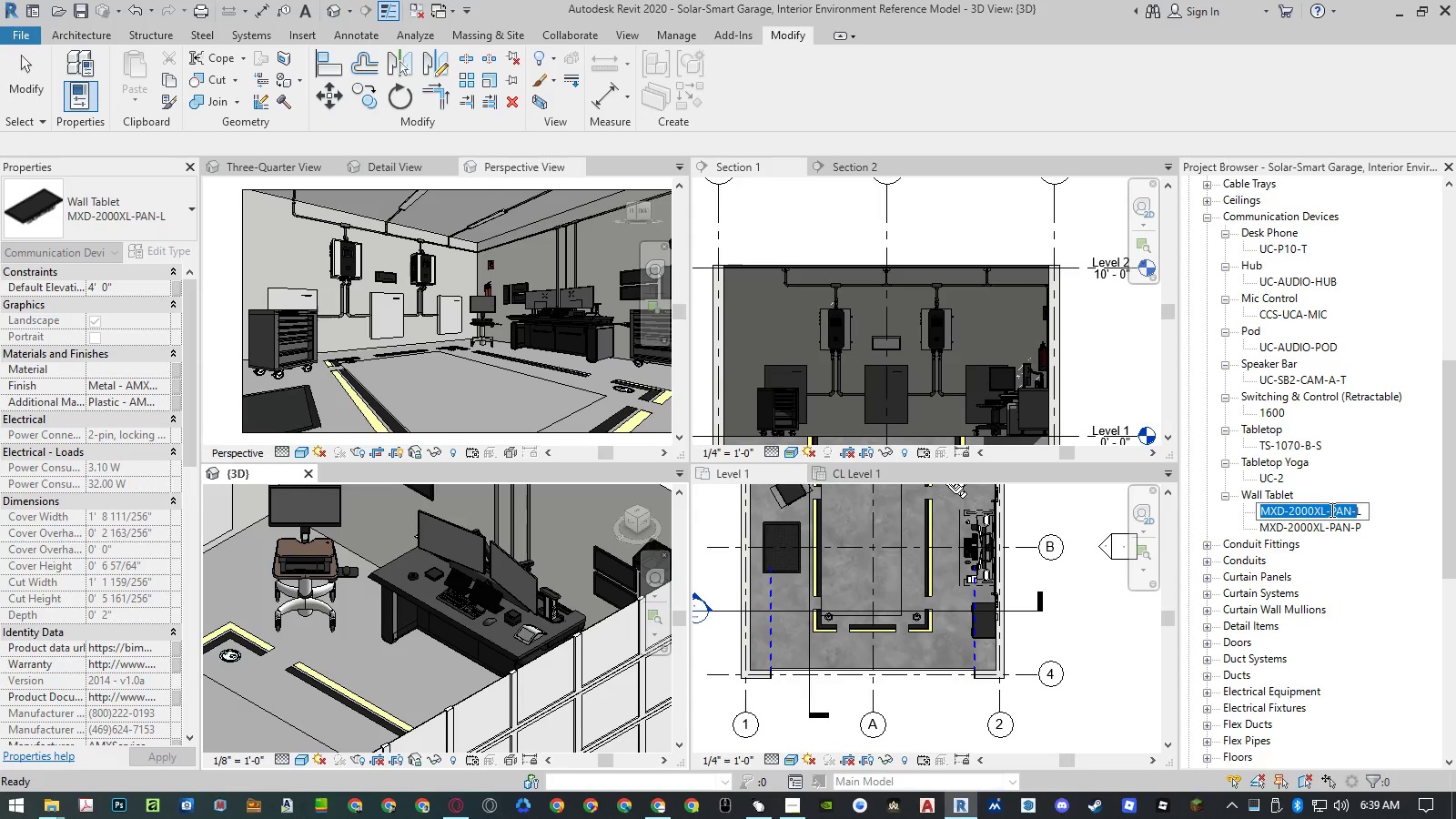 
type(Pan [Home])
 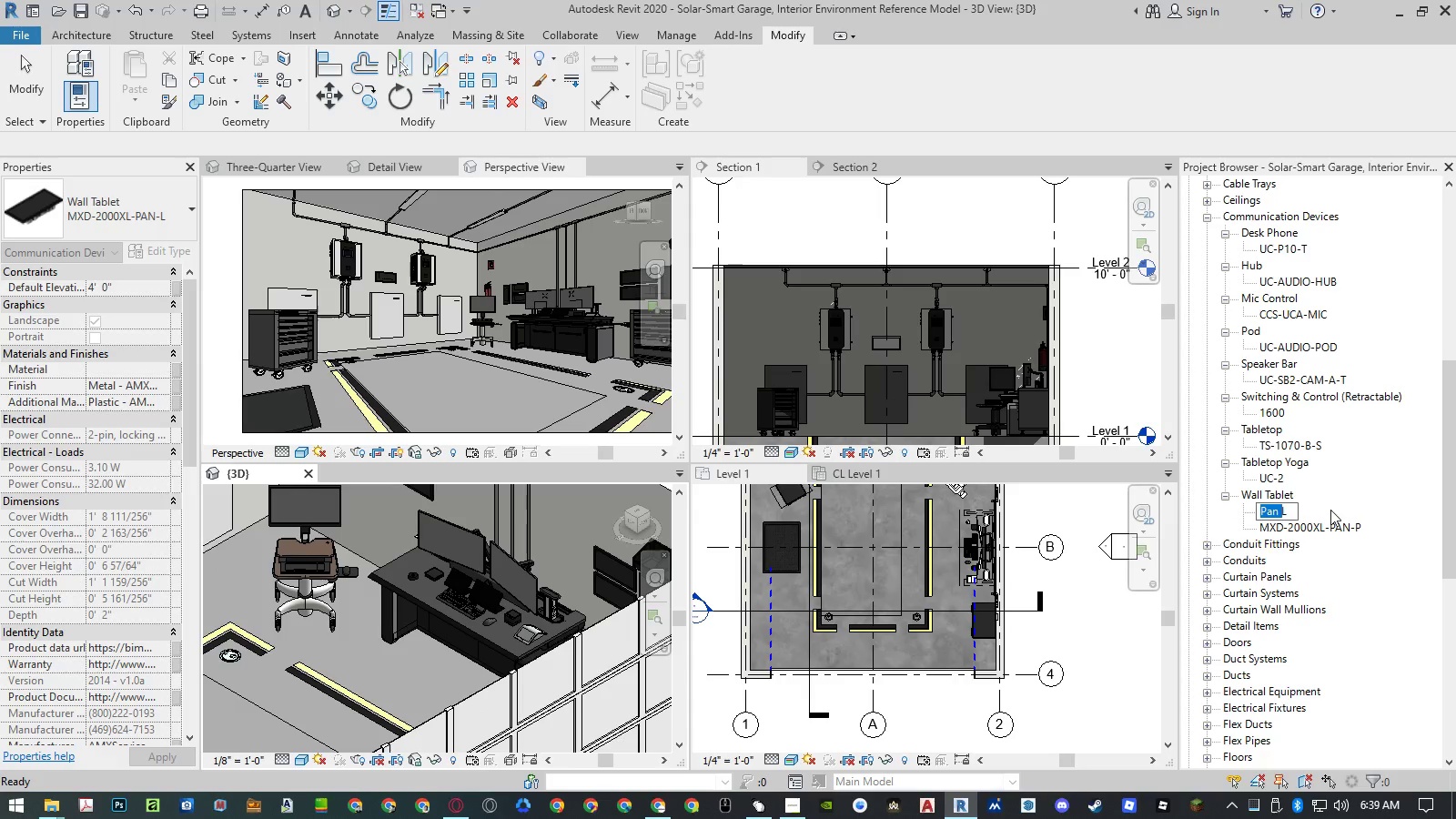 
key(Control+C)
 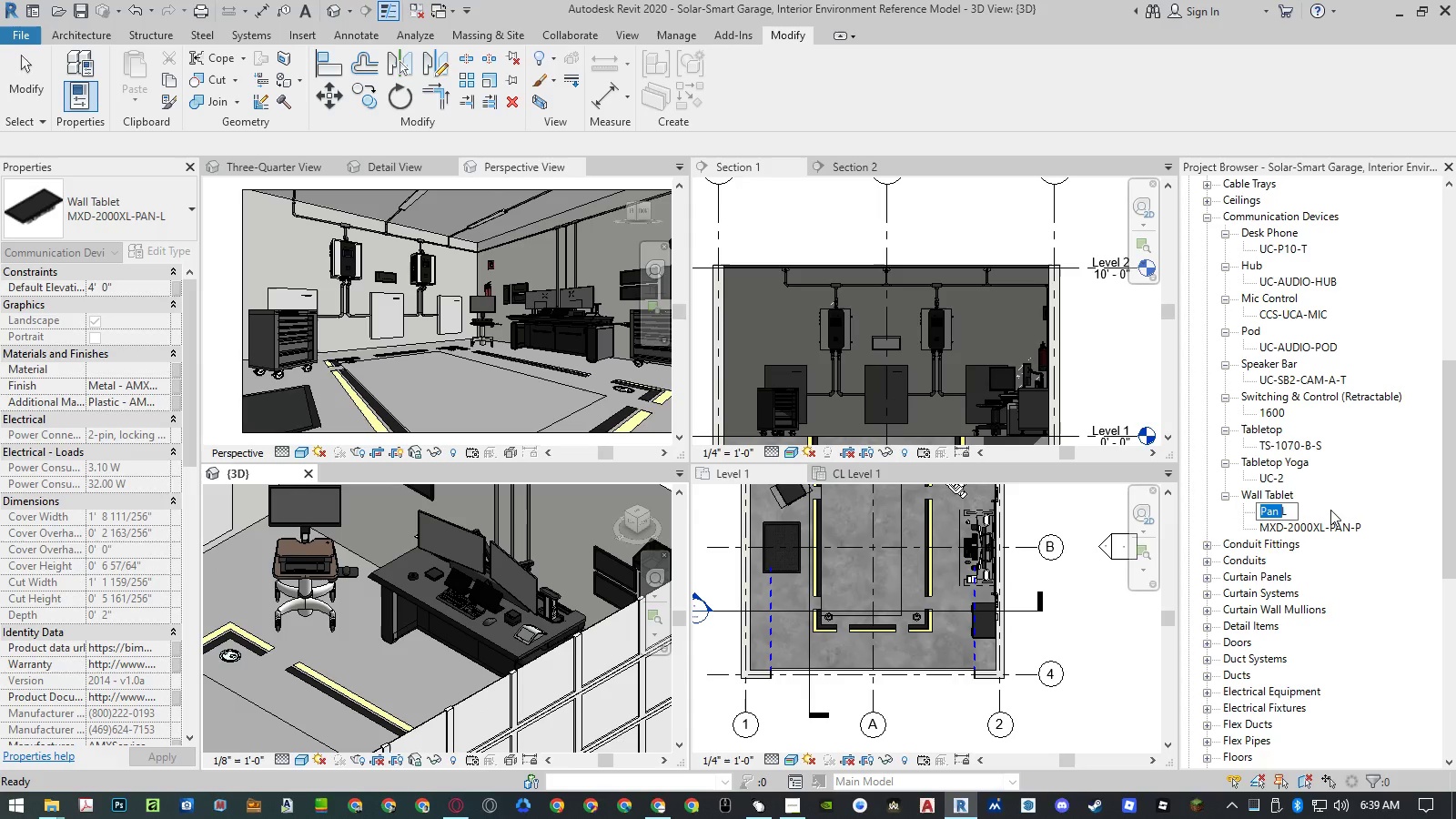 
key(Enter)
 